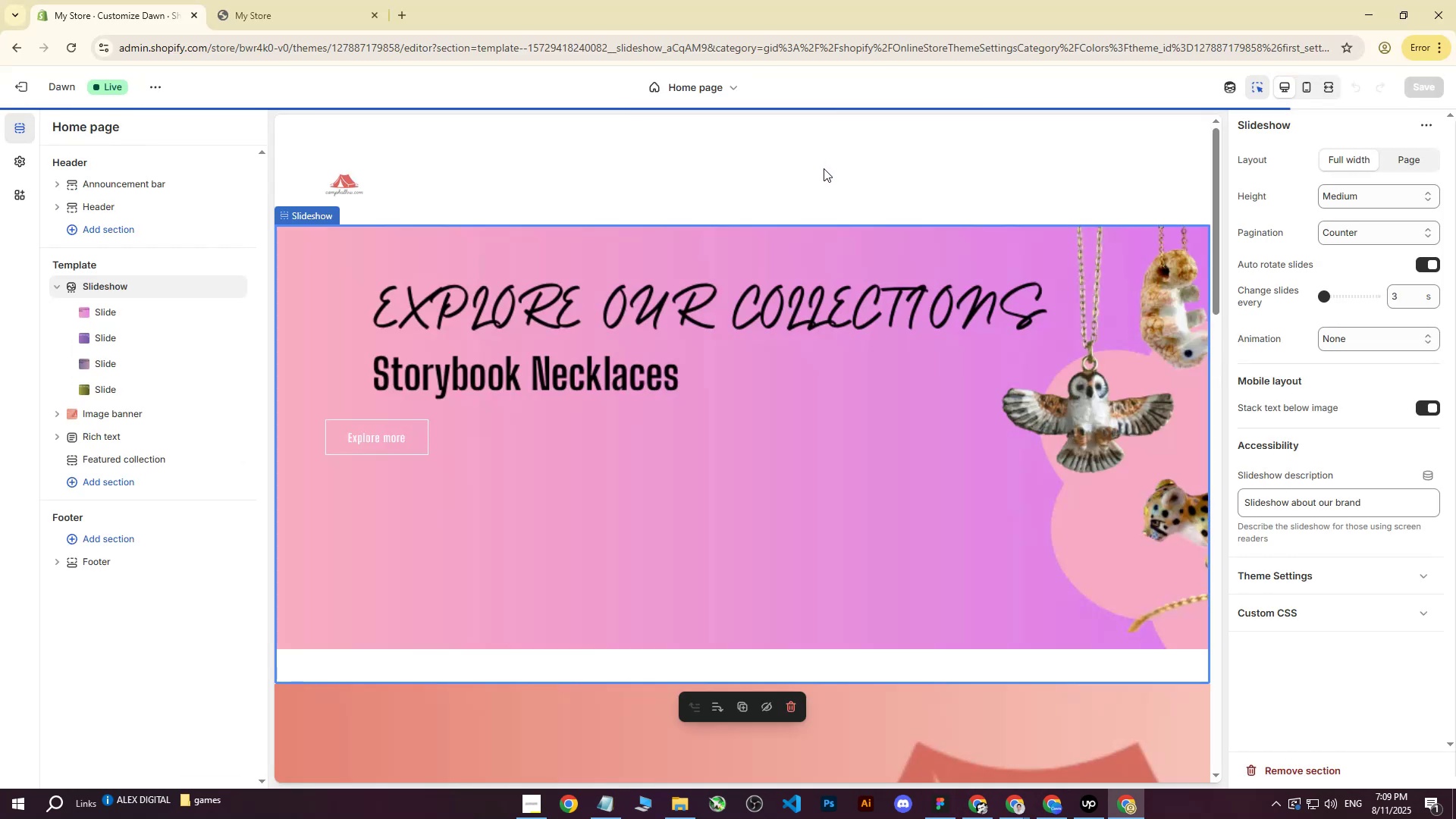 
left_click([1405, 161])
 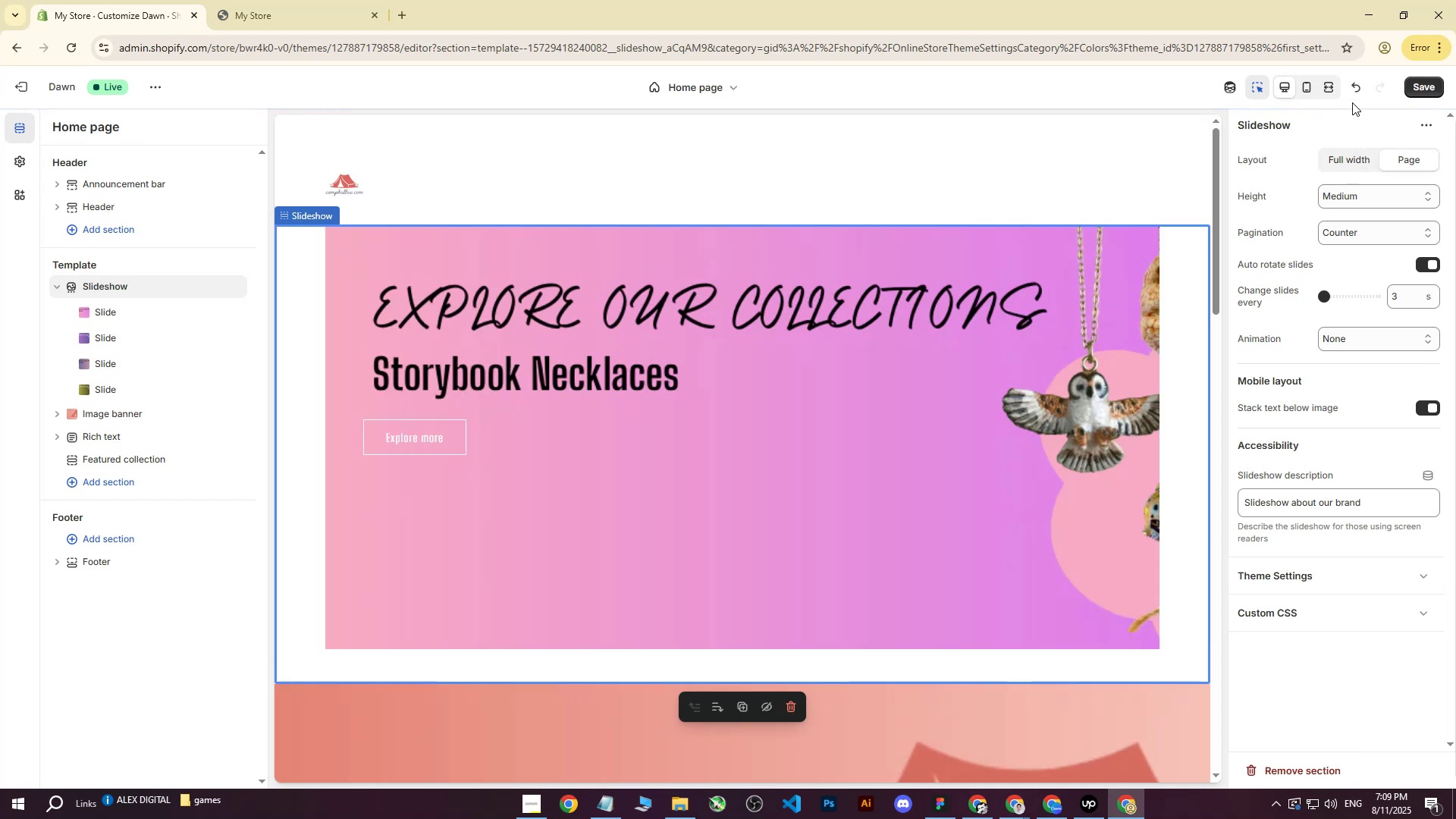 
left_click([1331, 89])
 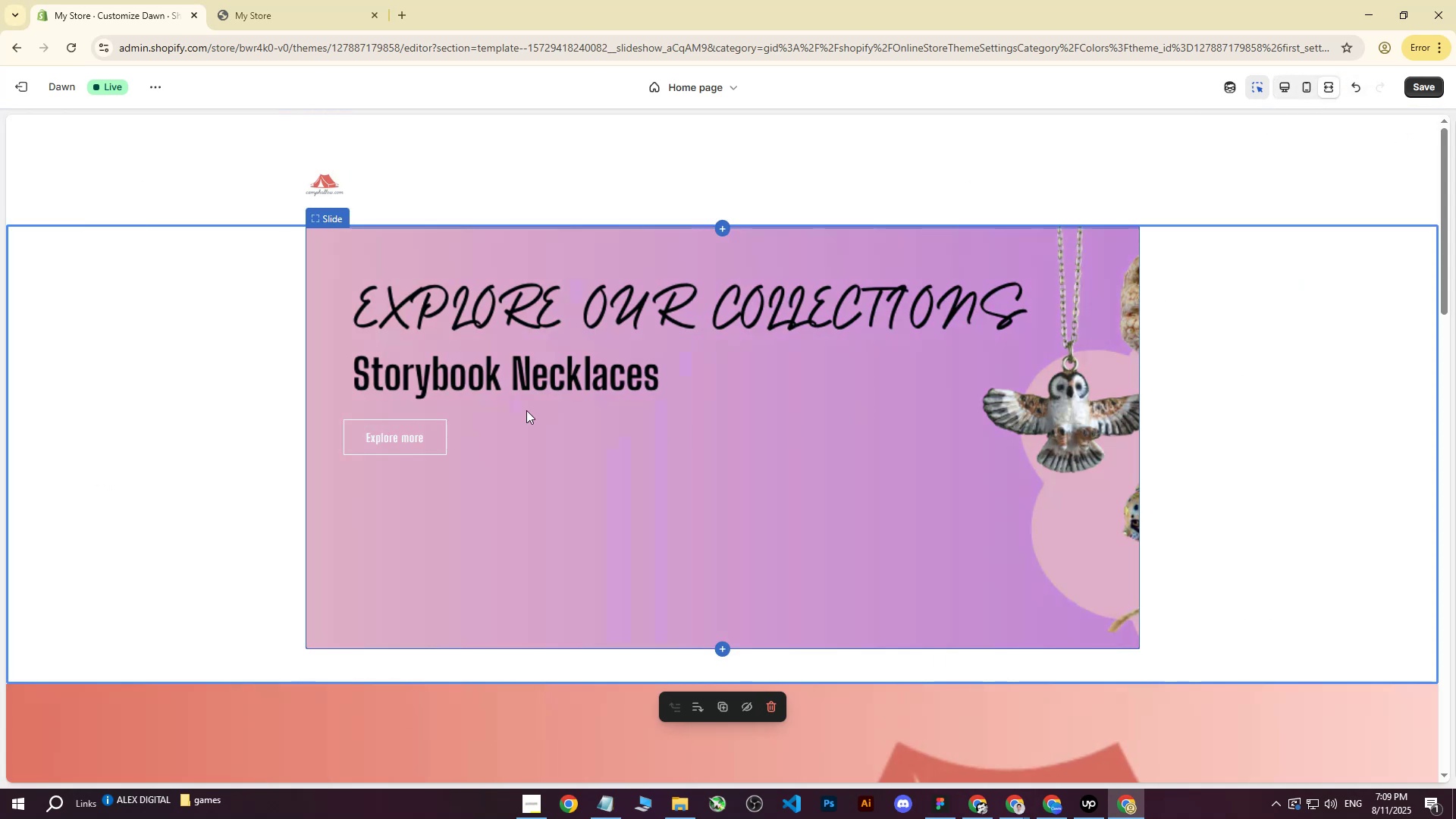 
scroll: coordinate [651, 391], scroll_direction: up, amount: 1.0
 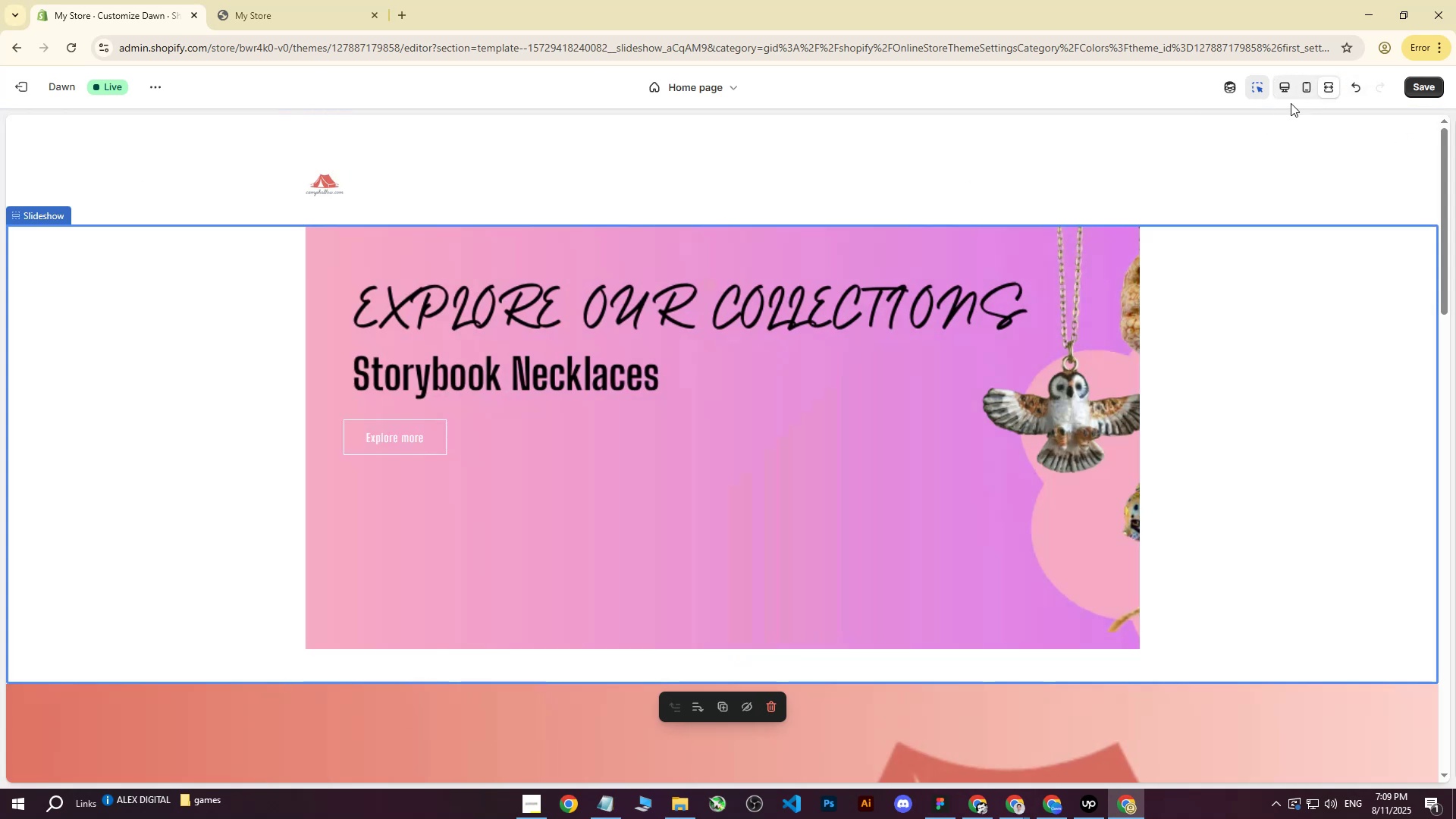 
left_click([1283, 86])
 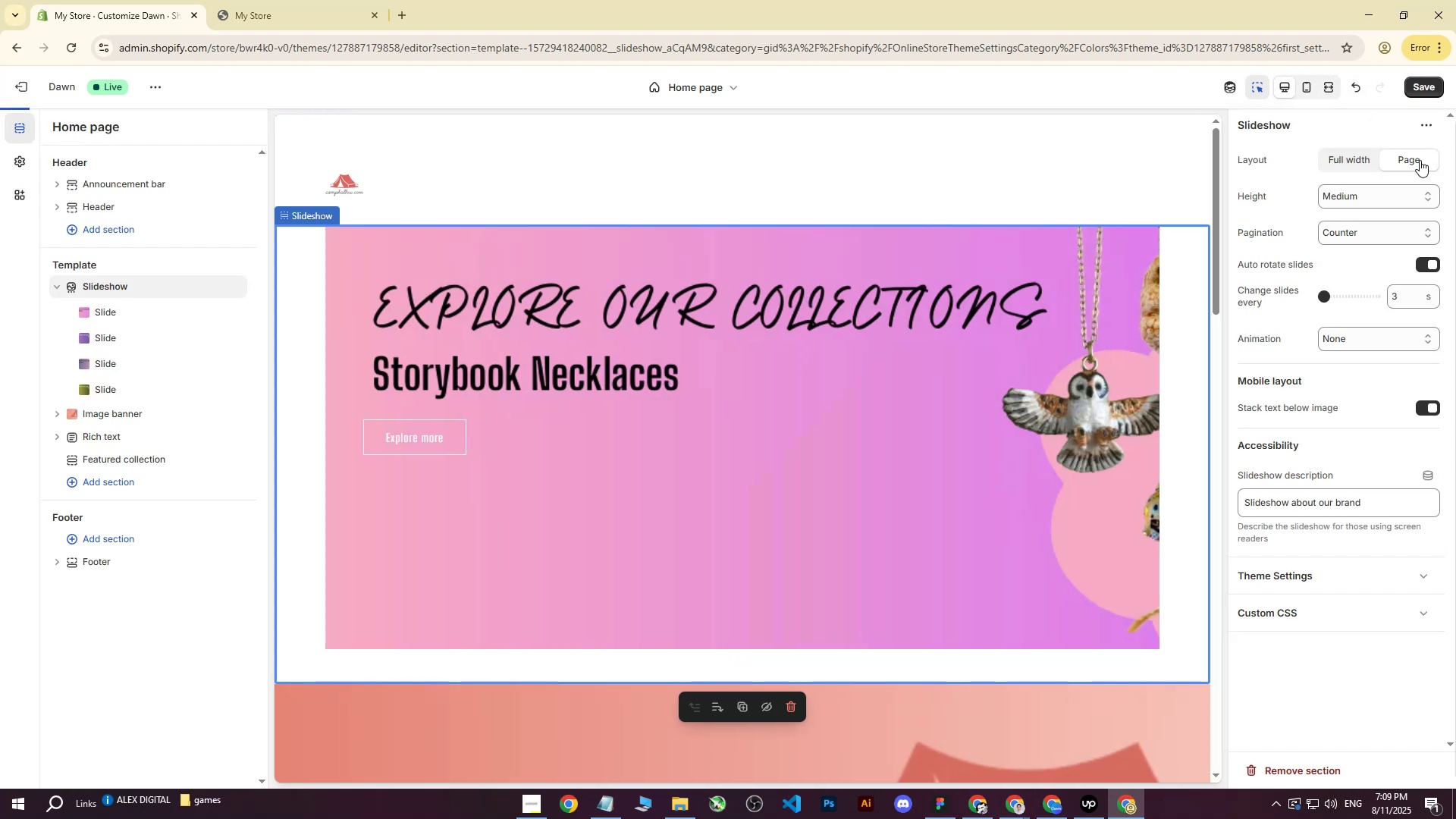 
double_click([1355, 160])
 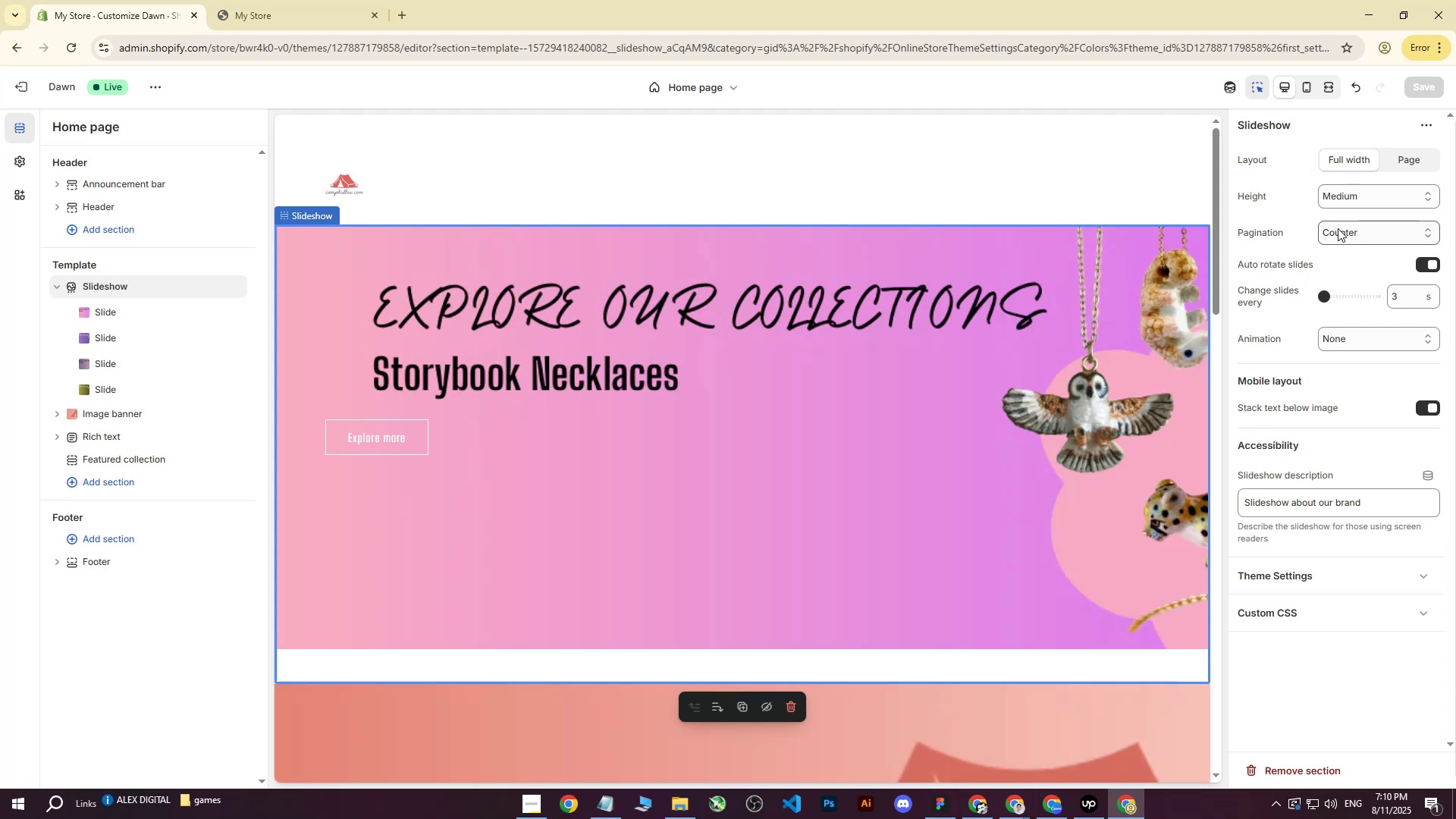 
left_click([1341, 232])
 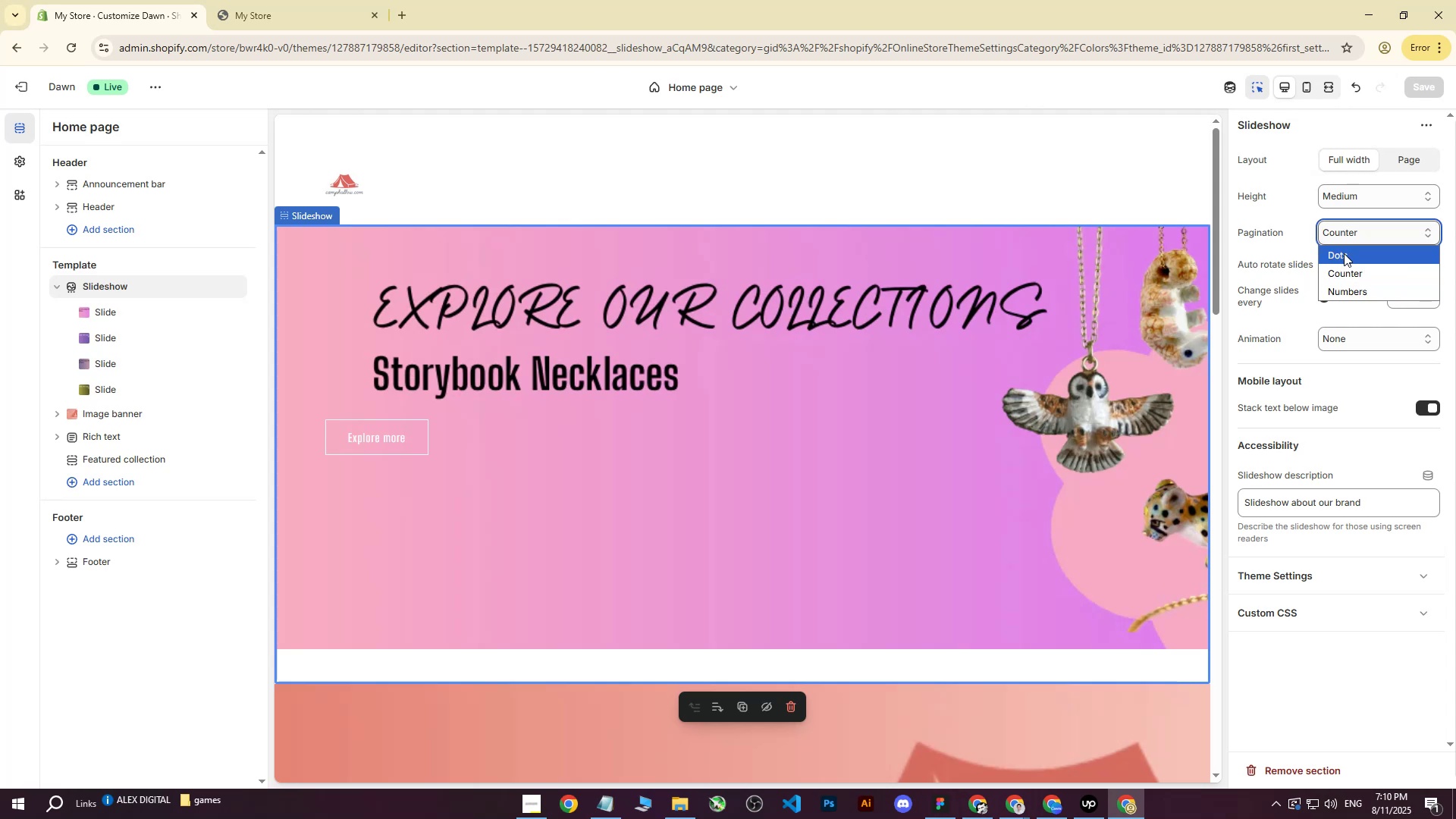 
left_click([1344, 253])
 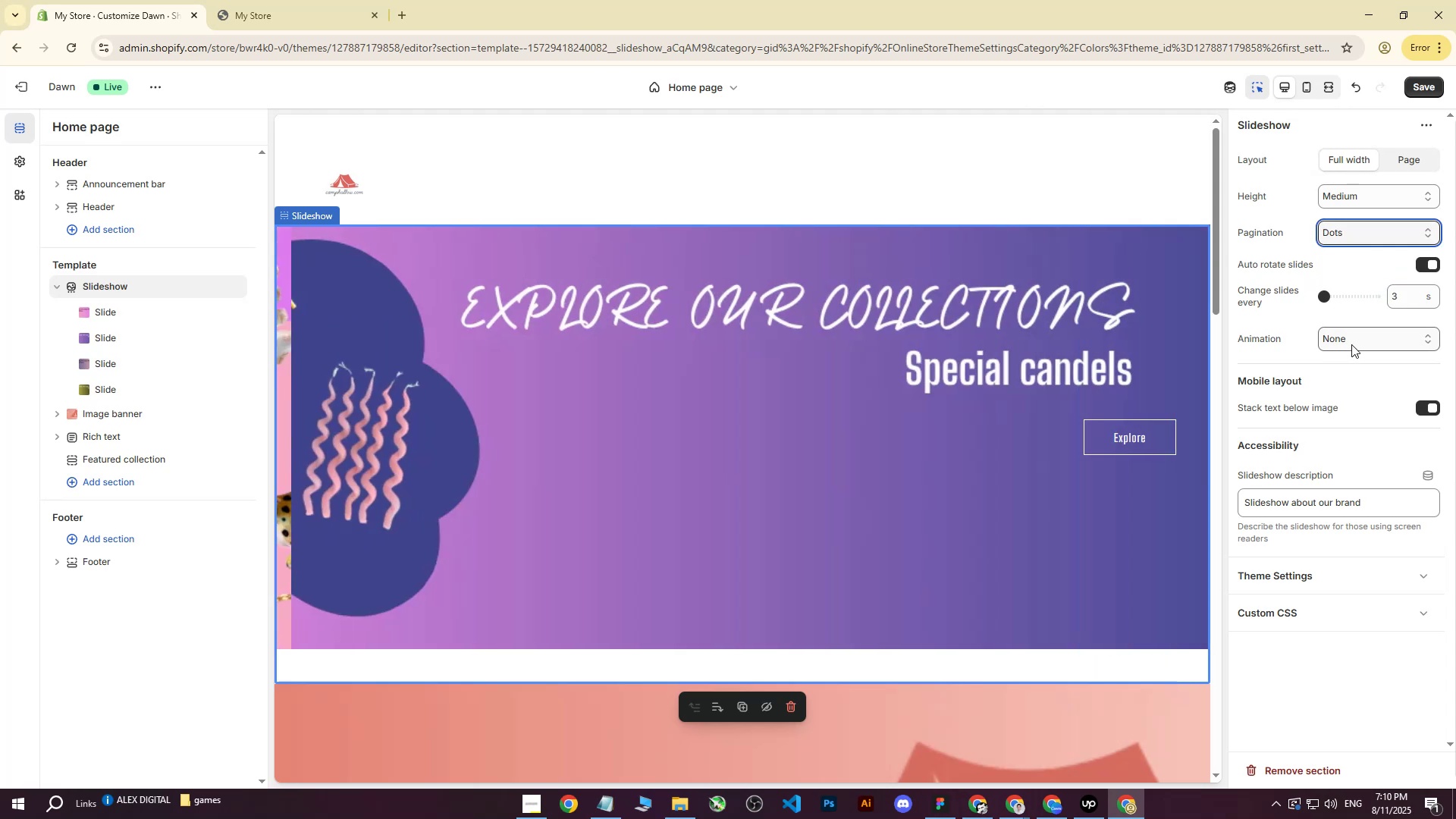 
wait(8.85)
 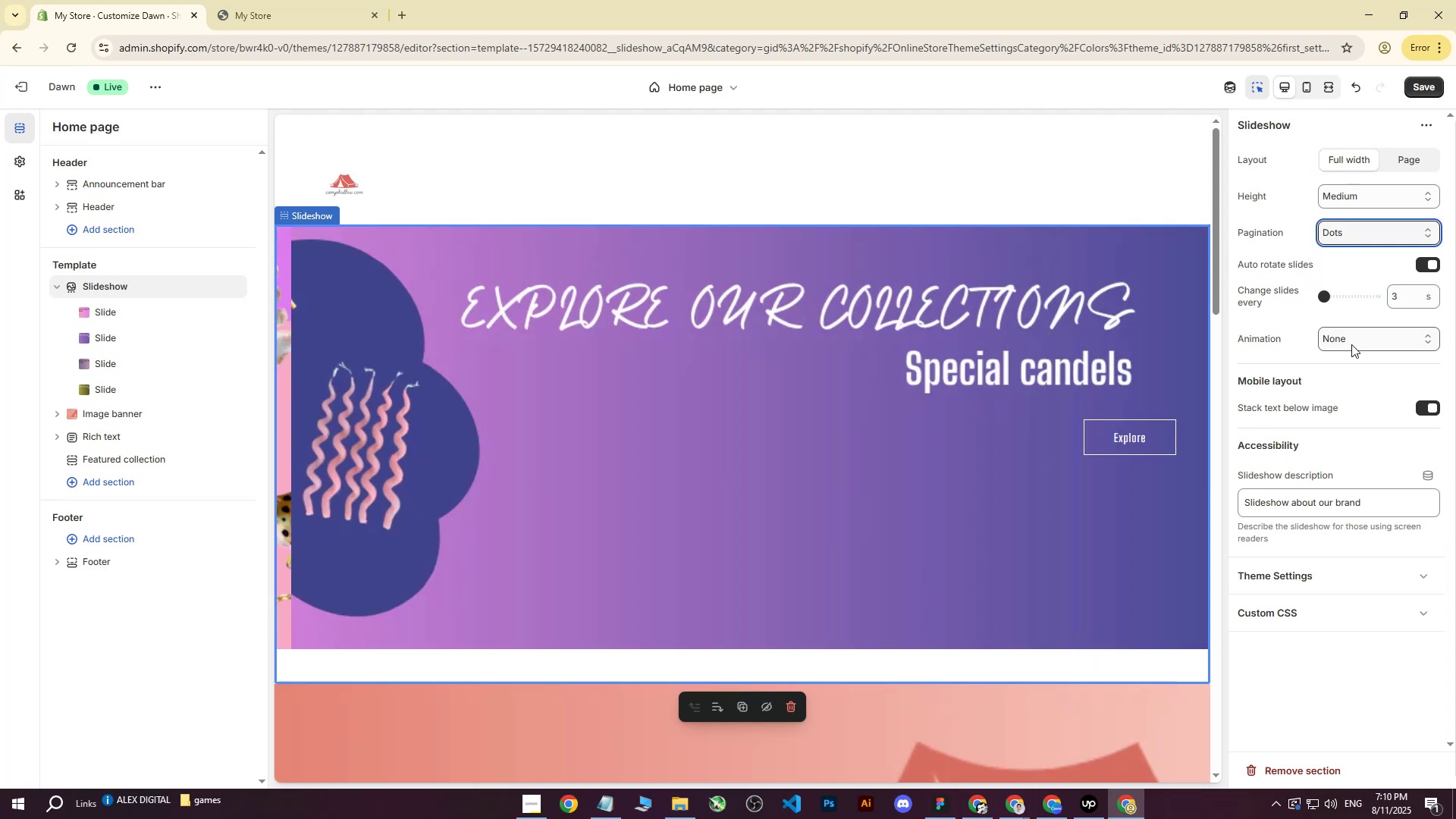 
left_click([374, 0])
 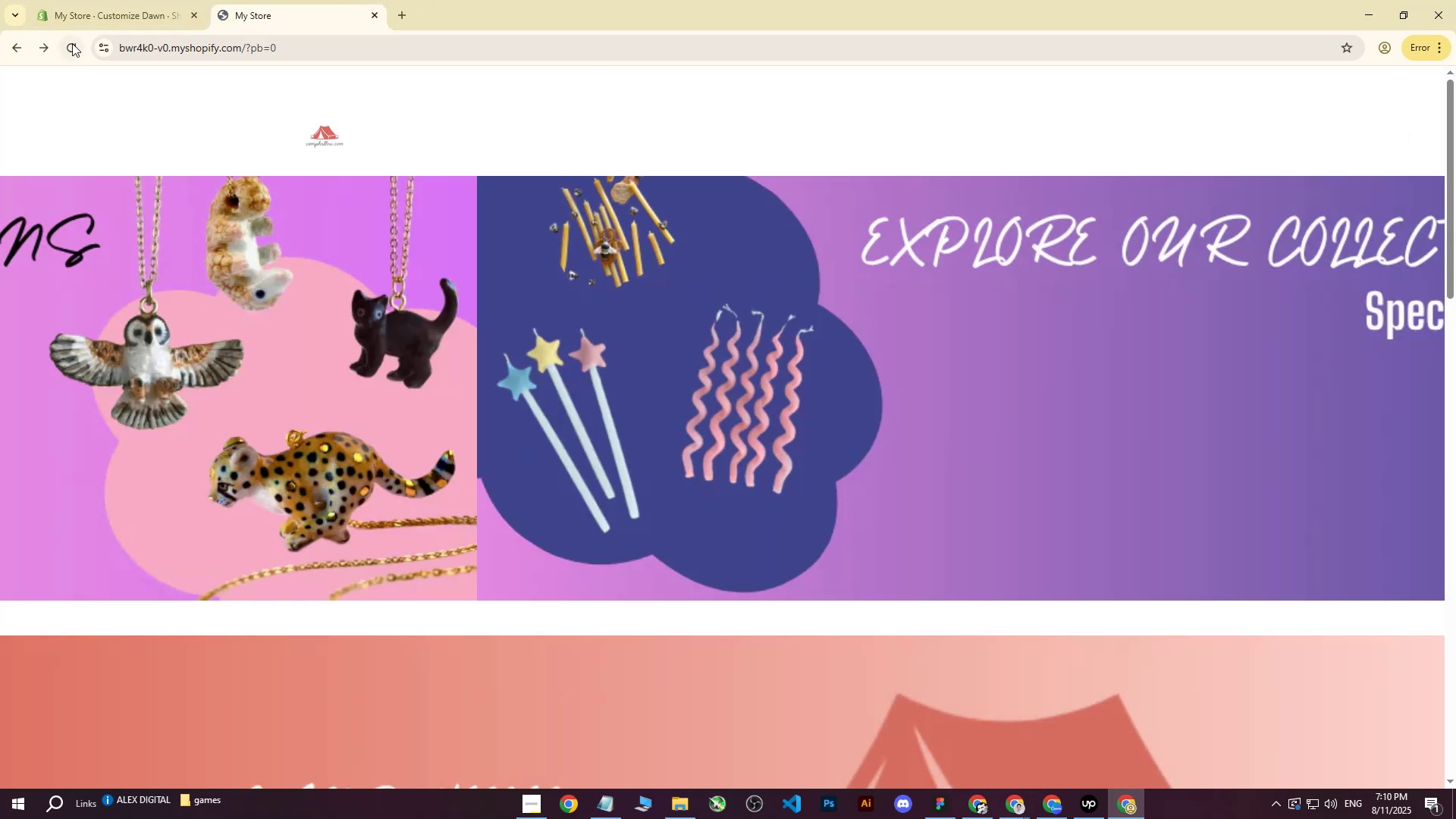 
left_click([72, 43])
 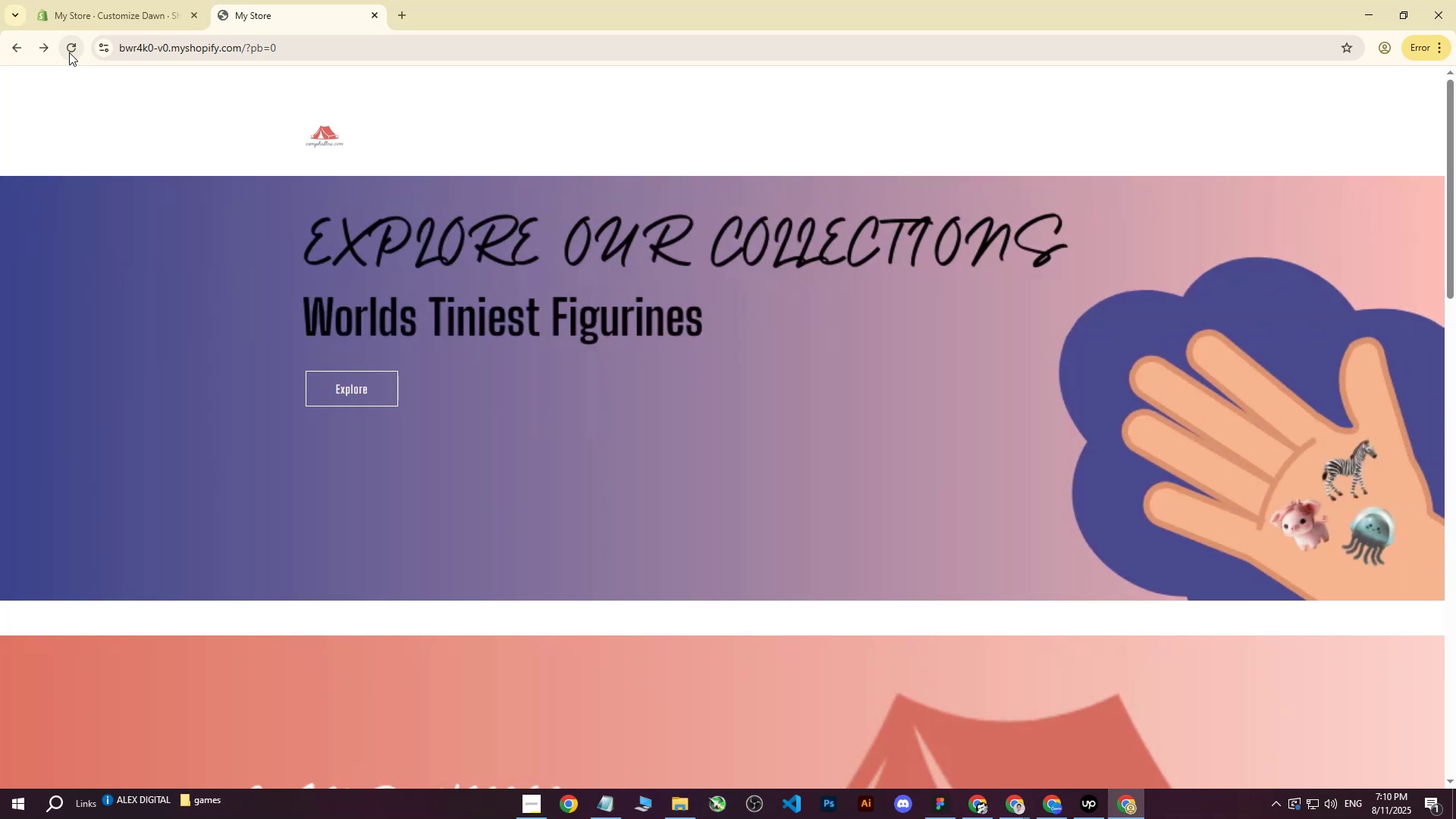 
wait(37.78)
 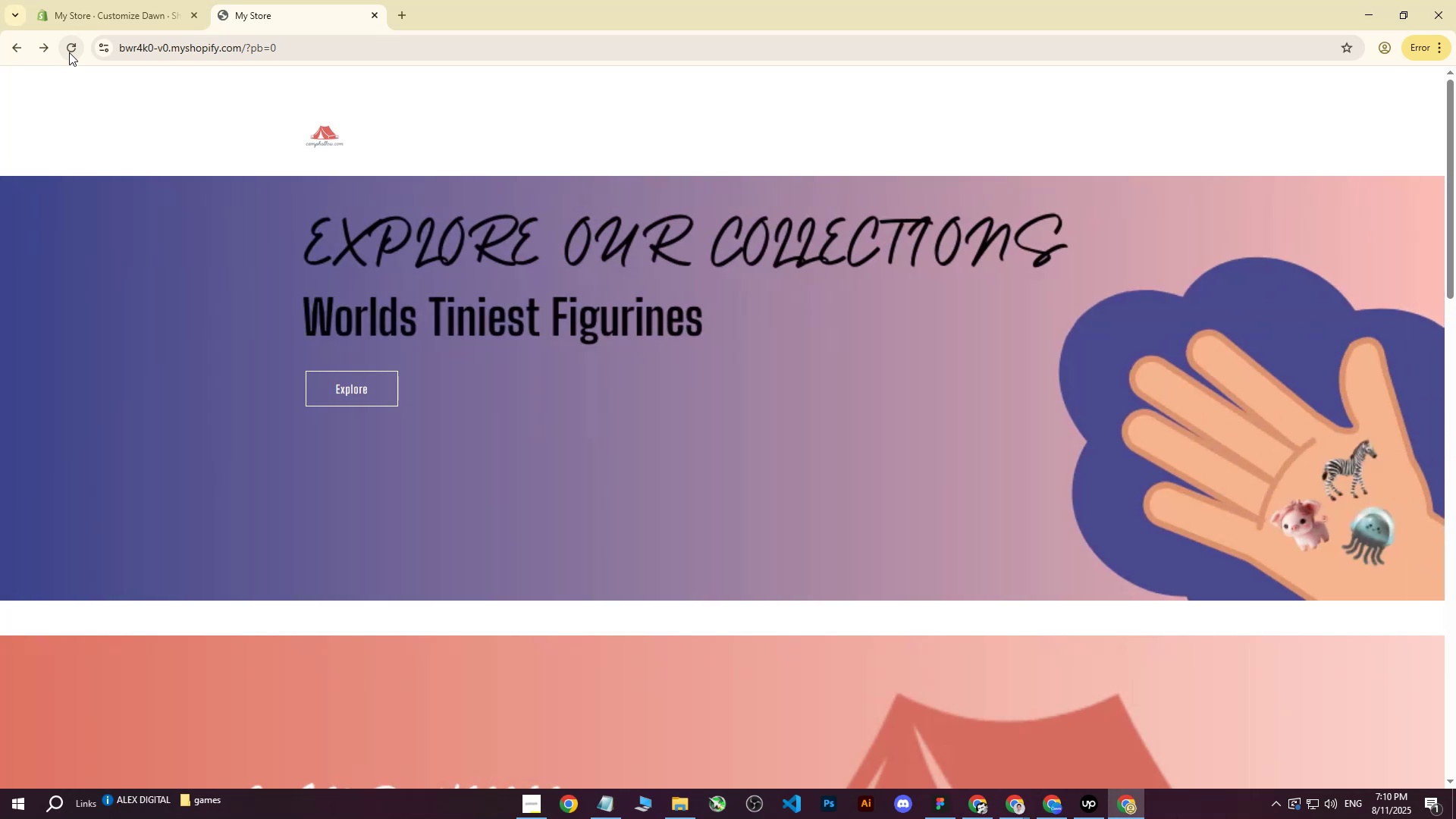 
scroll: coordinate [262, 234], scroll_direction: down, amount: 6.0
 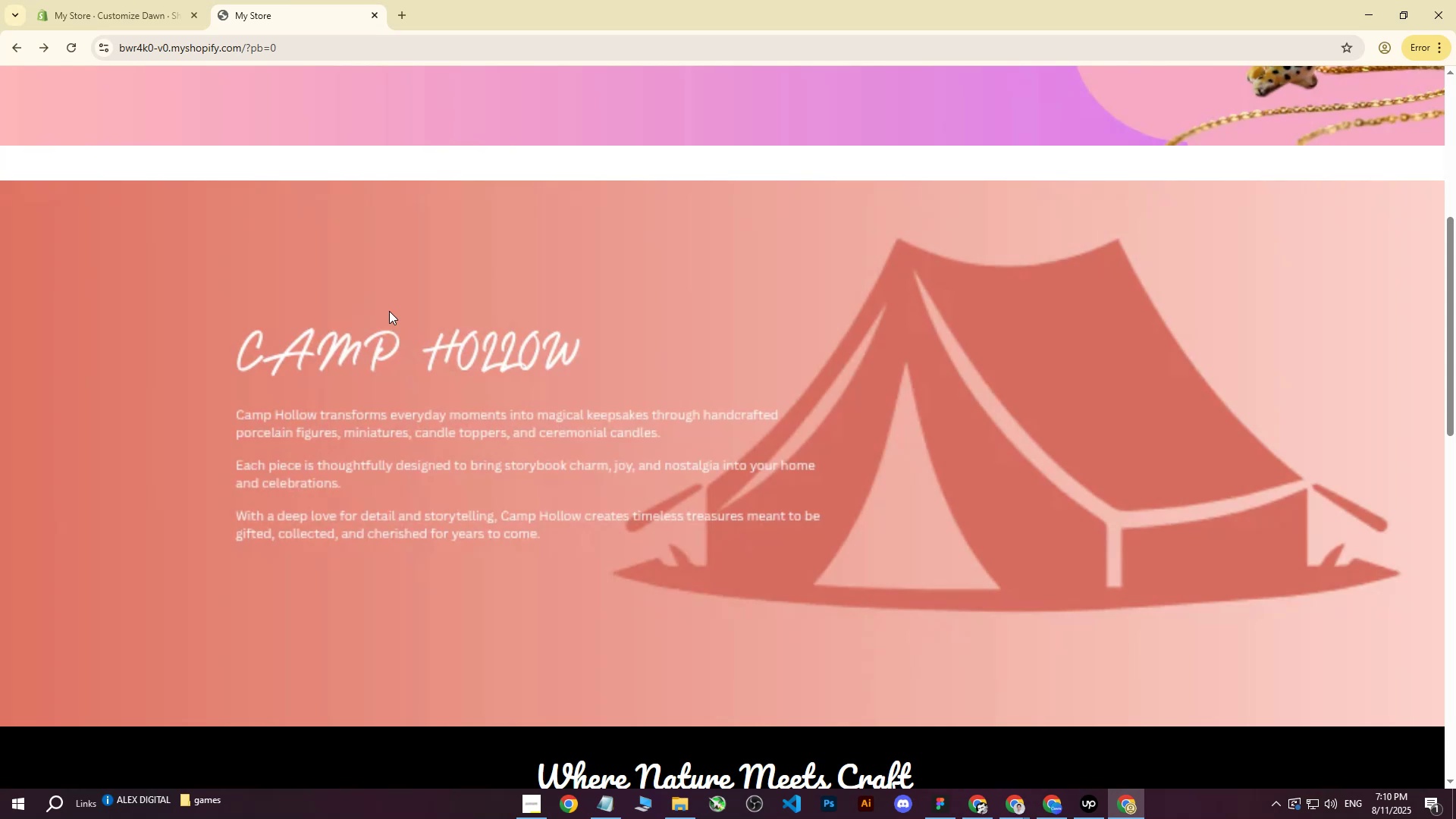 
scroll: coordinate [415, 287], scroll_direction: up, amount: 5.0
 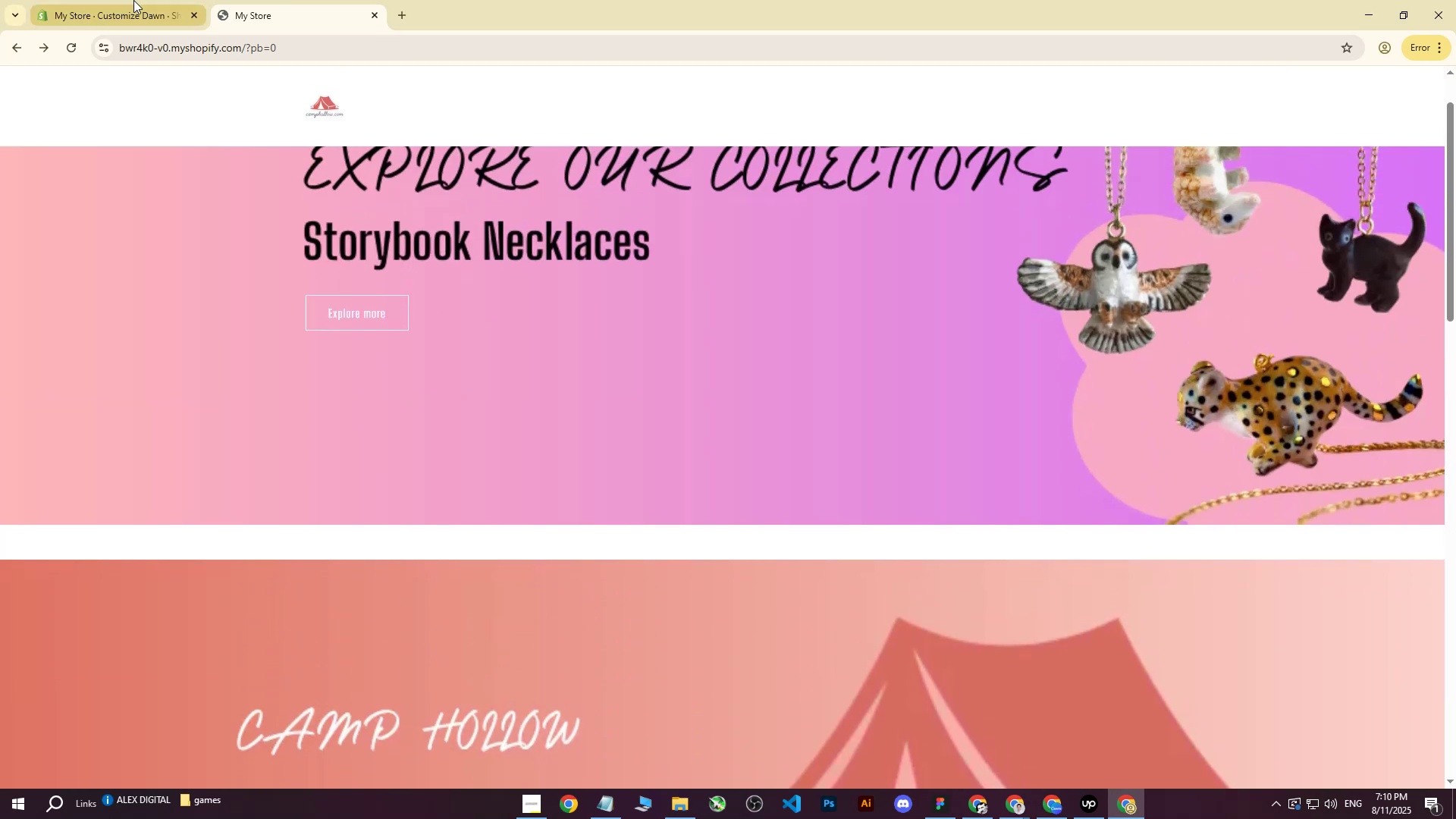 
left_click([133, 0])
 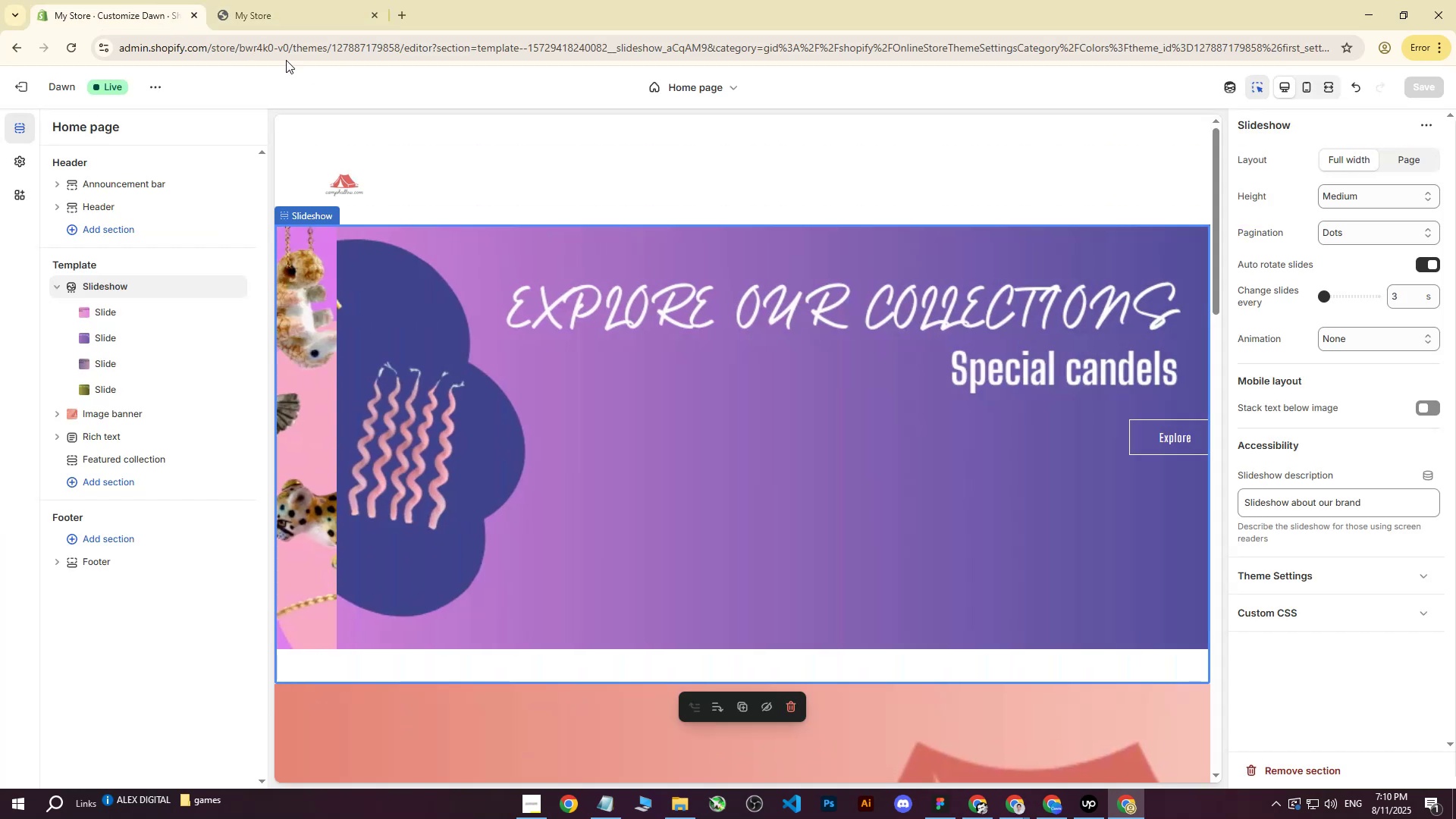 
scroll: coordinate [745, 378], scroll_direction: down, amount: 5.0
 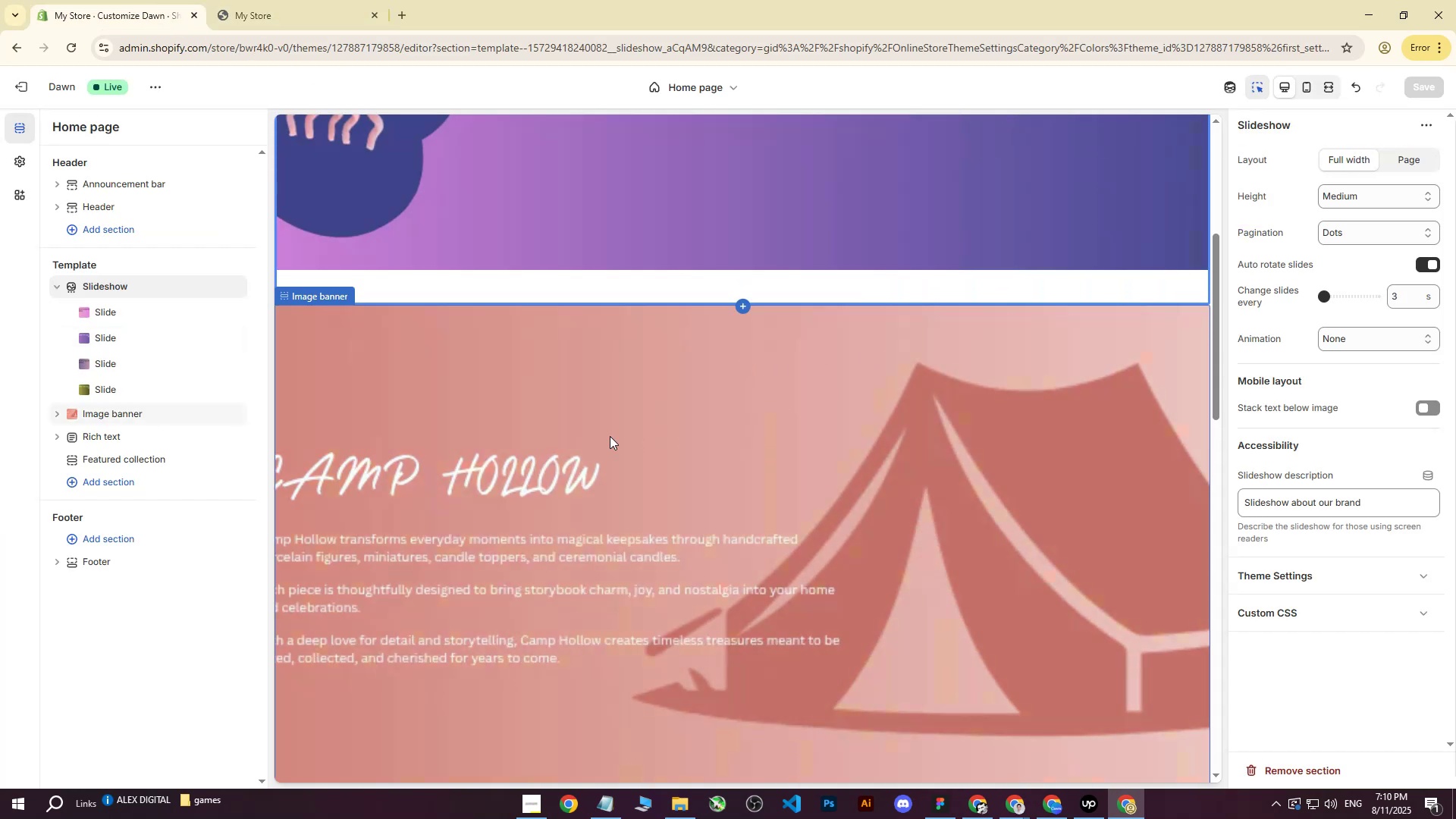 
left_click([551, 440])
 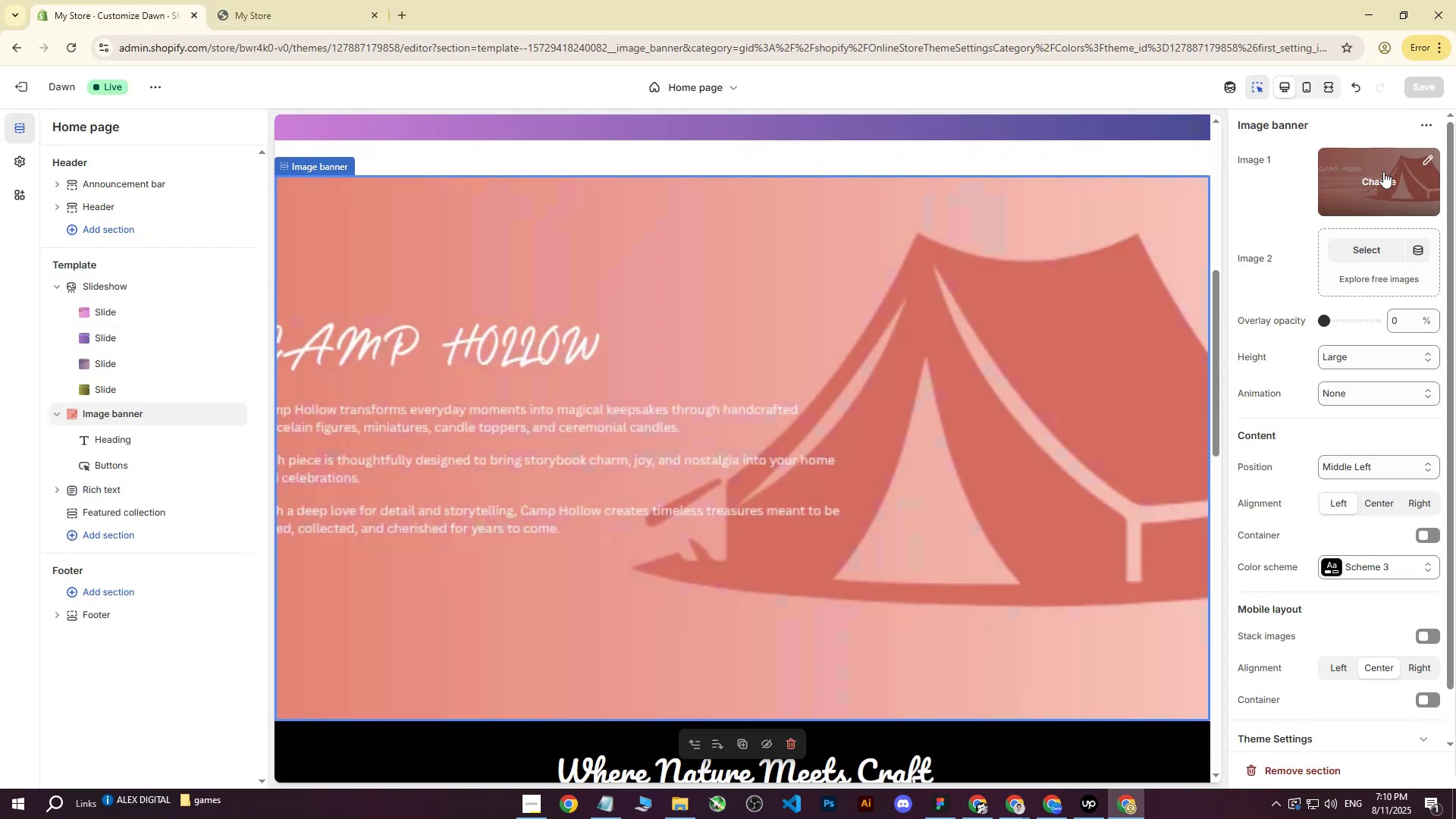 
left_click([1368, 180])
 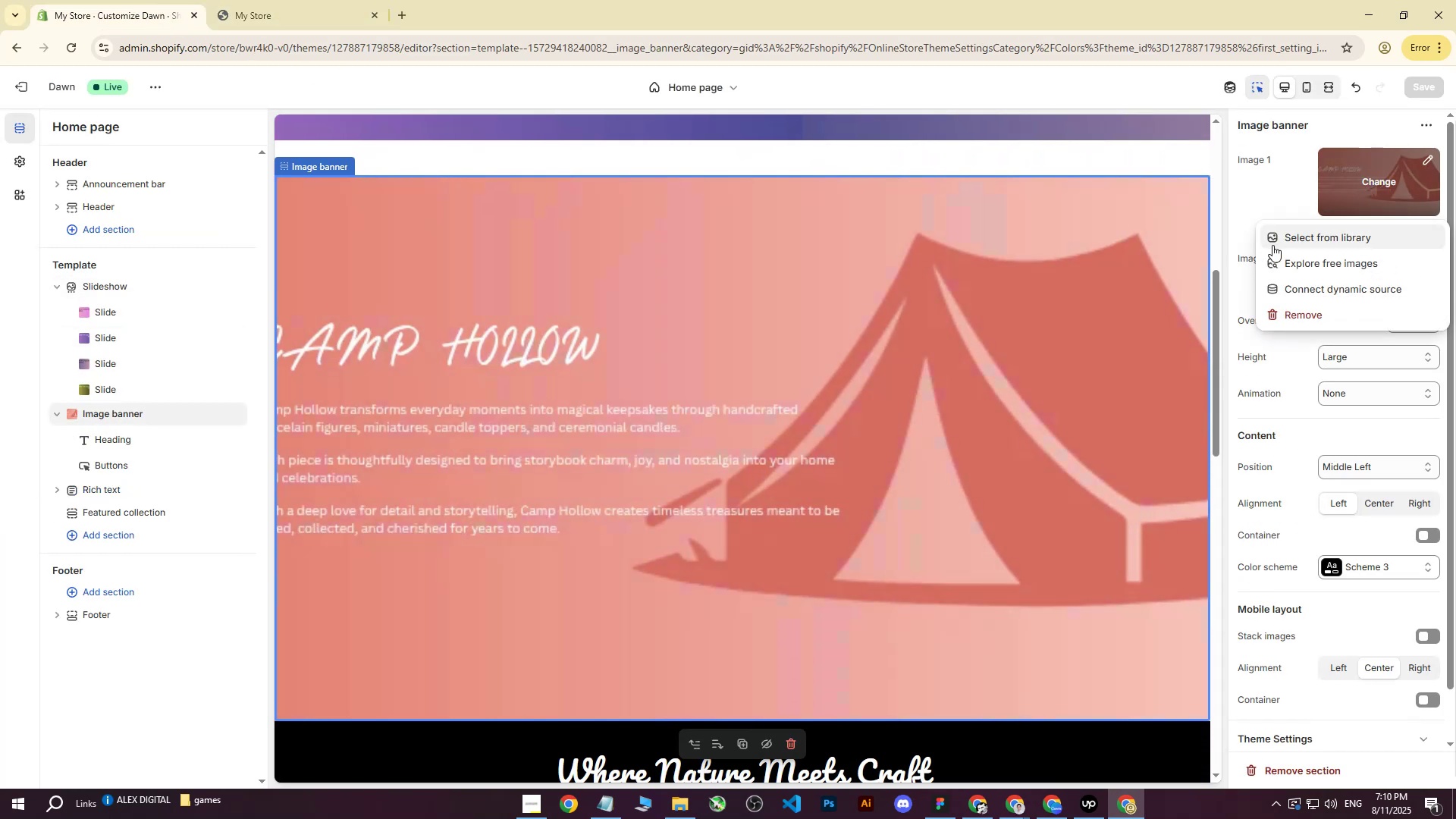 
left_click([1282, 240])
 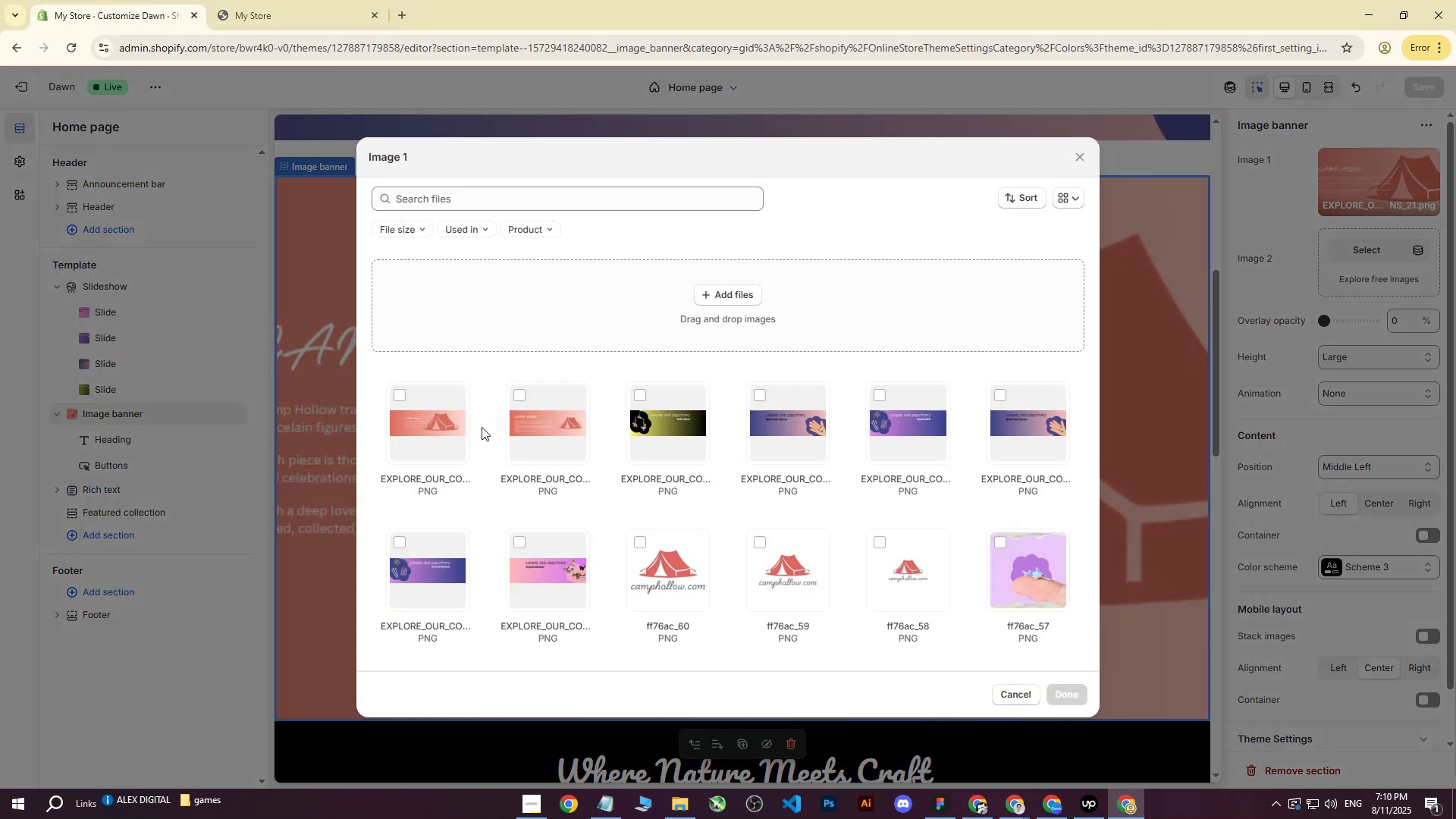 
left_click([707, 282])
 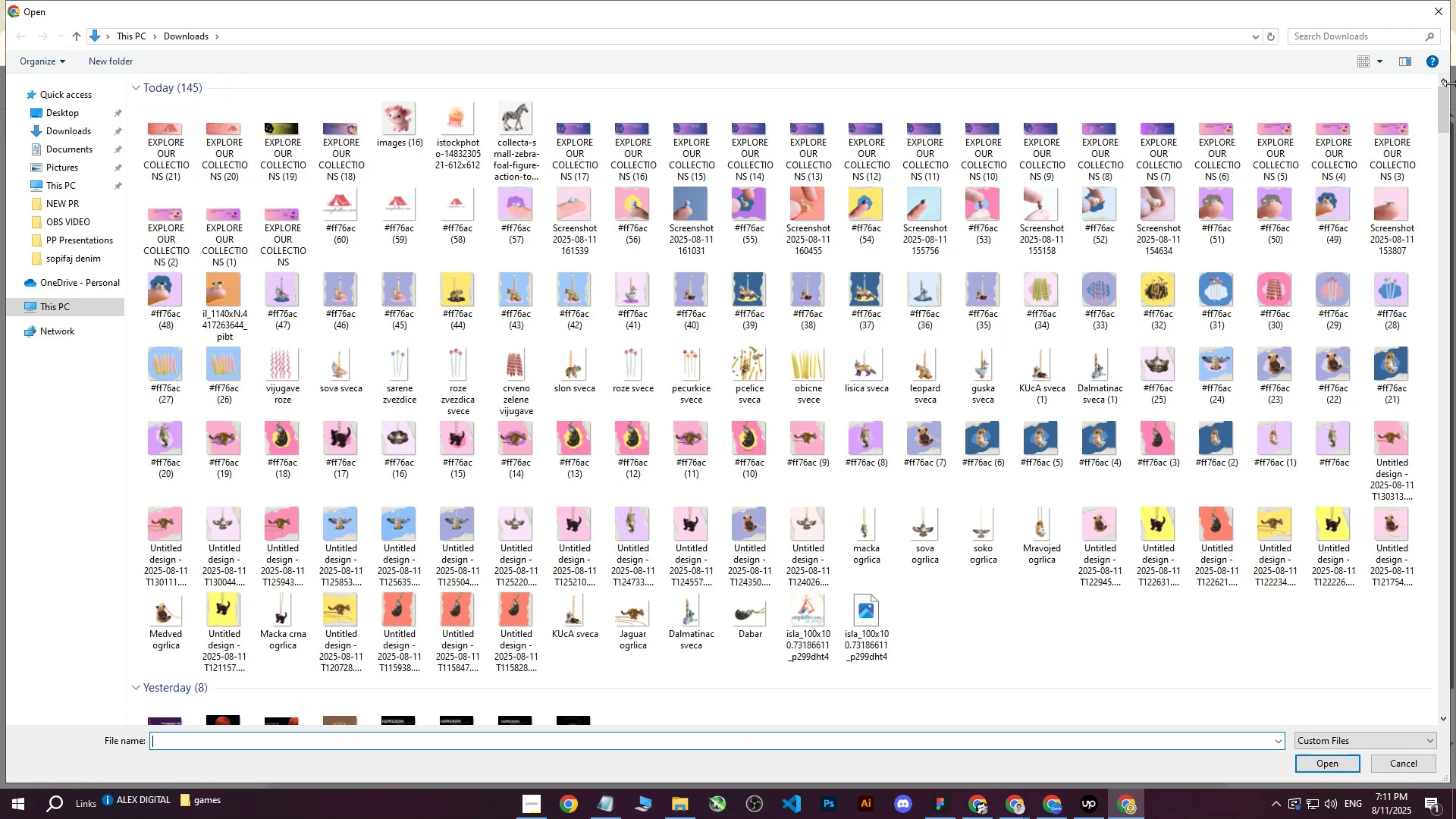 
left_click([1448, 22])
 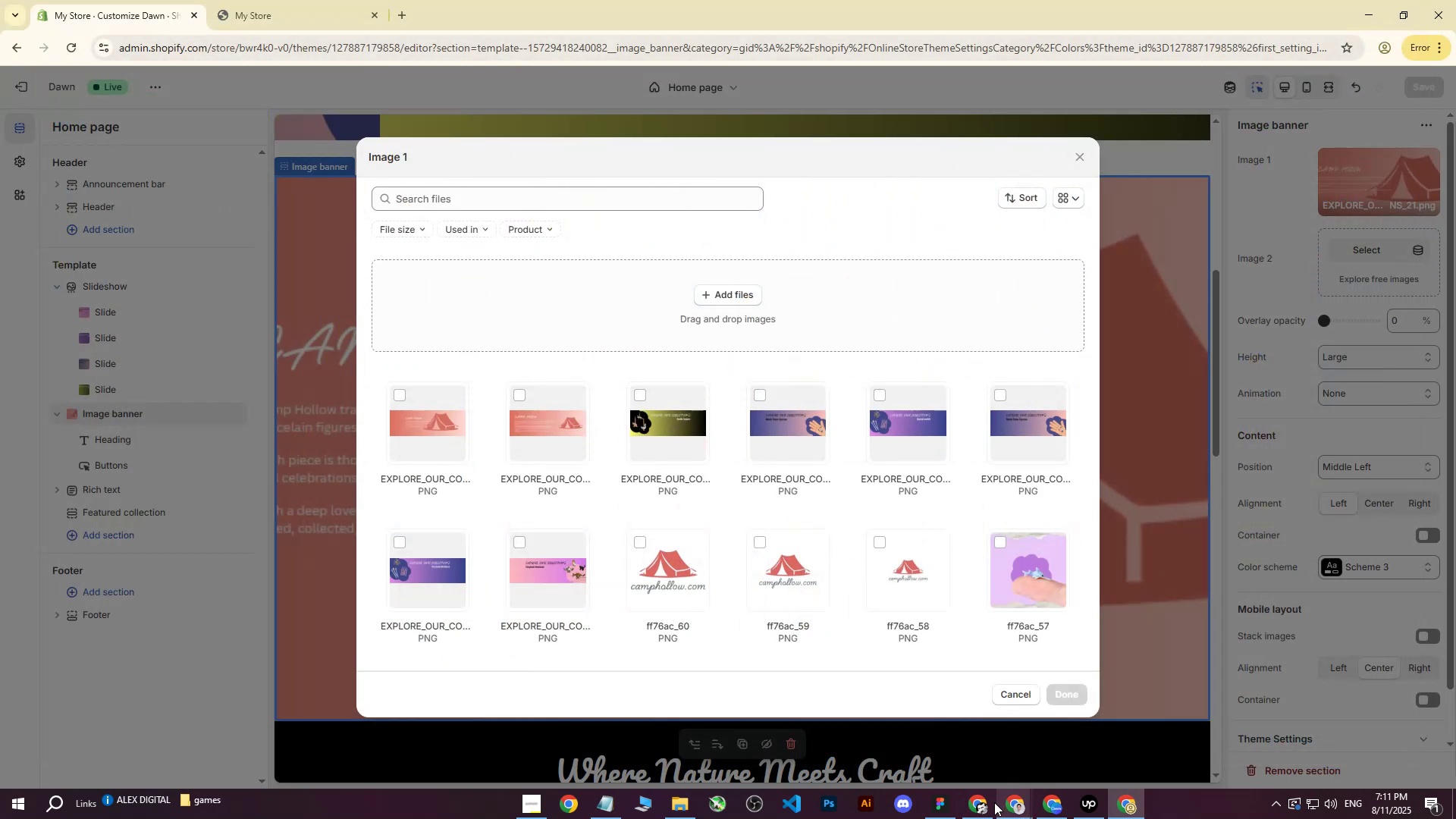 
left_click([981, 808])
 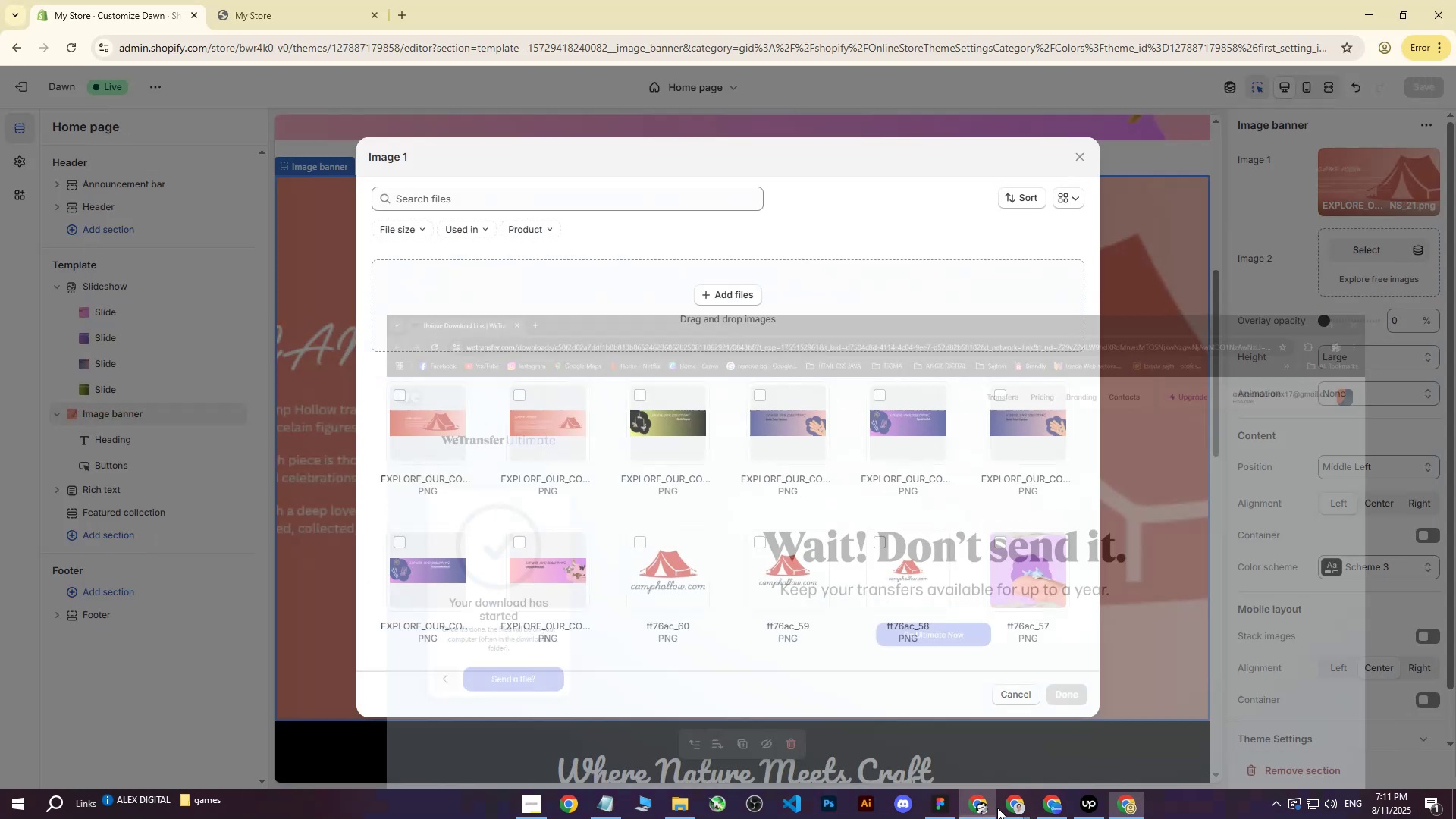 
double_click([1015, 807])
 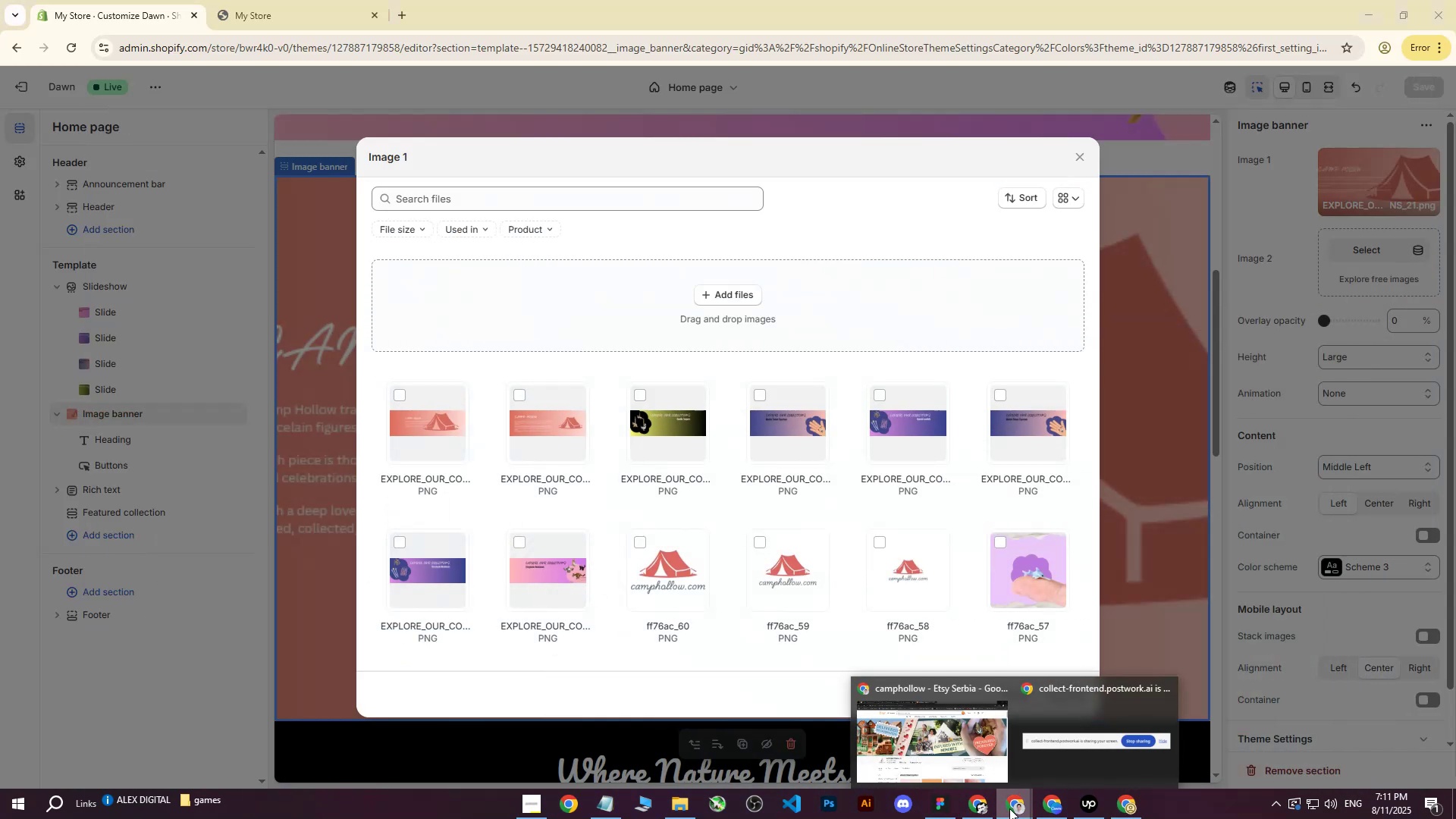 
triple_click([1009, 808])
 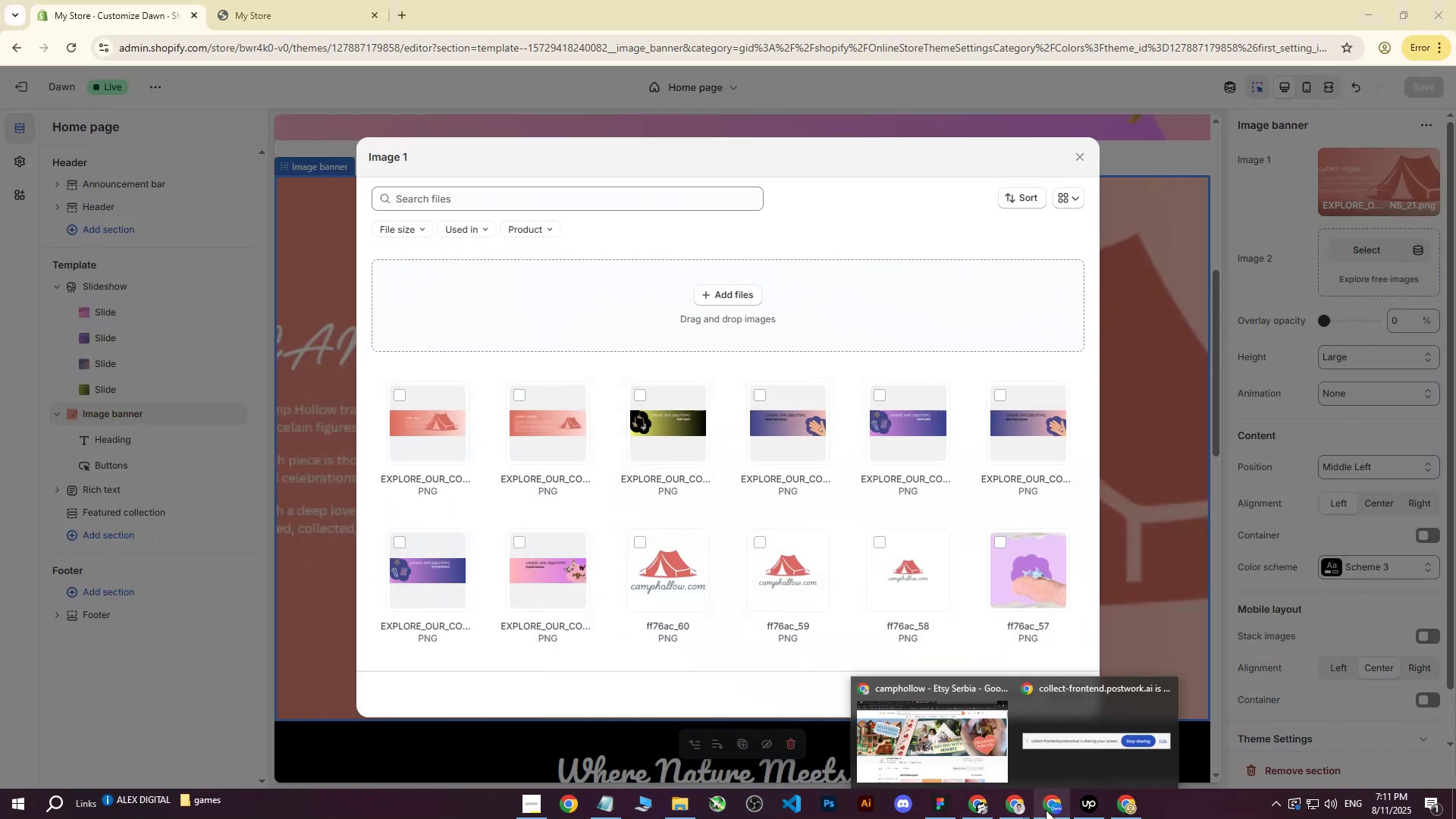 
triple_click([1046, 810])
 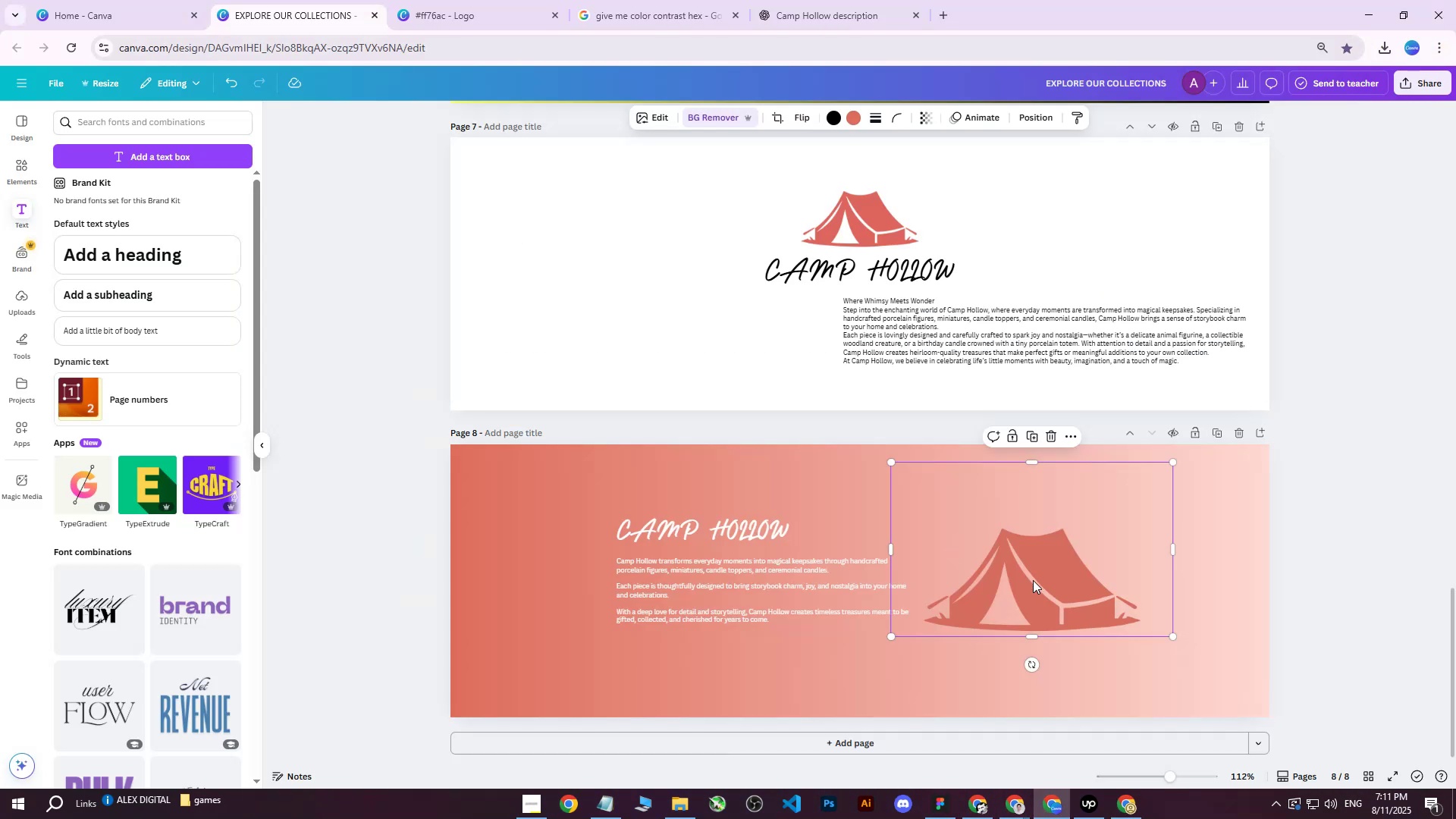 
left_click_drag(start_coordinate=[1034, 579], to_coordinate=[1036, 574])
 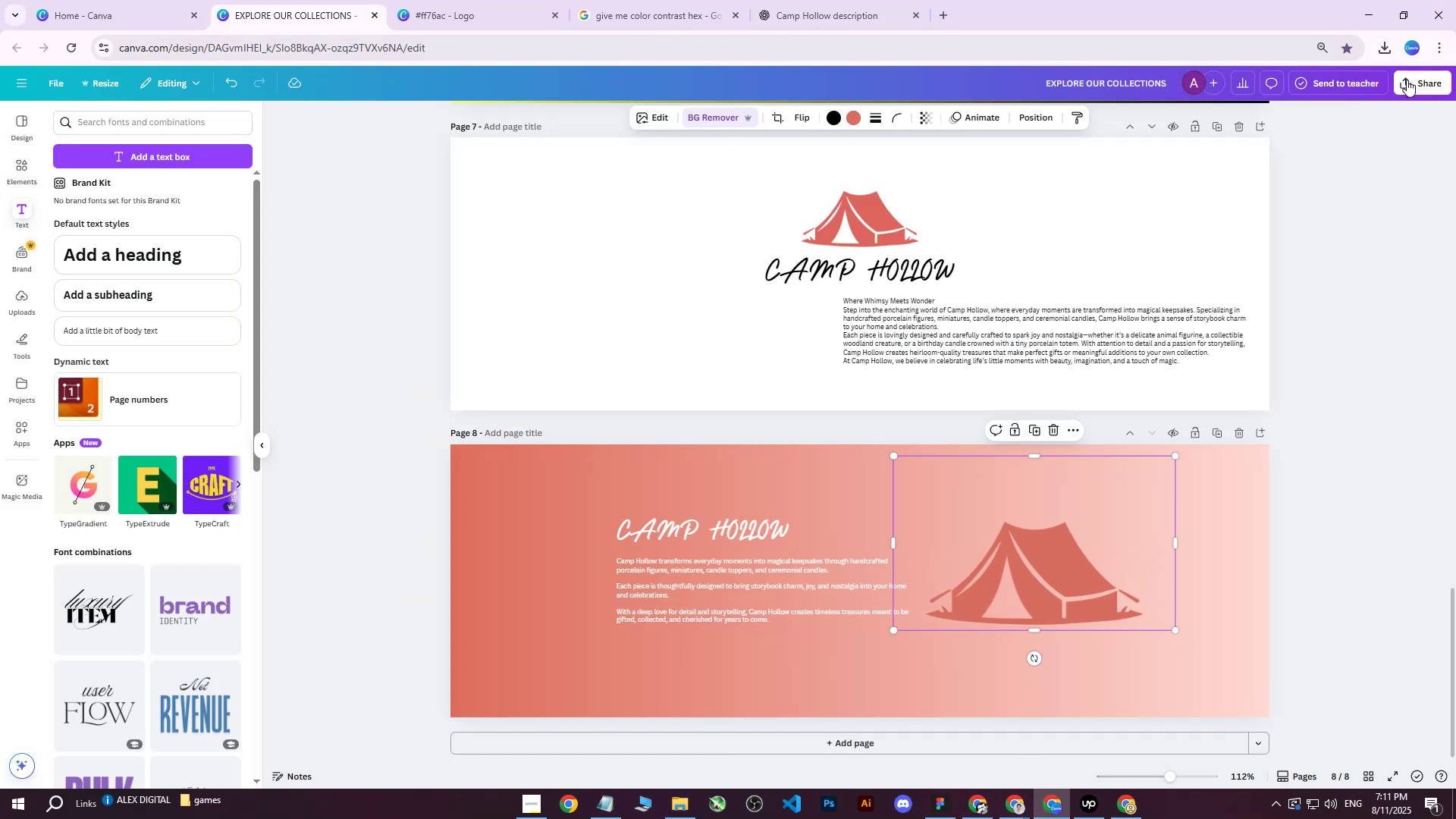 
left_click([1407, 80])
 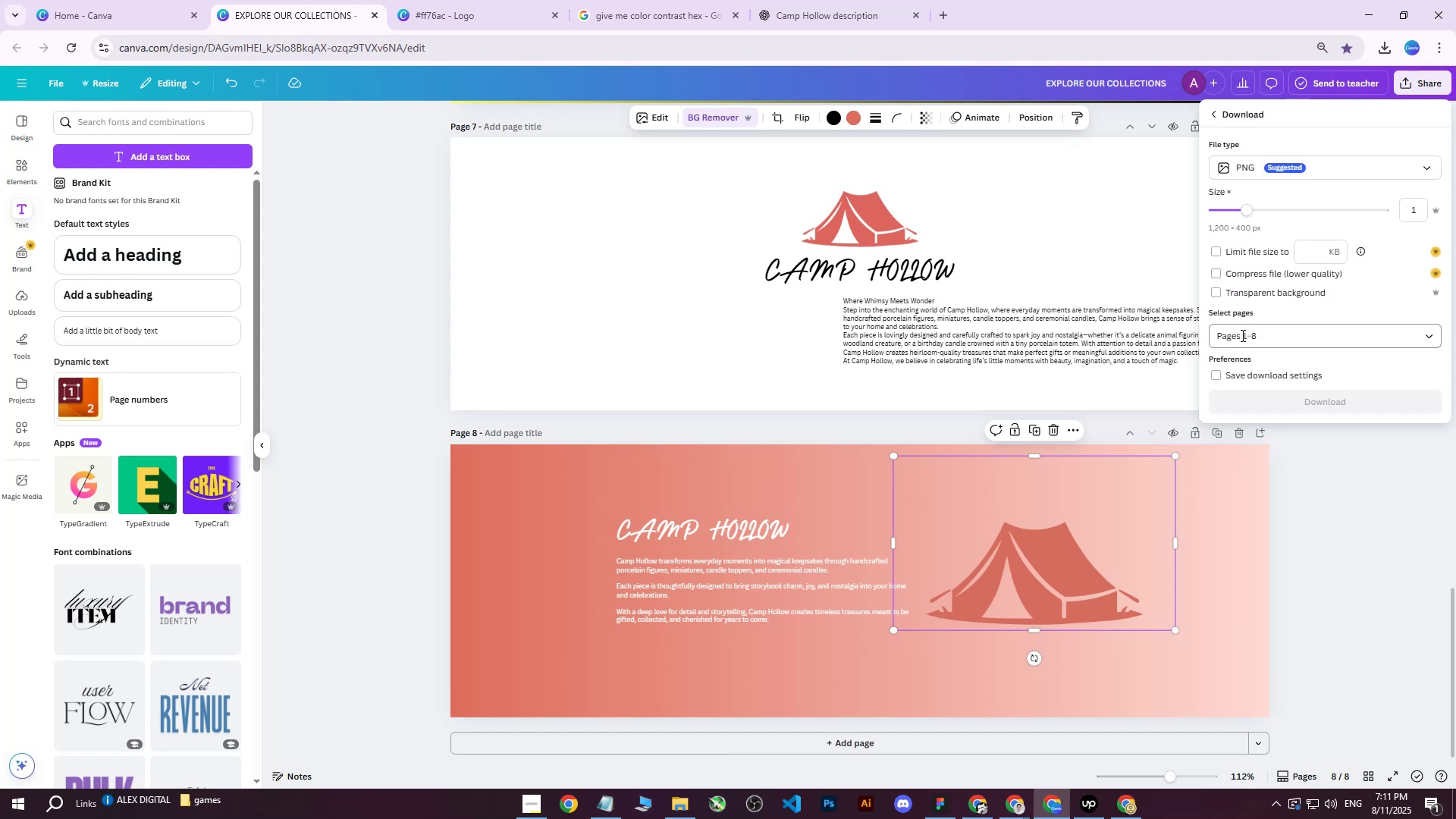 
double_click([1245, 335])
 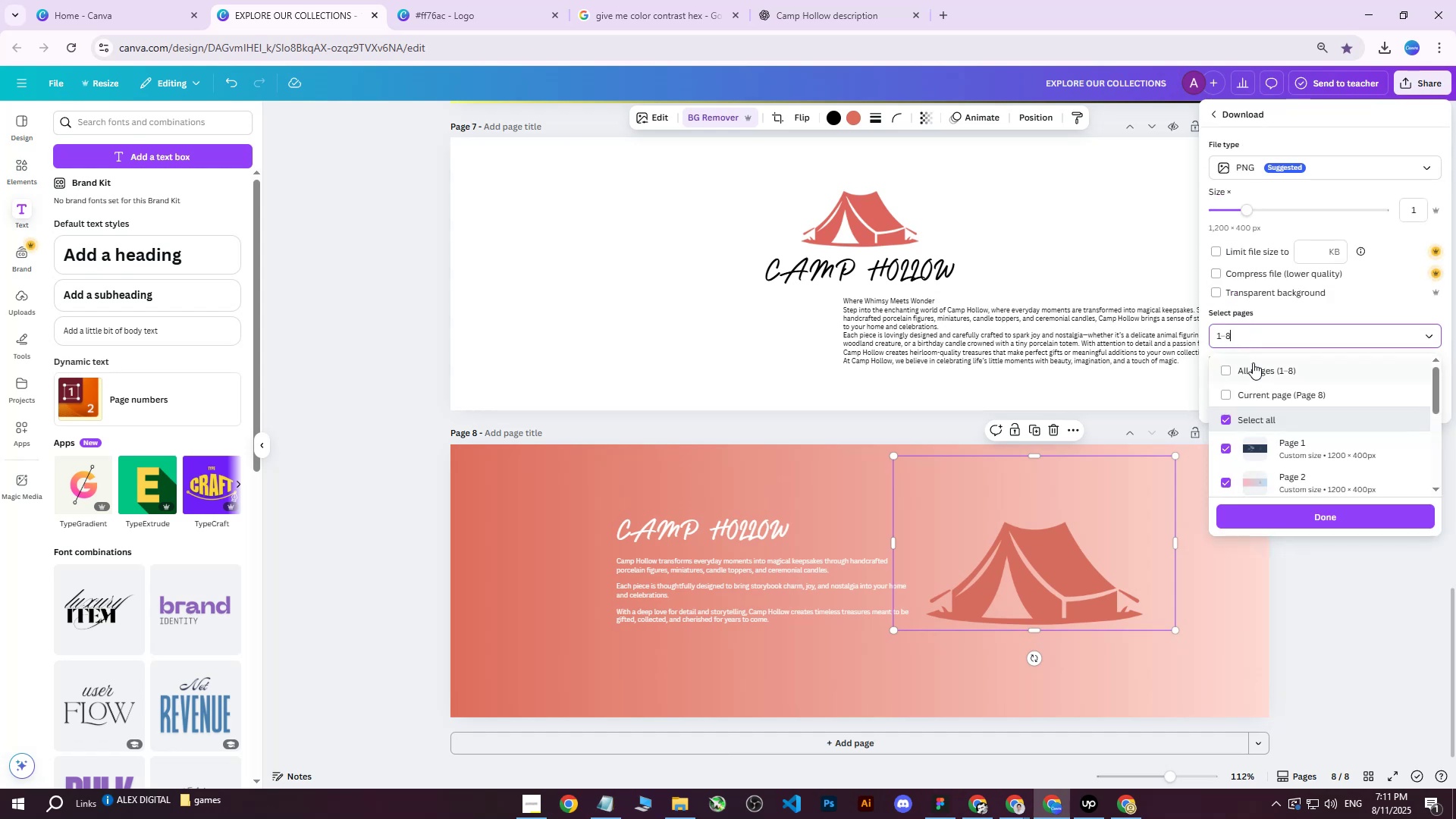 
triple_click([1253, 362])
 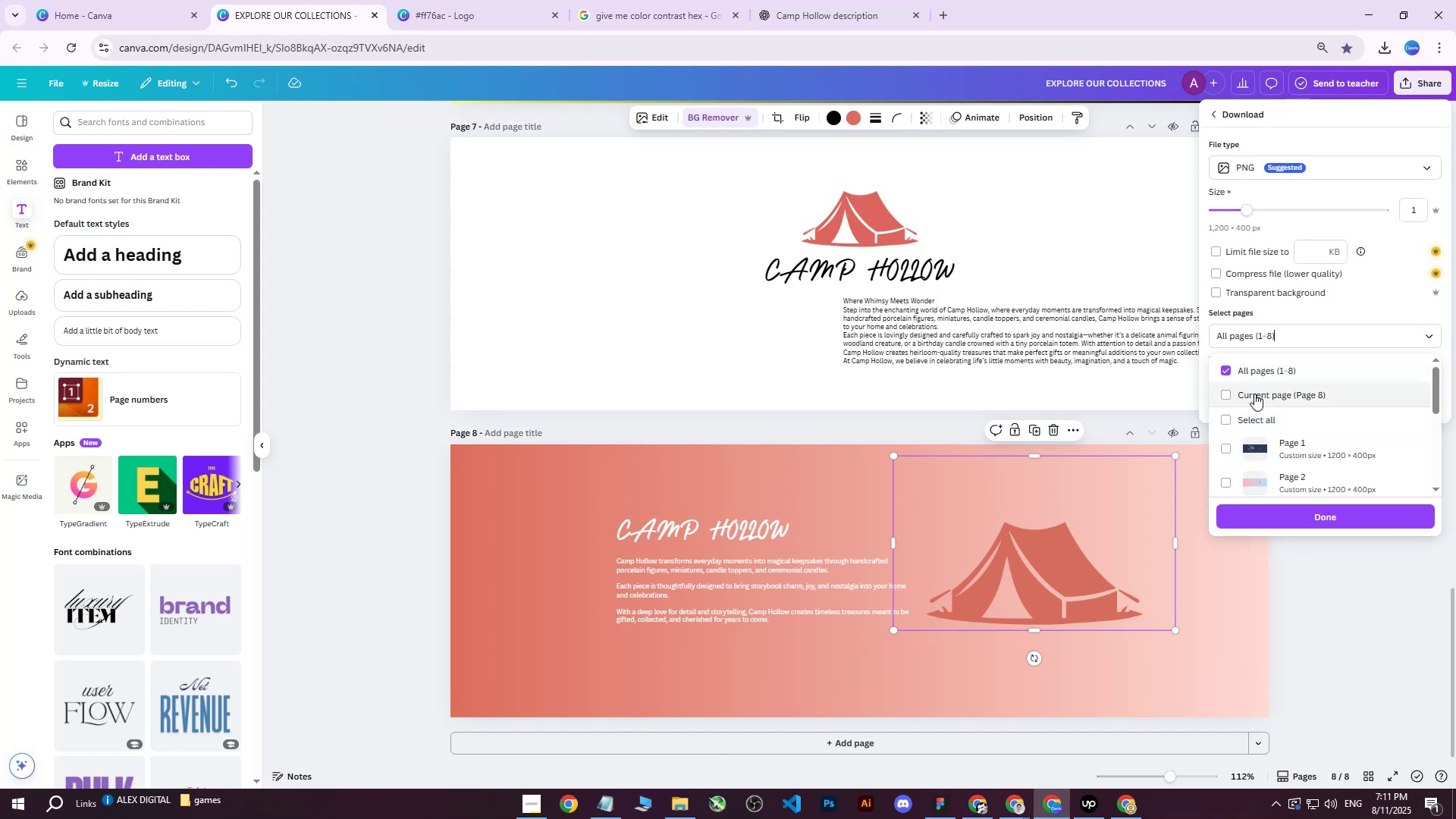 
triple_click([1254, 394])
 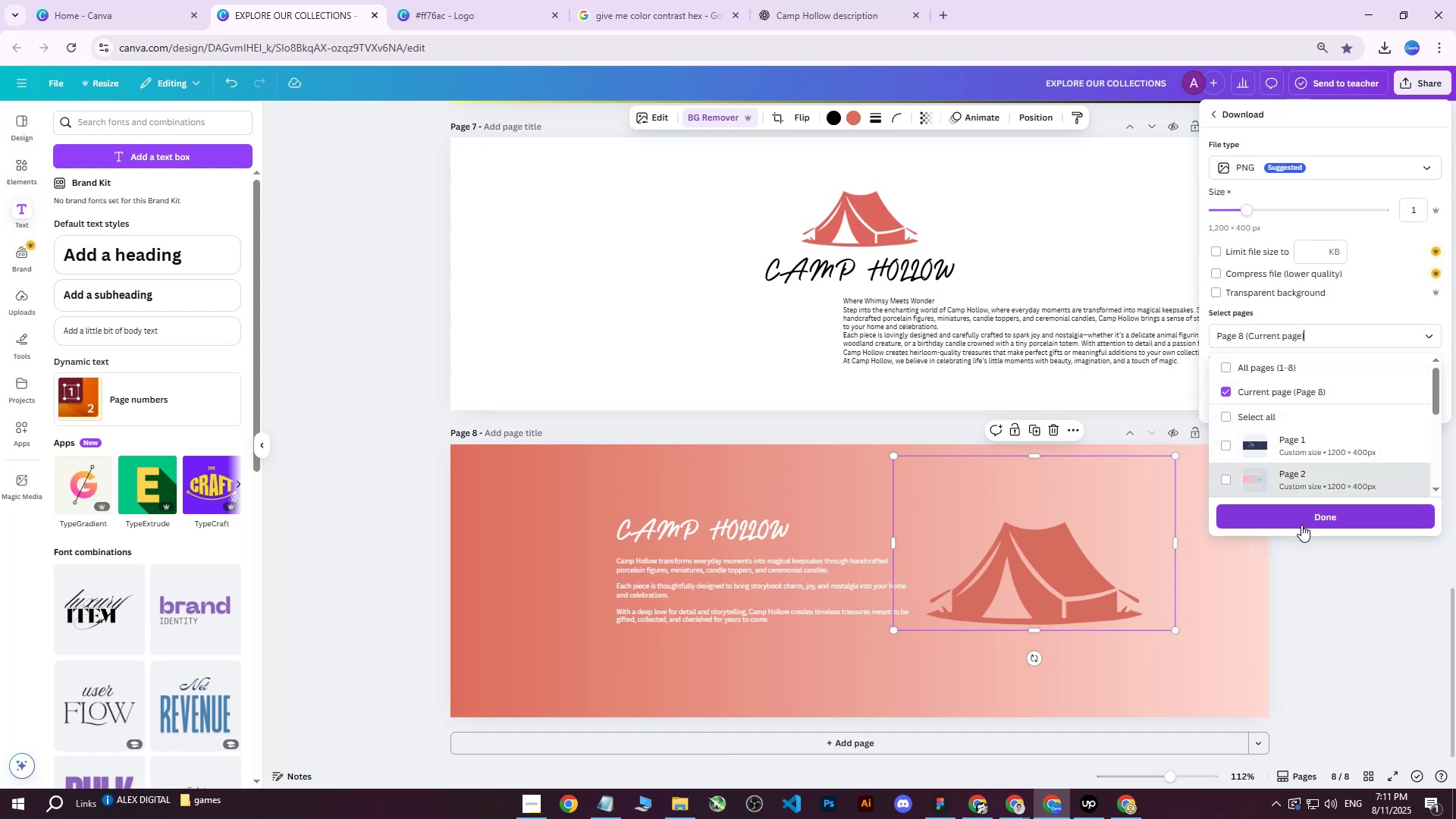 
left_click([1301, 526])
 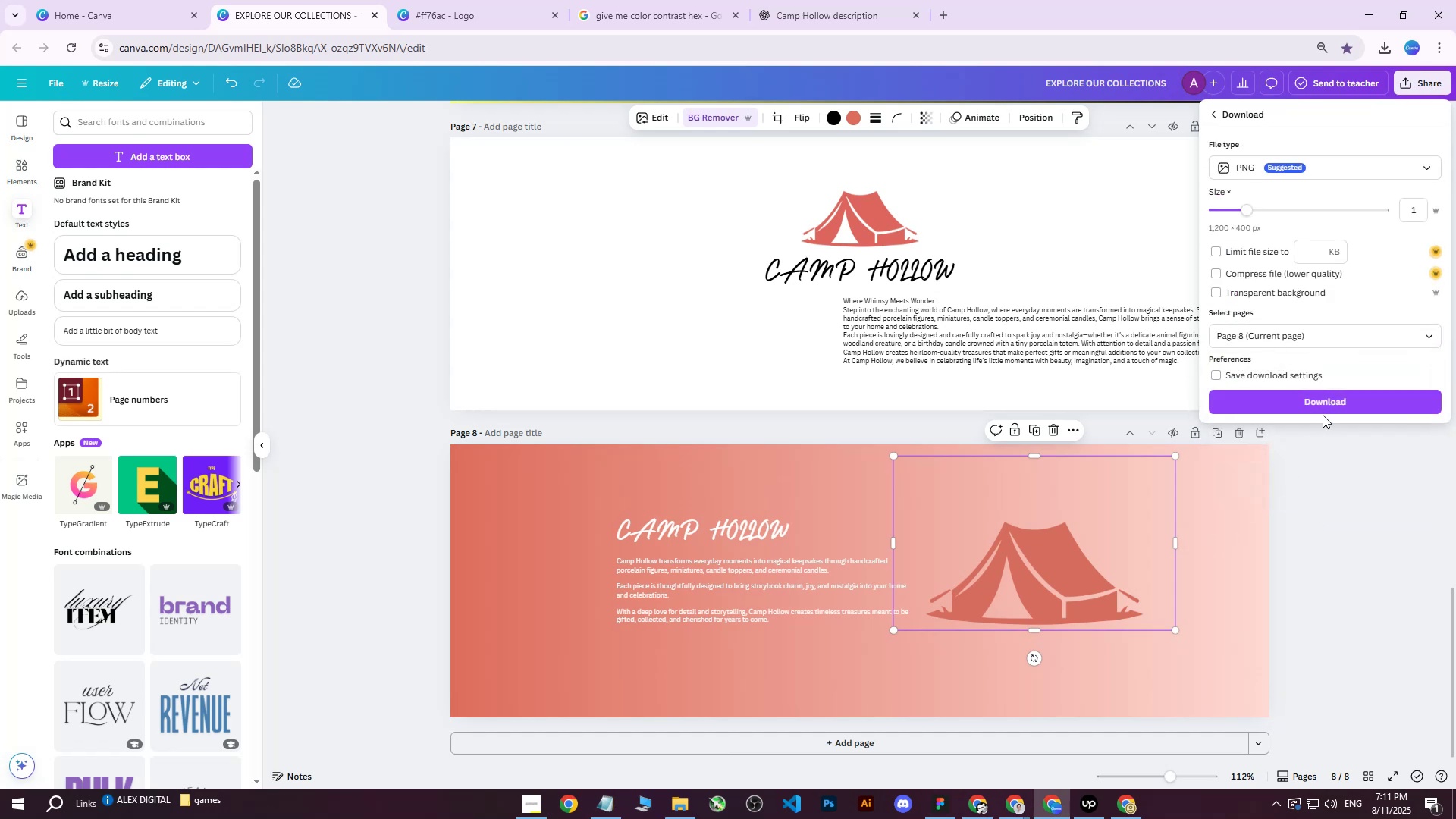 
double_click([1323, 410])
 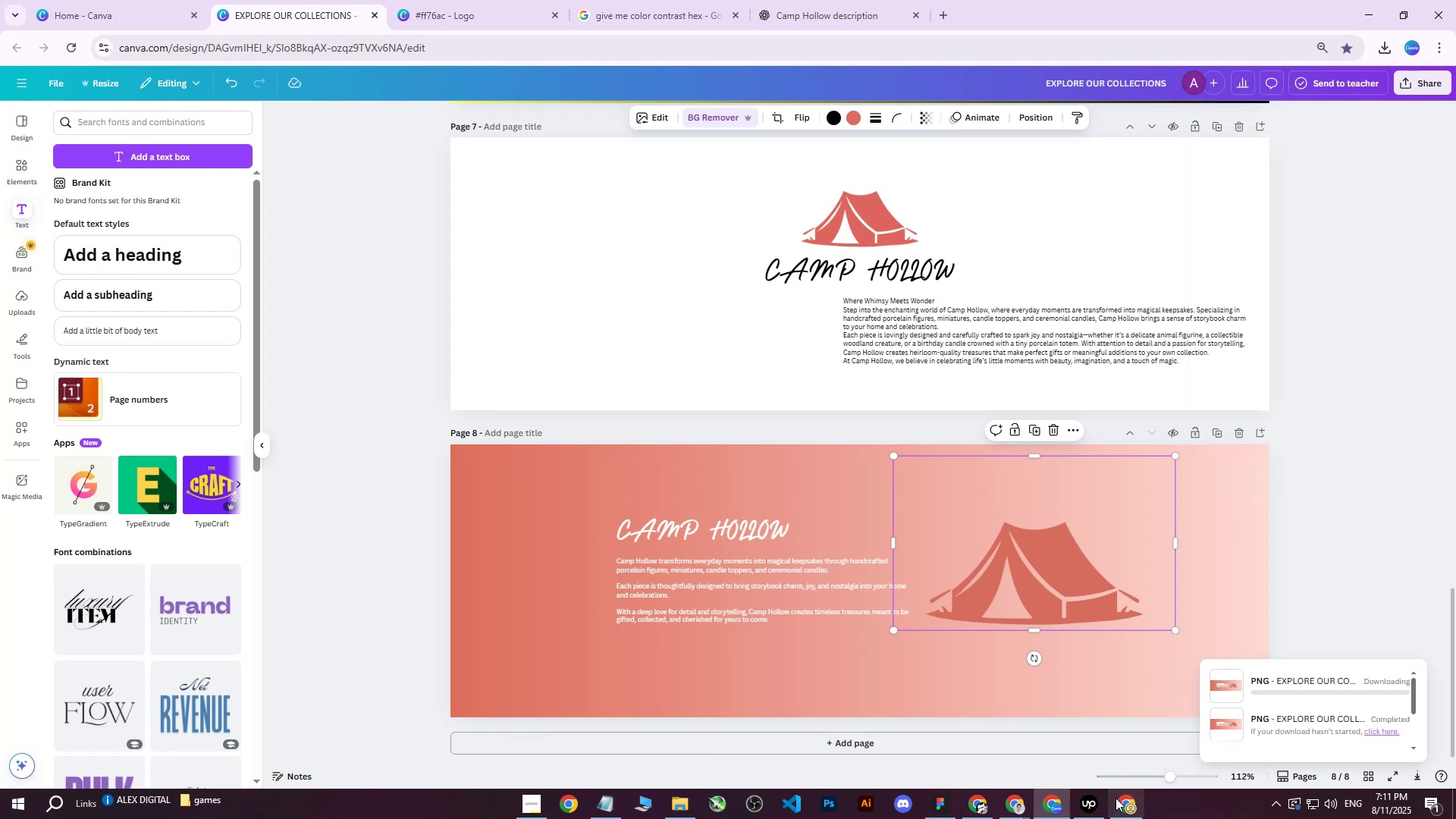 
left_click([1114, 804])
 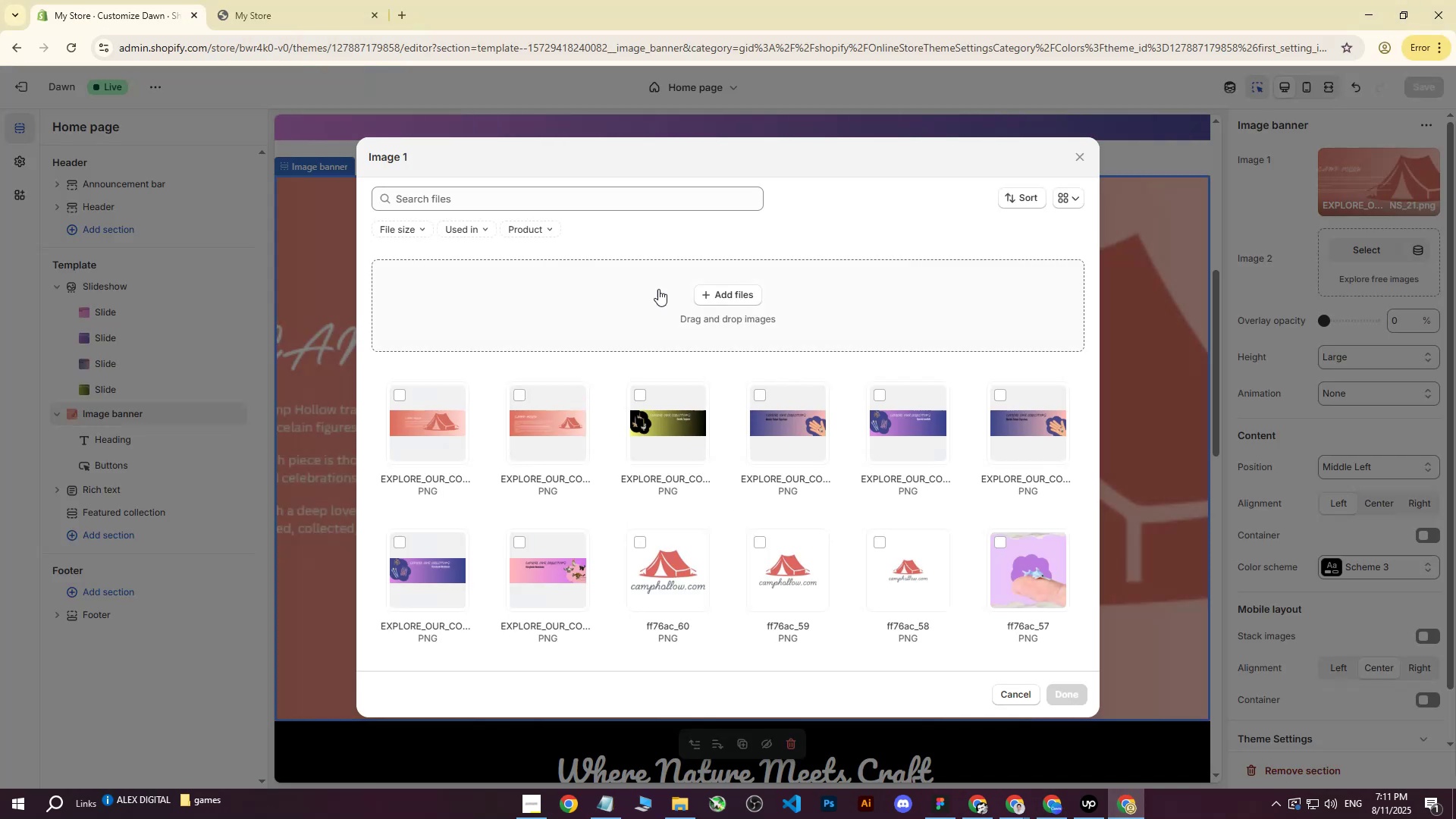 
left_click([710, 296])
 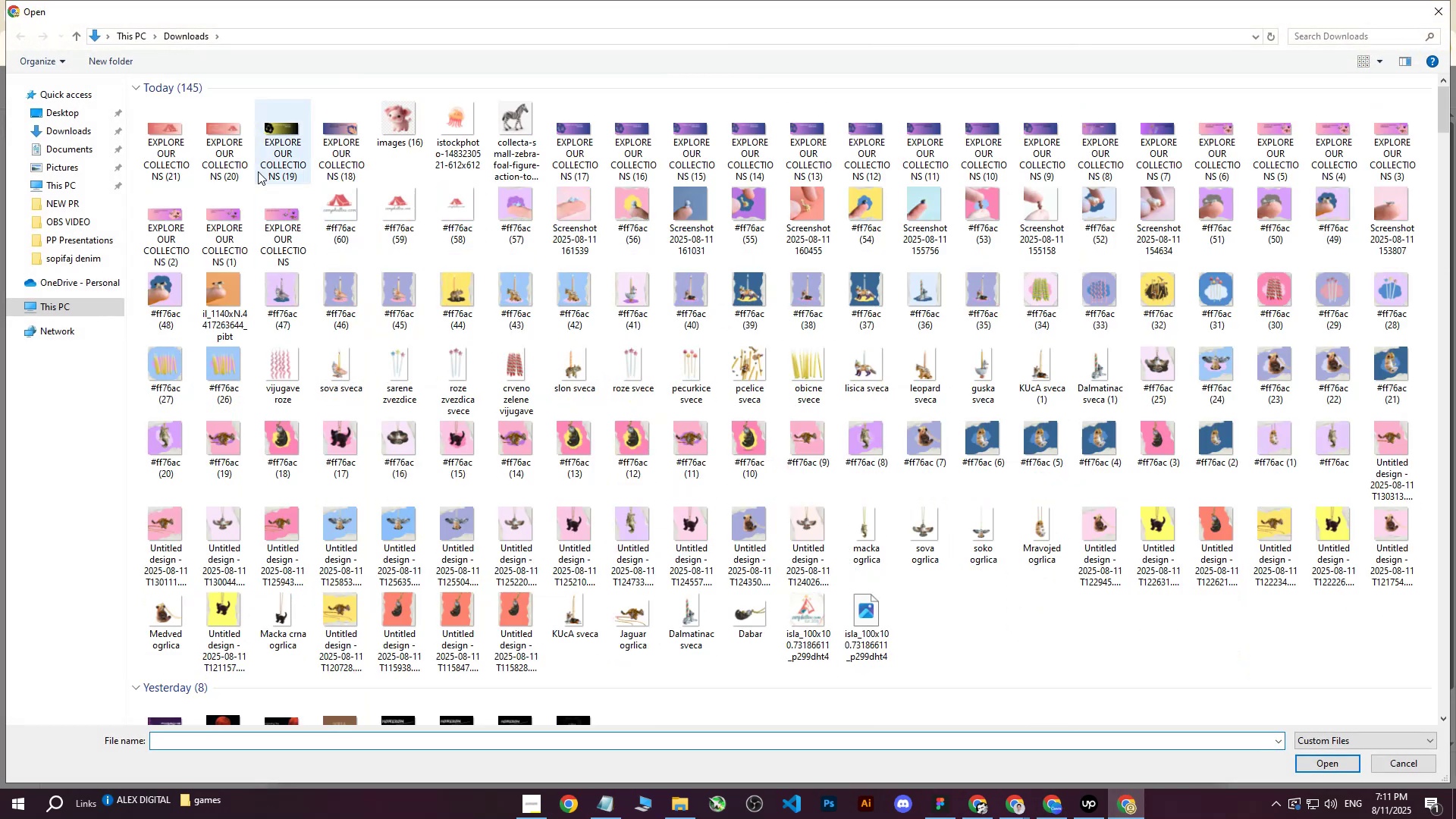 
left_click([181, 133])
 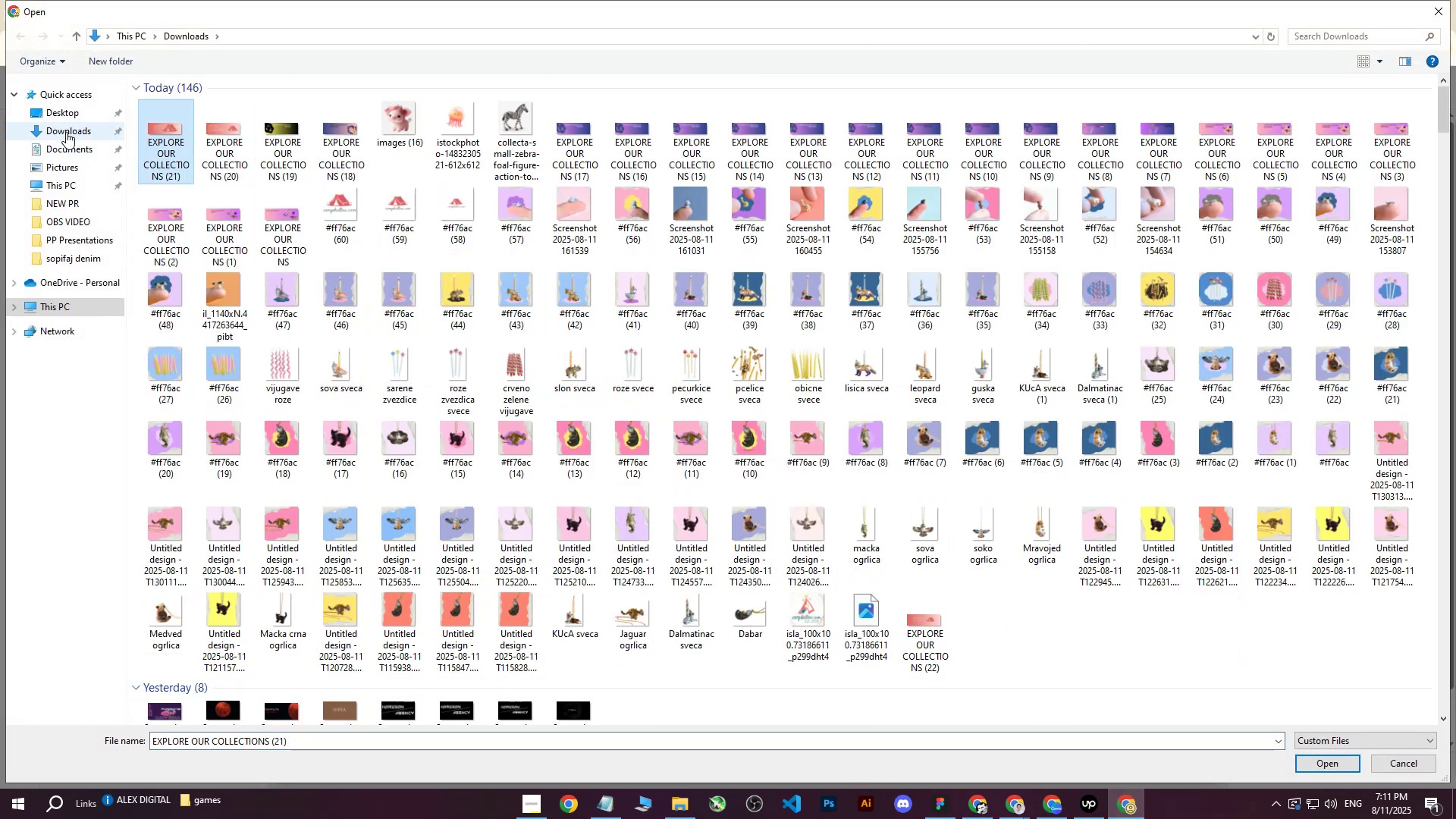 
double_click([67, 109])
 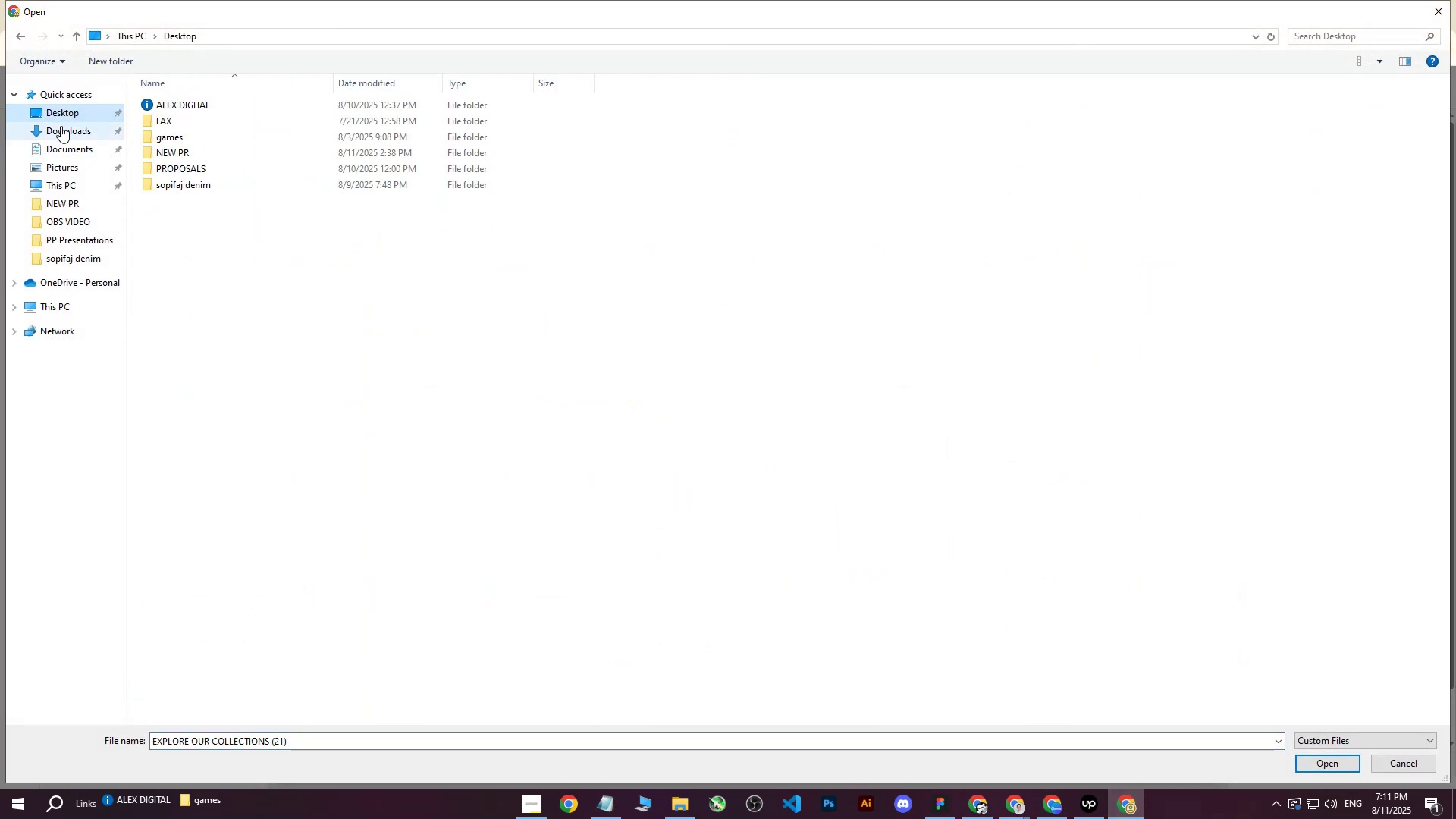 
triple_click([61, 126])
 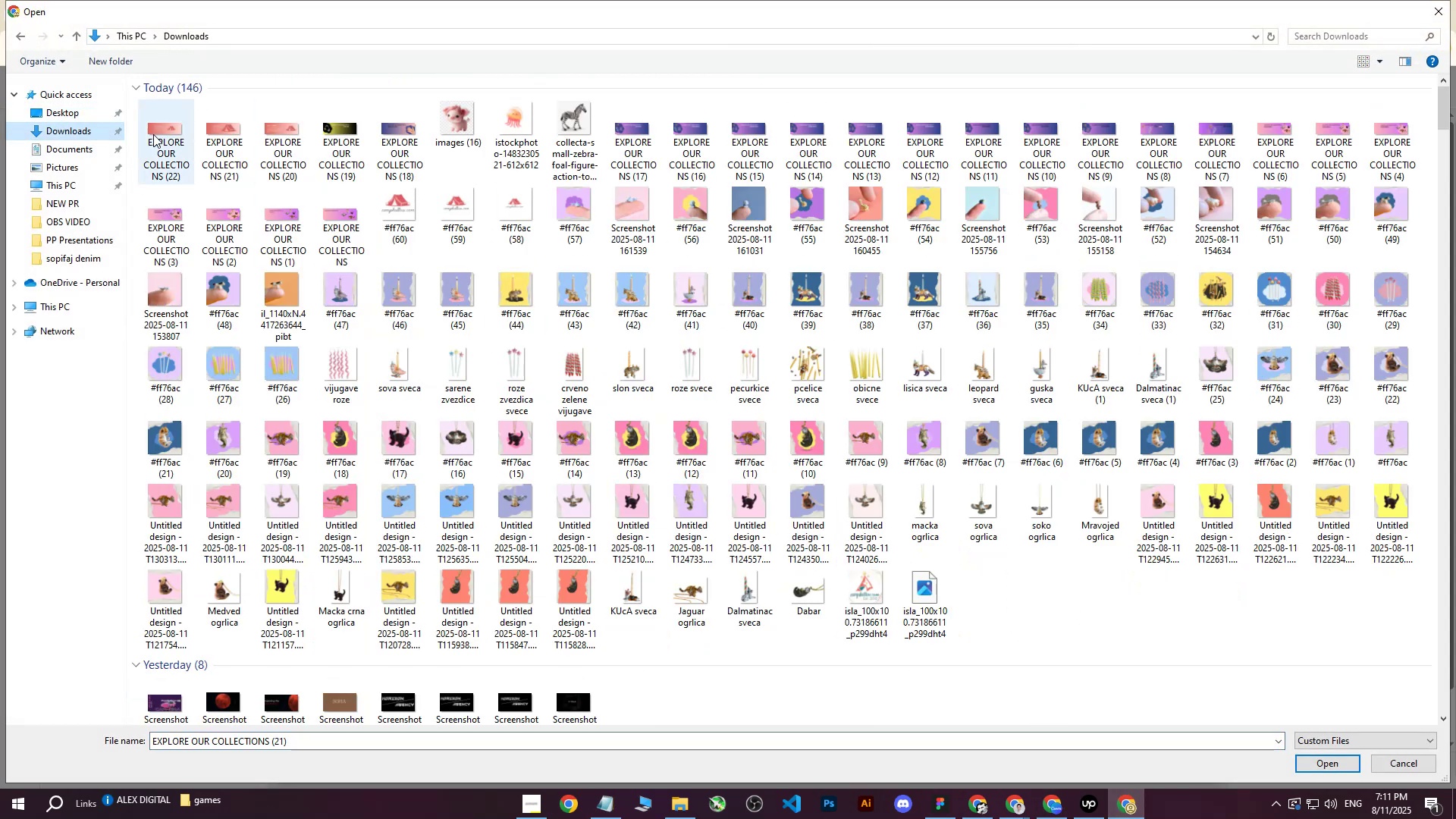 
left_click([158, 135])
 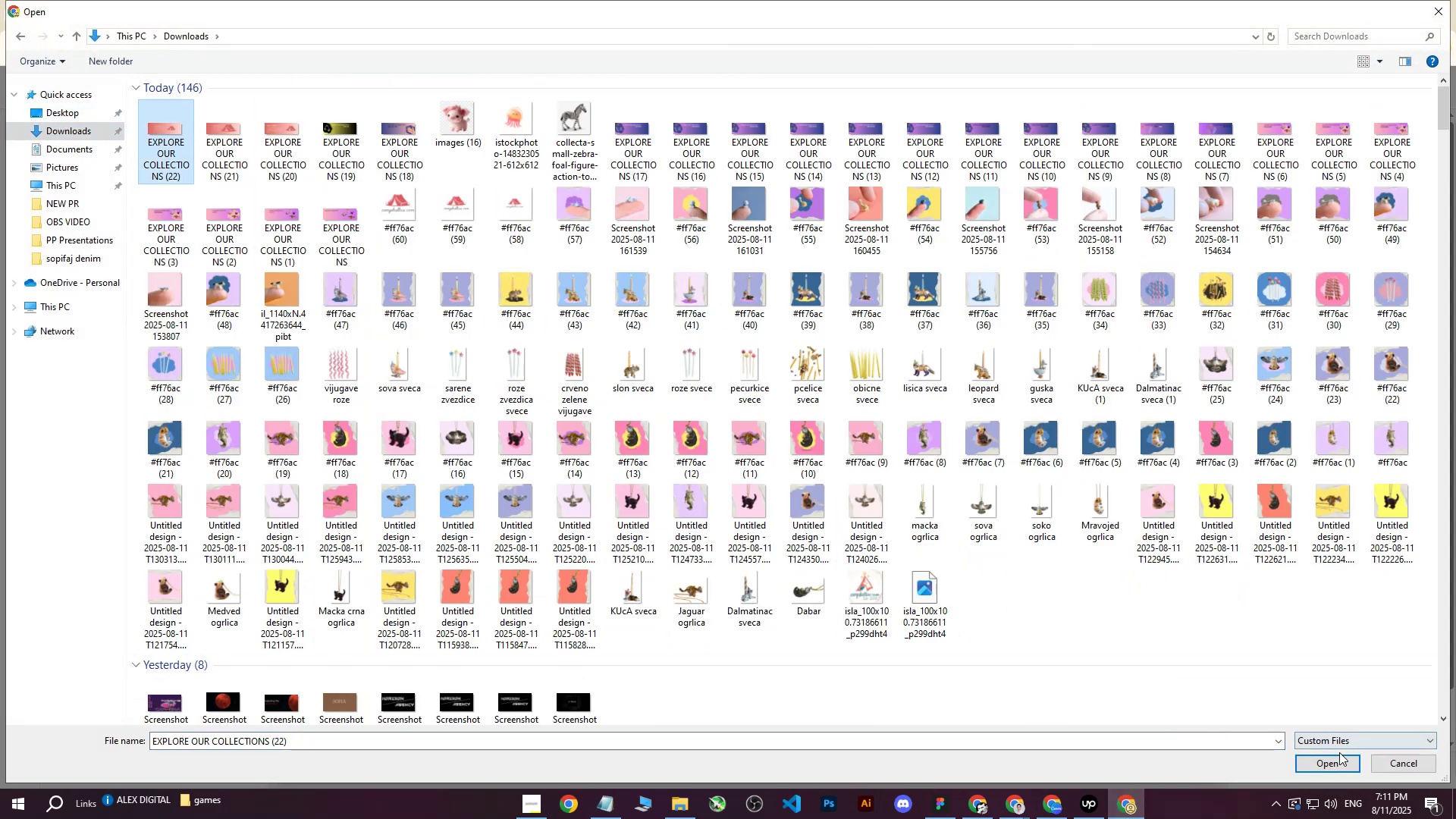 
left_click([1329, 759])
 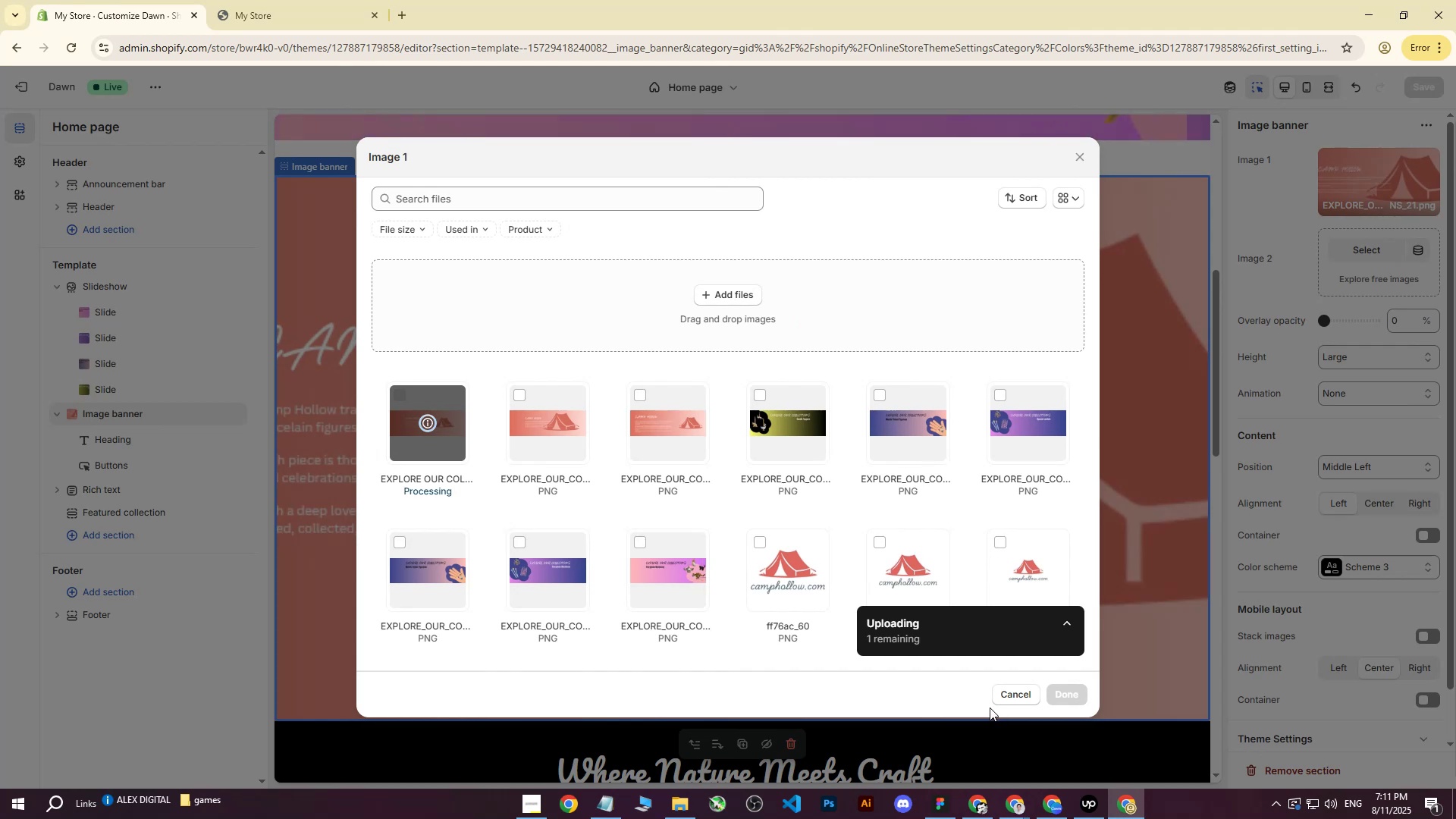 
wait(5.51)
 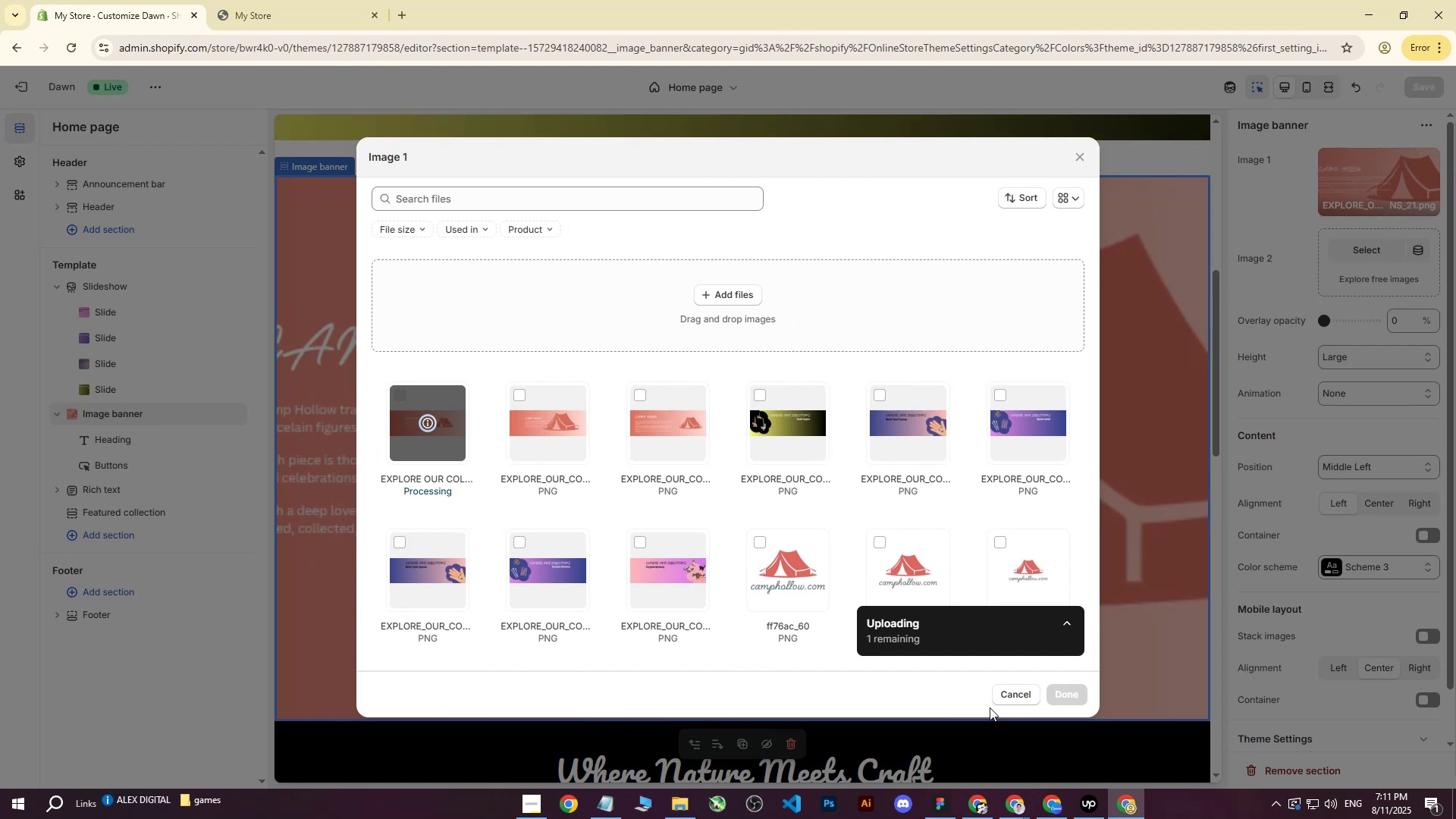 
left_click([1062, 699])
 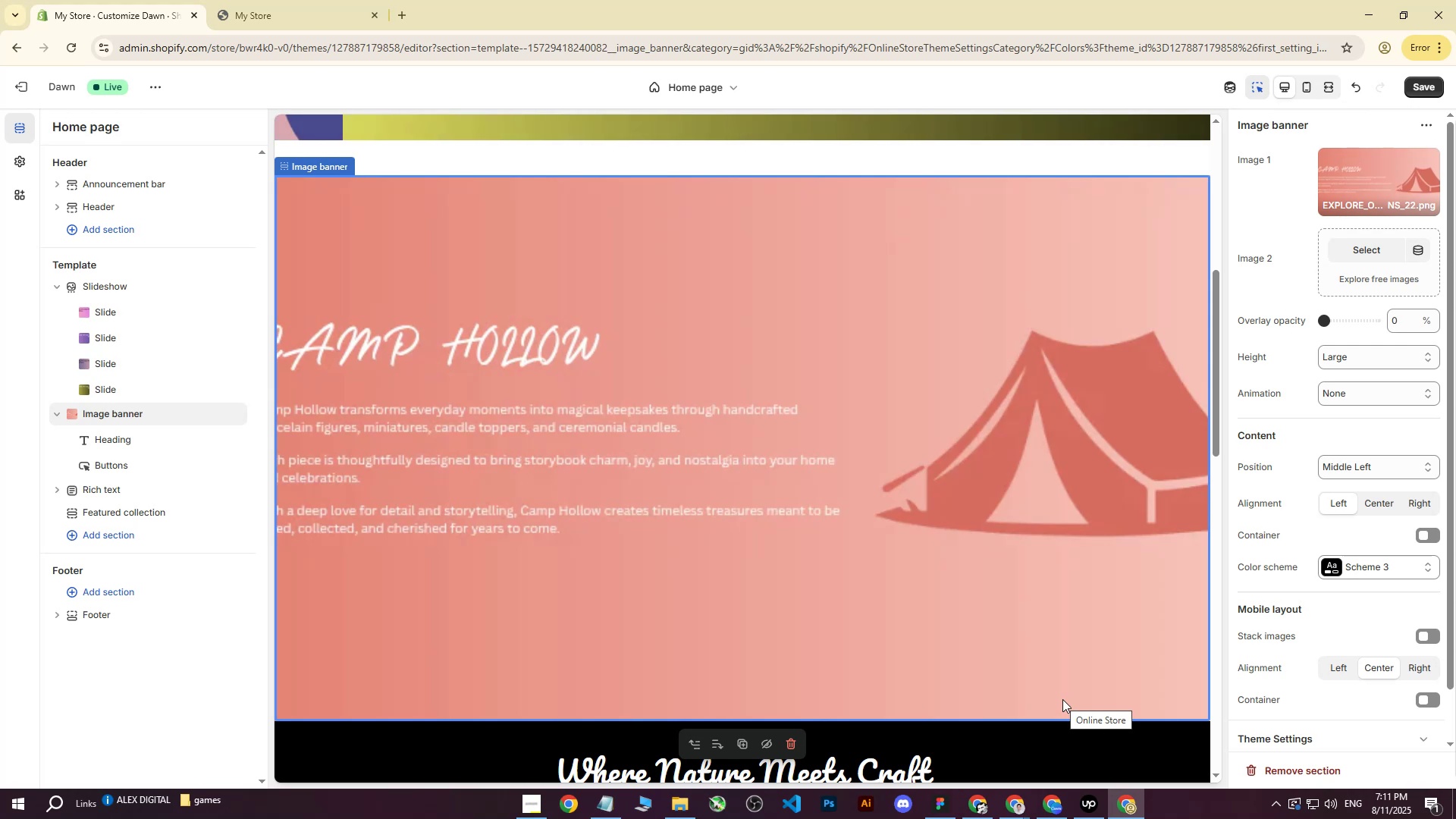 
wait(12.48)
 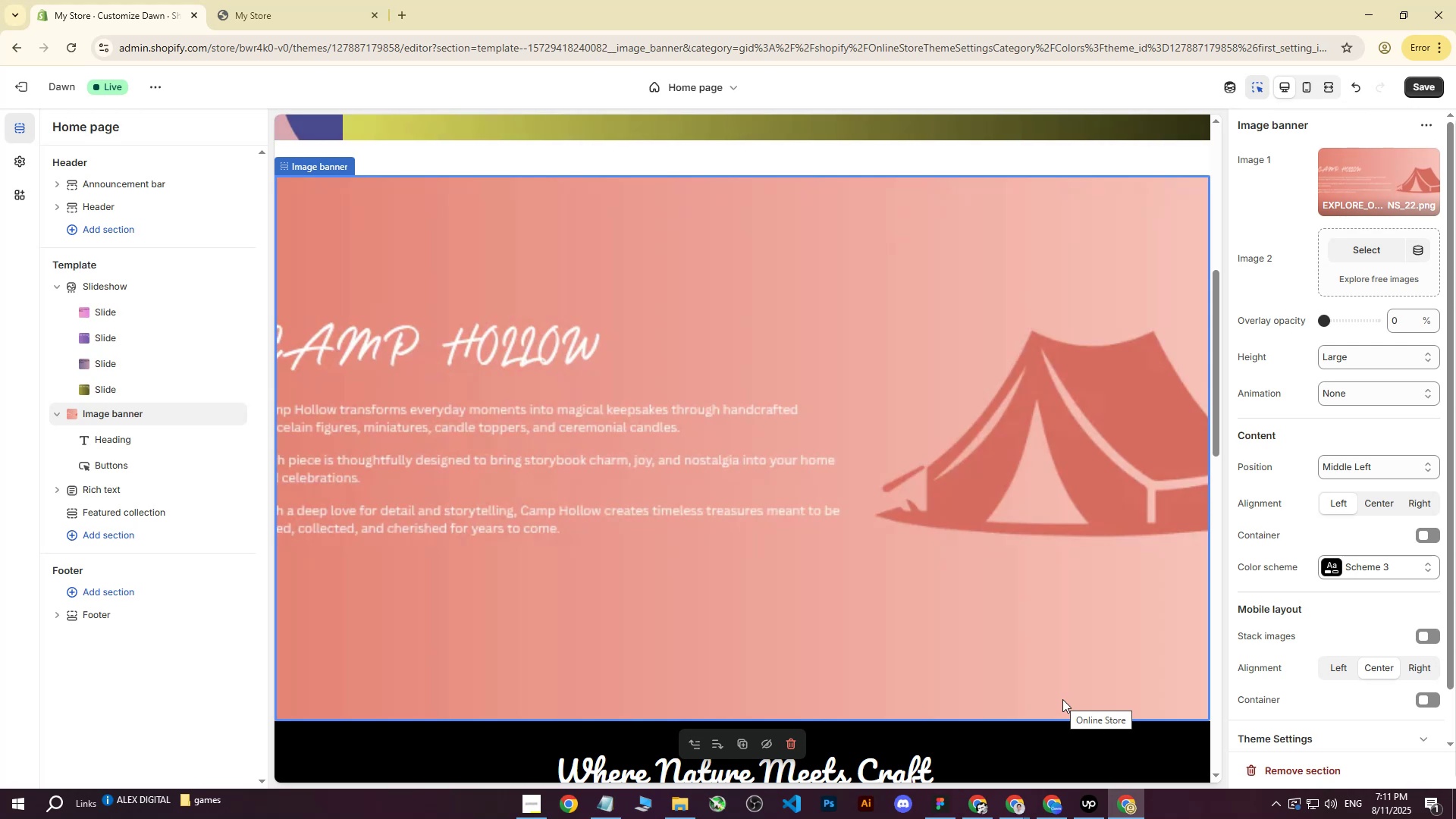 
left_click([1326, 85])
 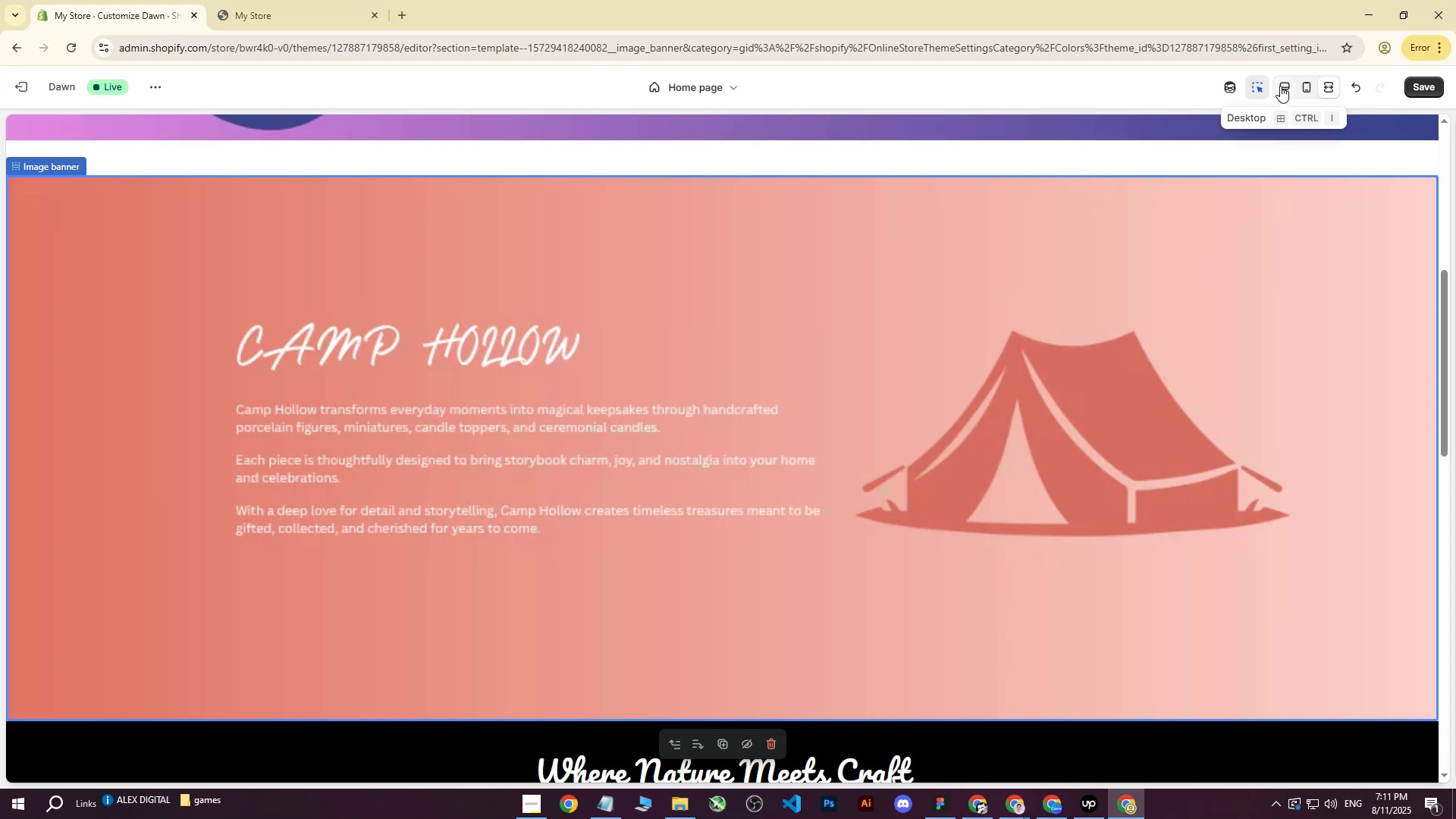 
left_click([1280, 86])
 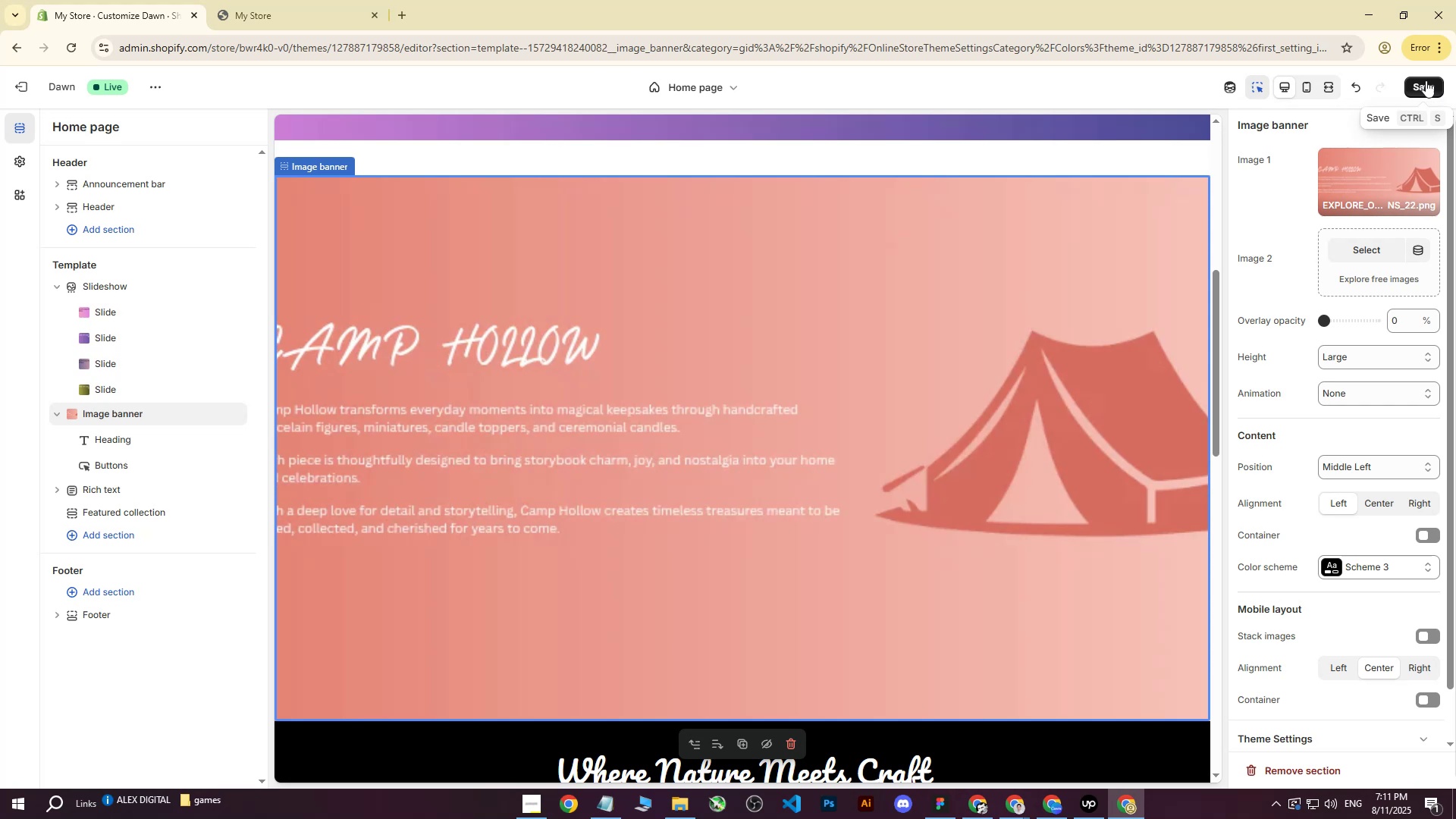 
left_click([1417, 77])
 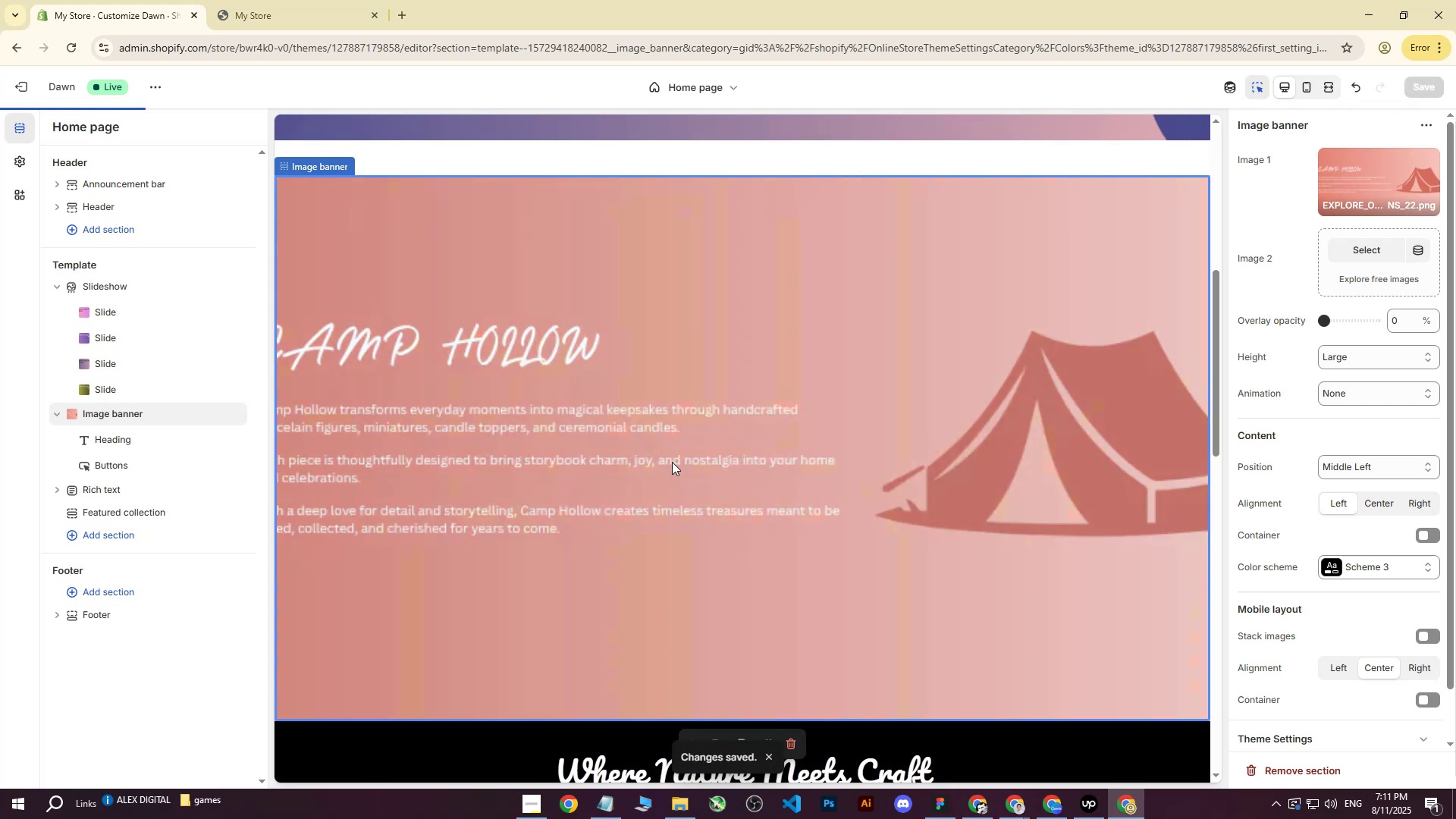 
scroll: coordinate [697, 488], scroll_direction: down, amount: 12.0
 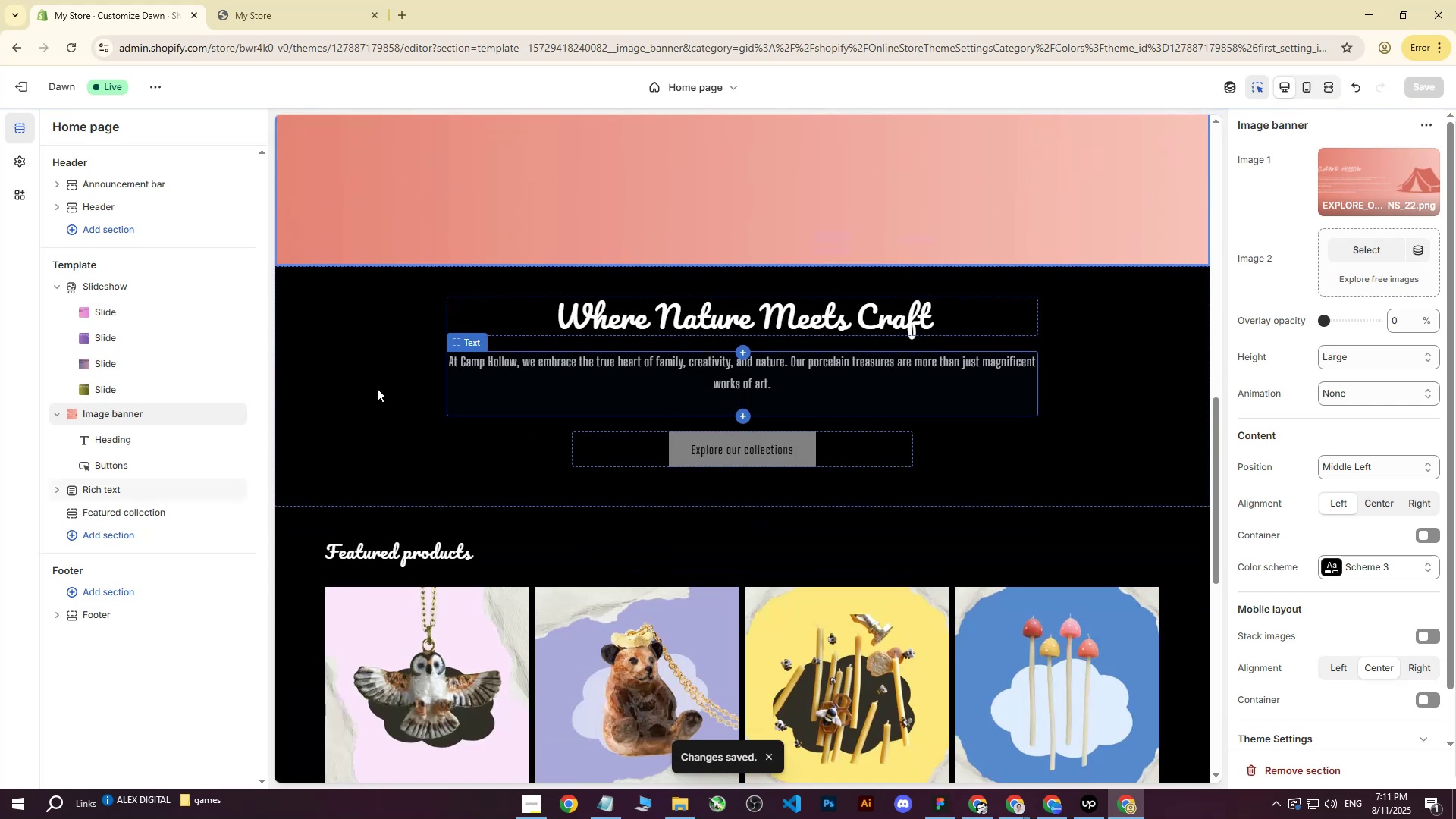 
left_click([372, 384])
 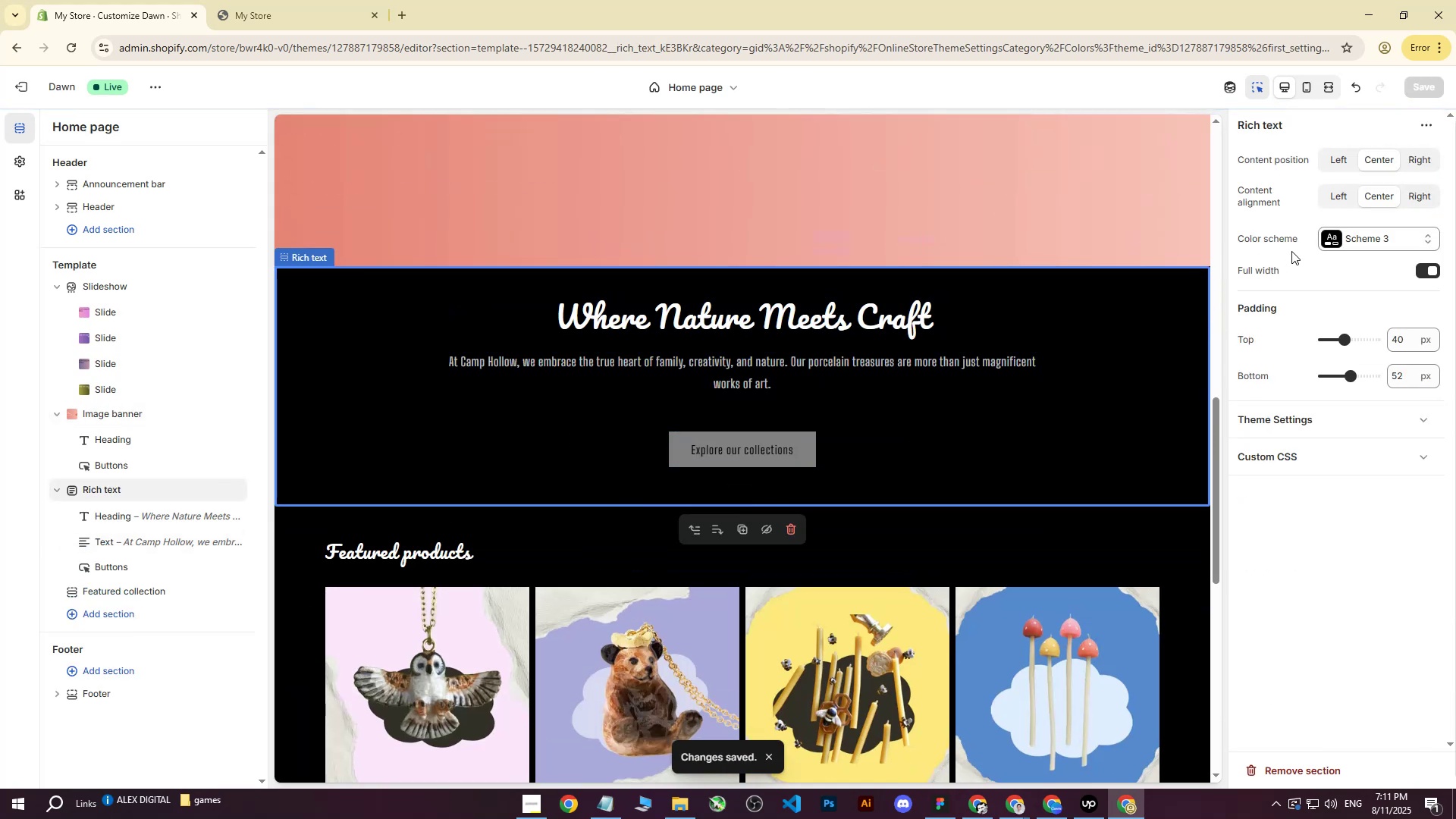 
left_click([1330, 245])
 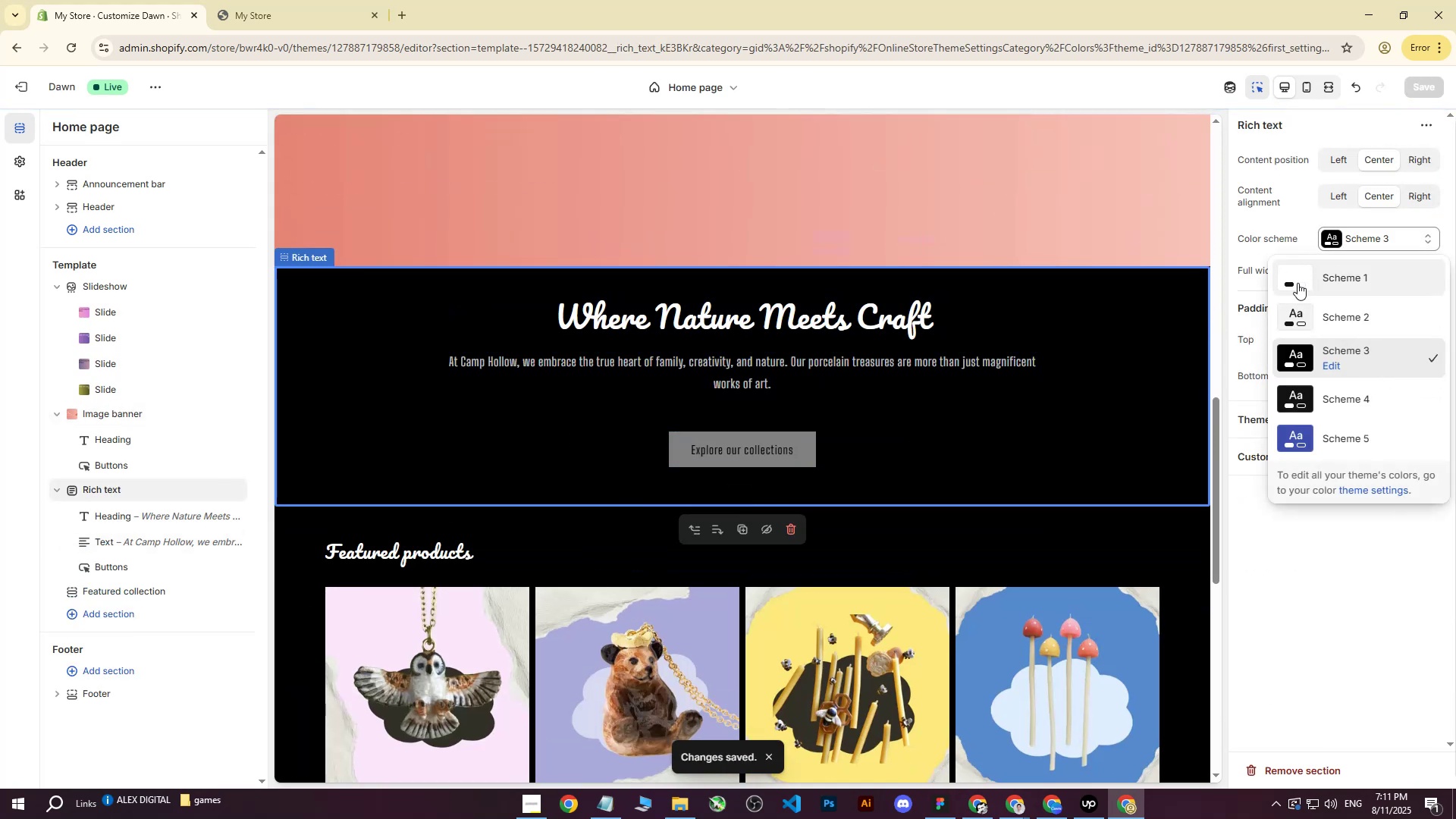 
left_click([1298, 283])
 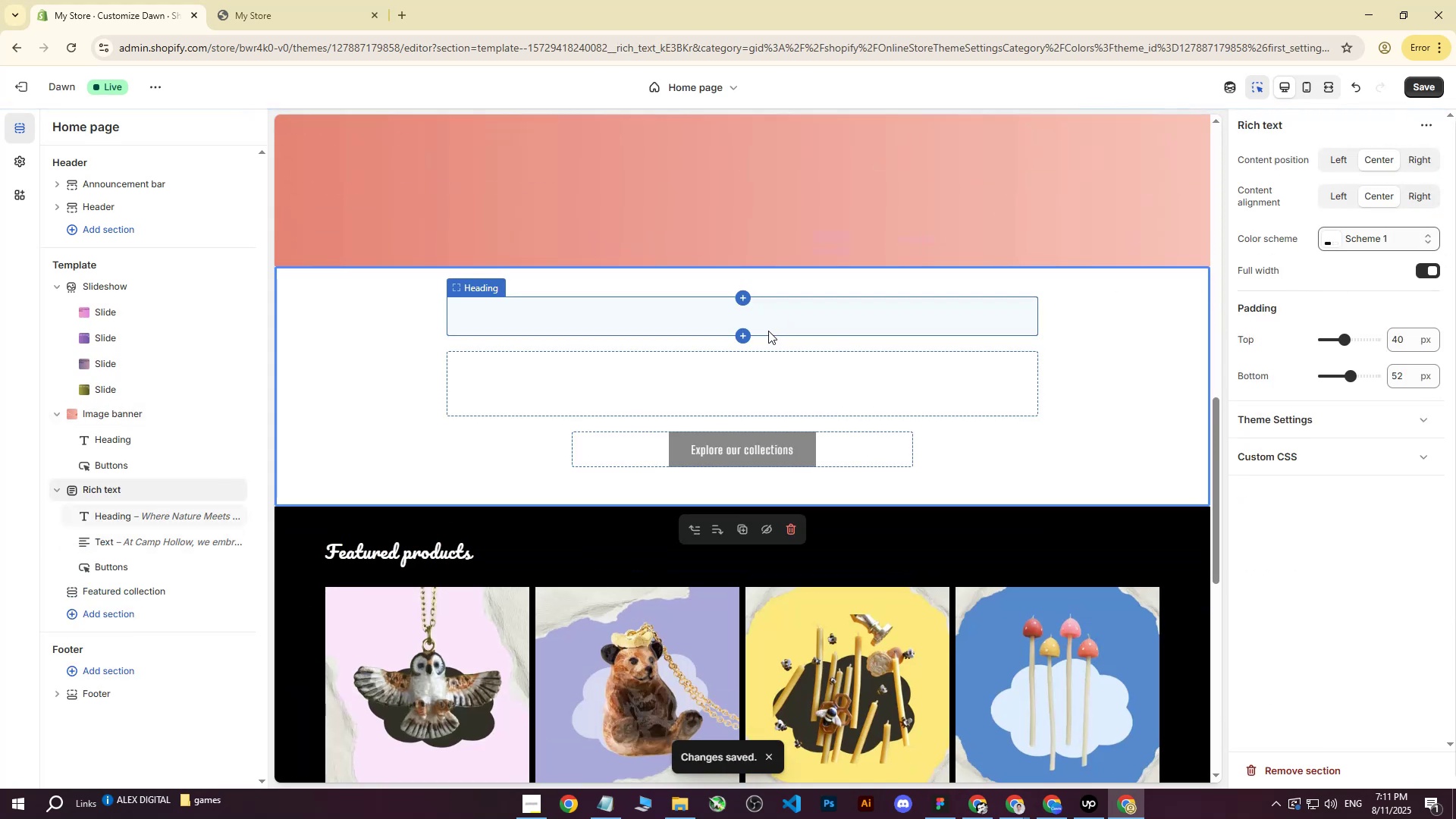 
left_click([16, 163])
 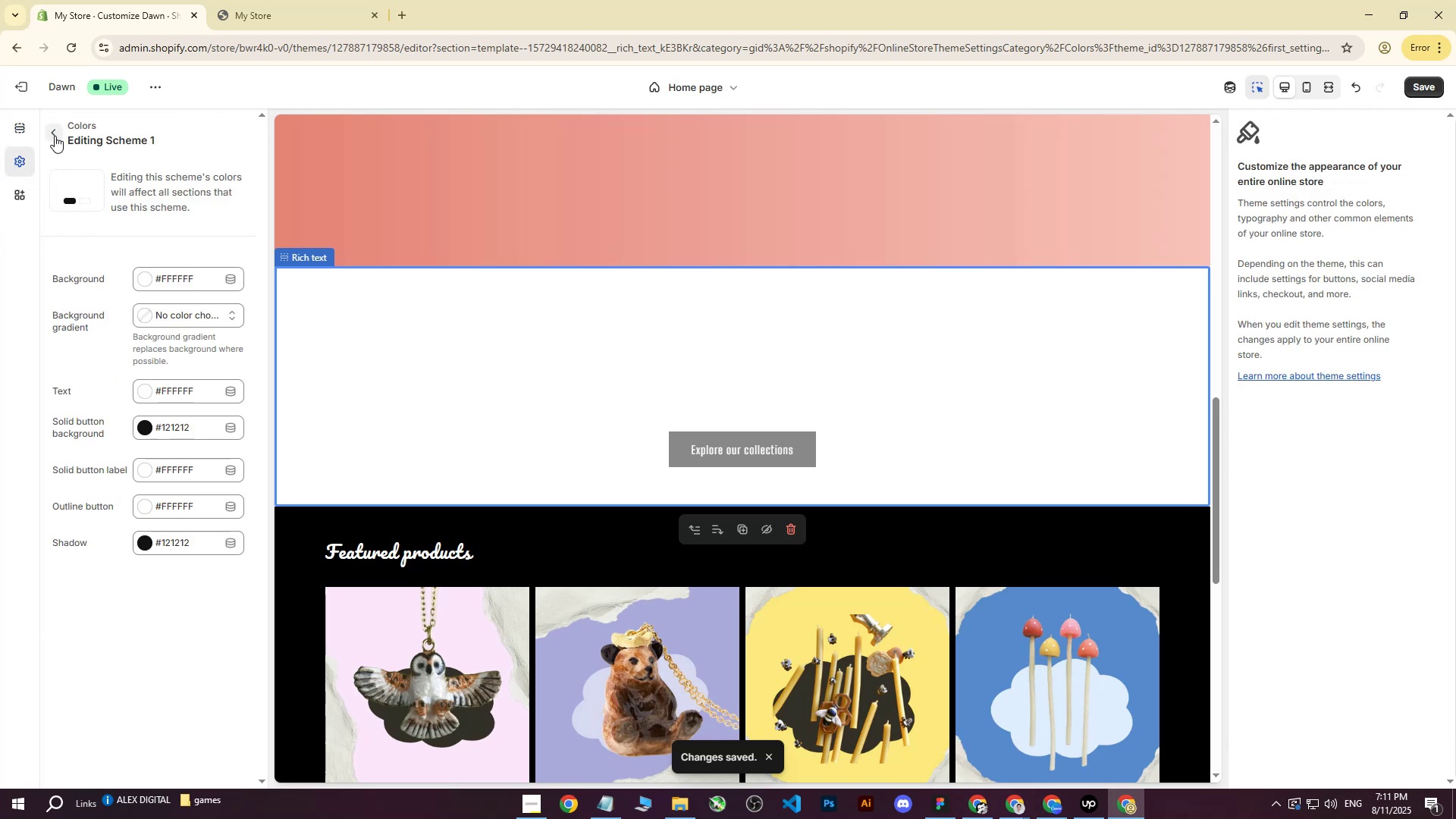 
left_click([55, 136])
 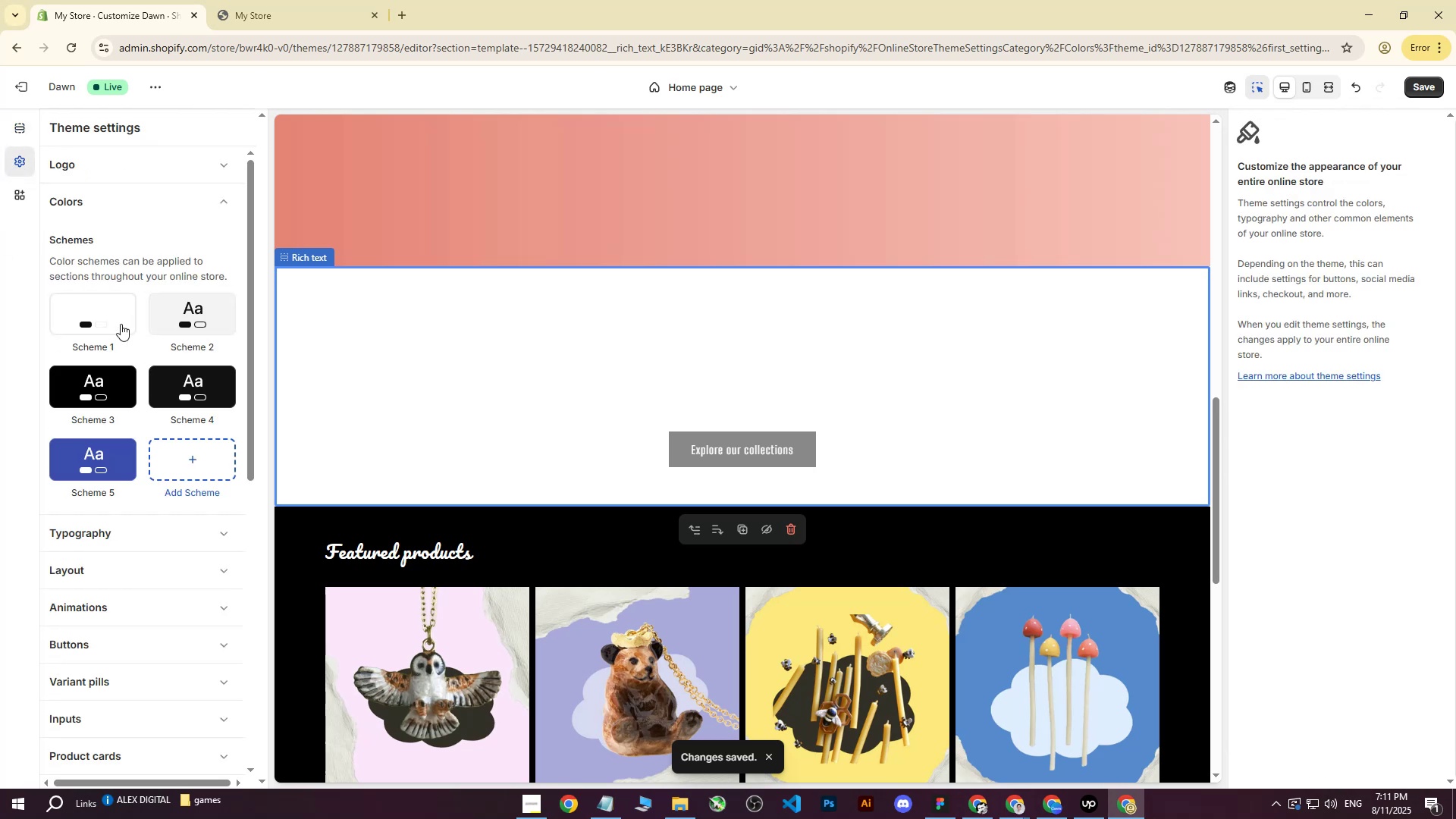 
left_click([87, 326])
 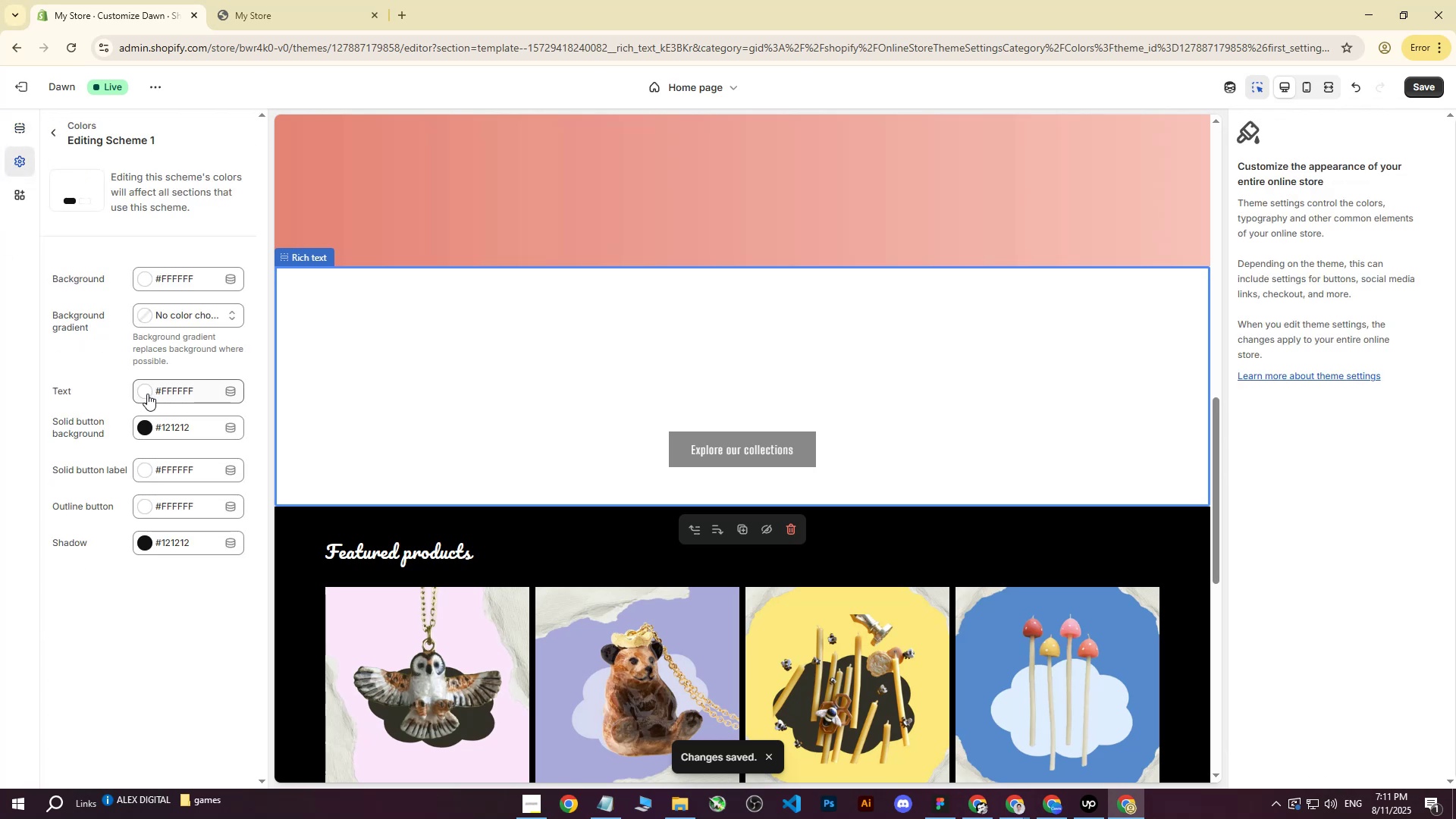 
left_click([146, 394])
 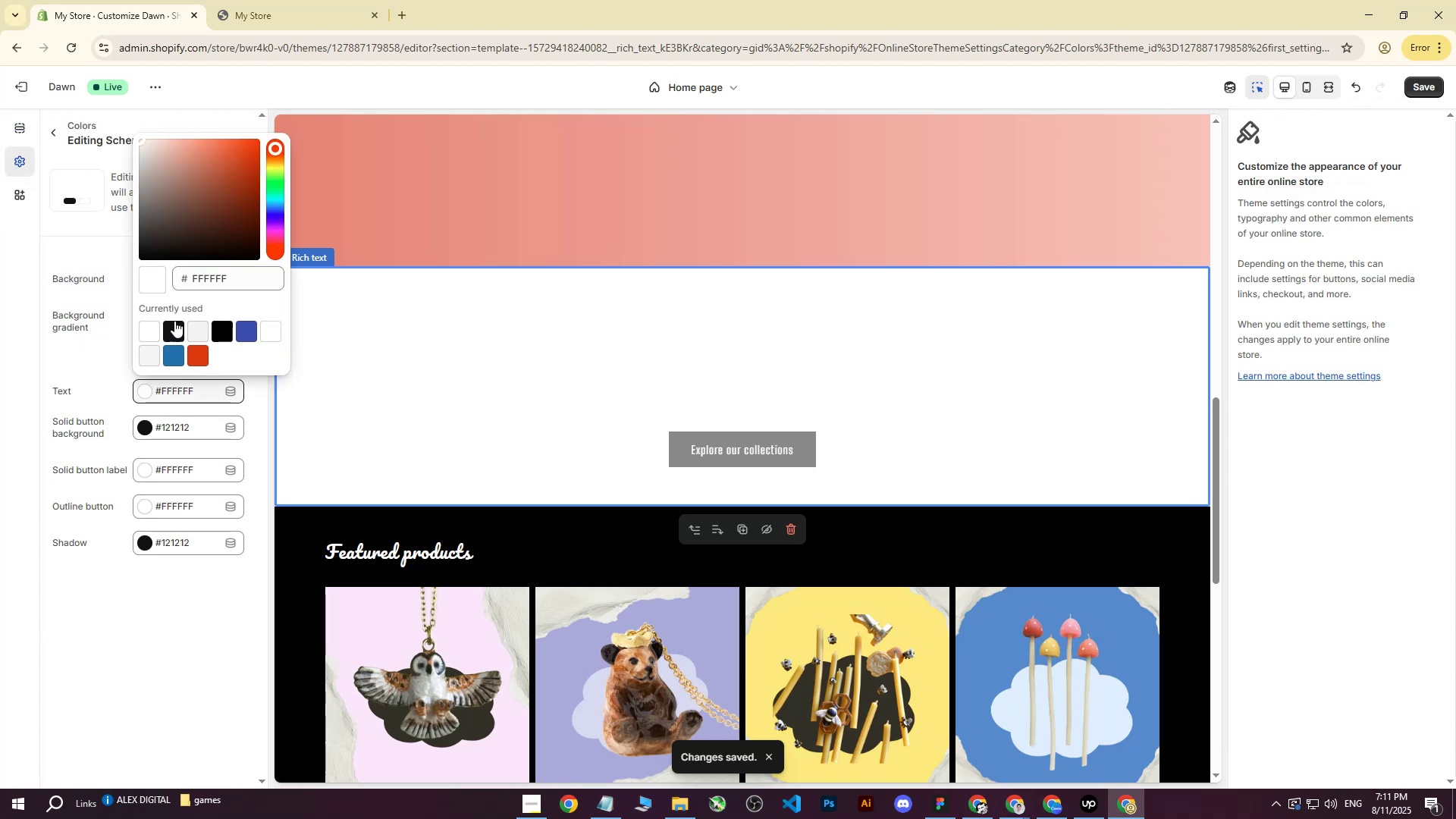 
double_click([174, 324])
 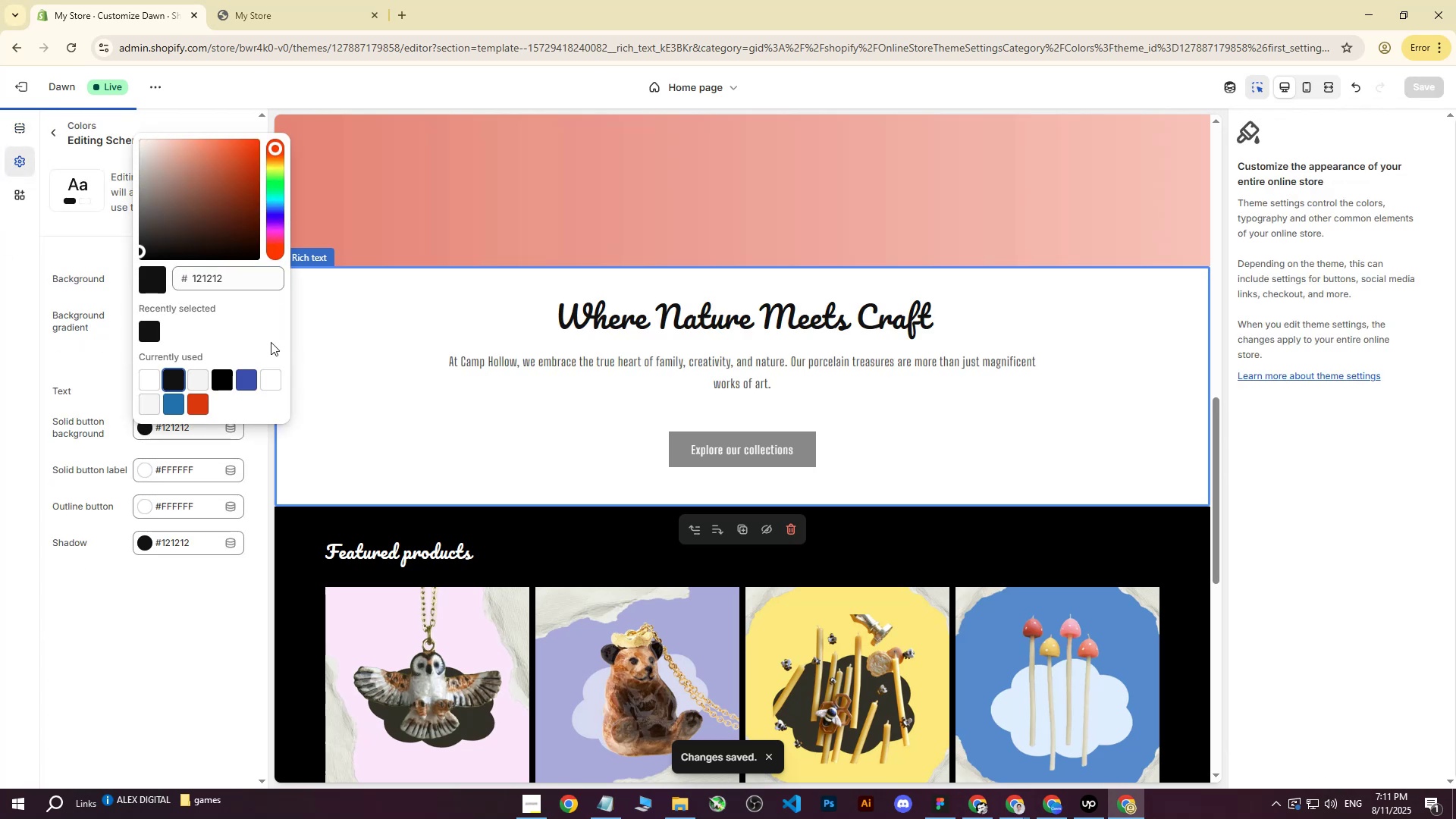 
scroll: coordinate [742, 388], scroll_direction: up, amount: 22.0
 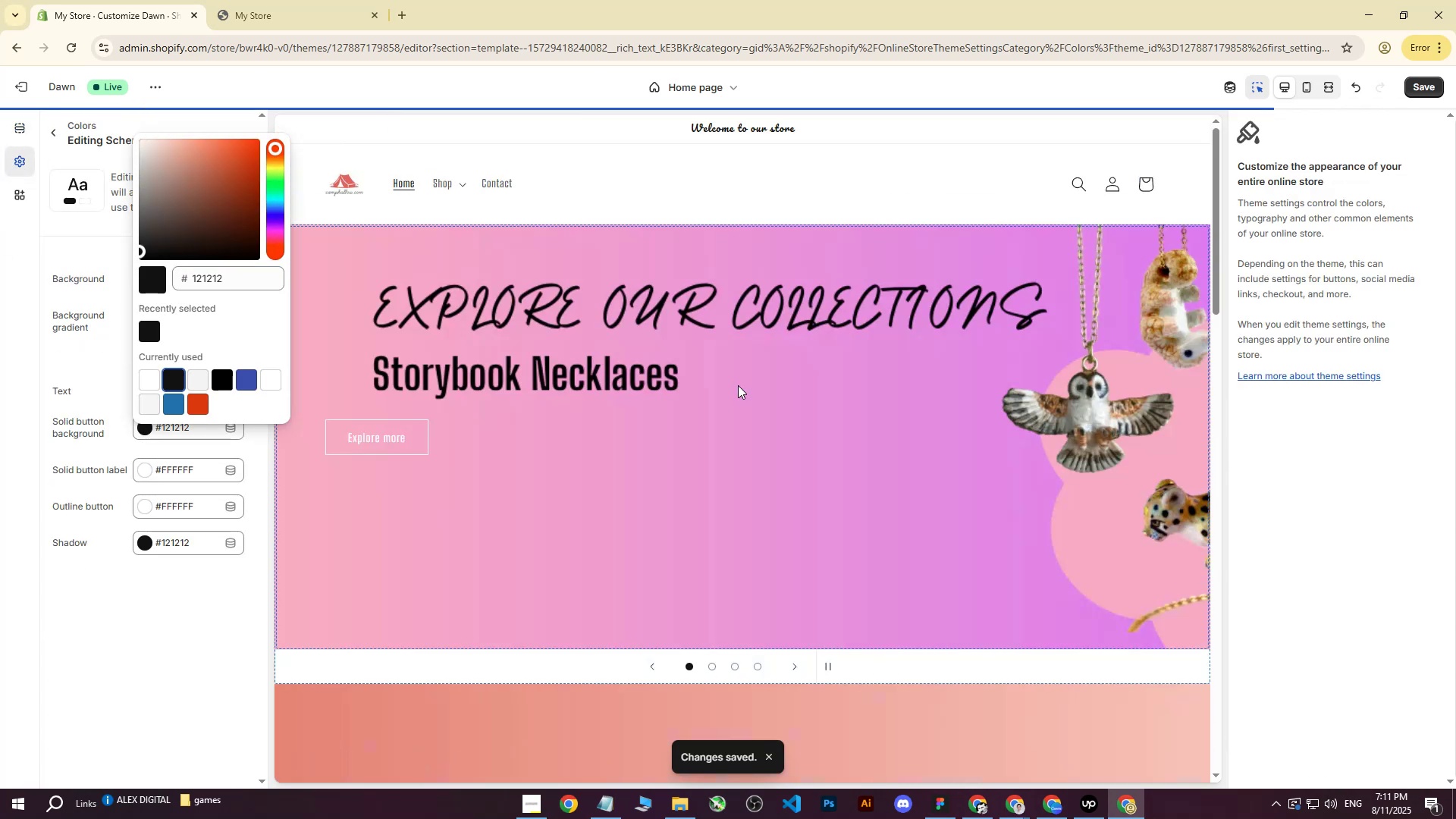 
scroll: coordinate [738, 385], scroll_direction: down, amount: 11.0
 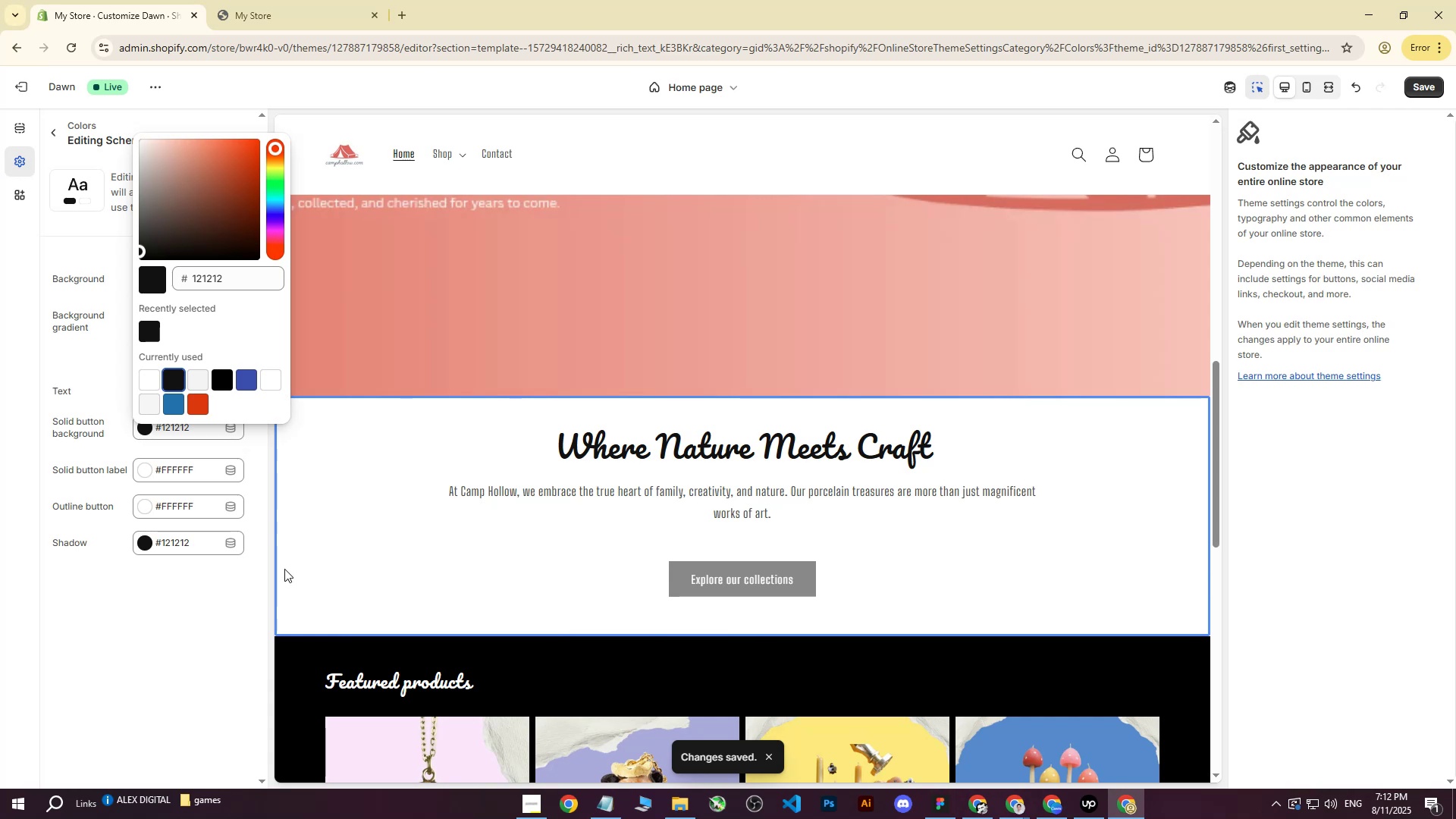 
left_click([199, 634])
 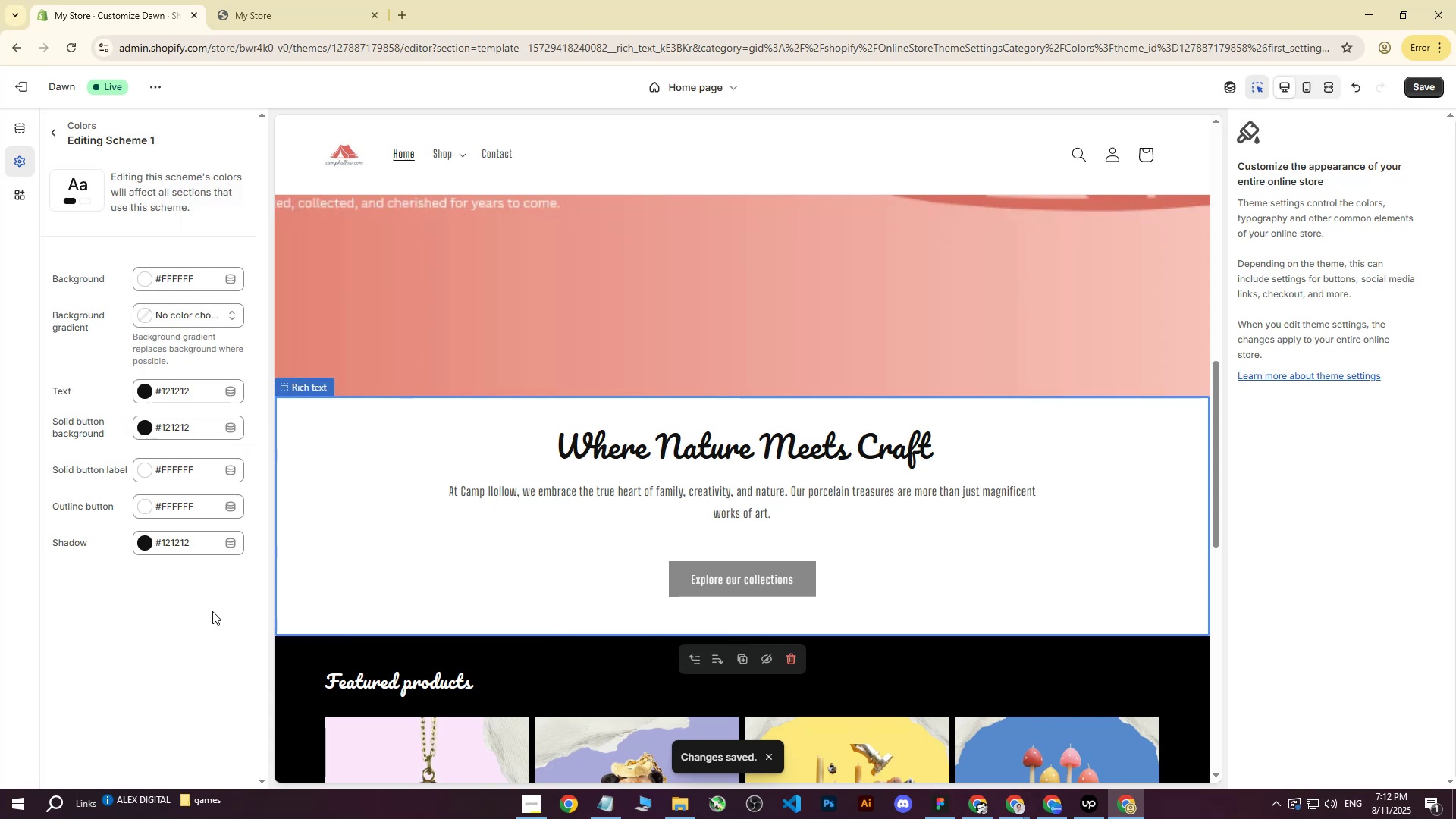 
scroll: coordinate [215, 603], scroll_direction: up, amount: 7.0
 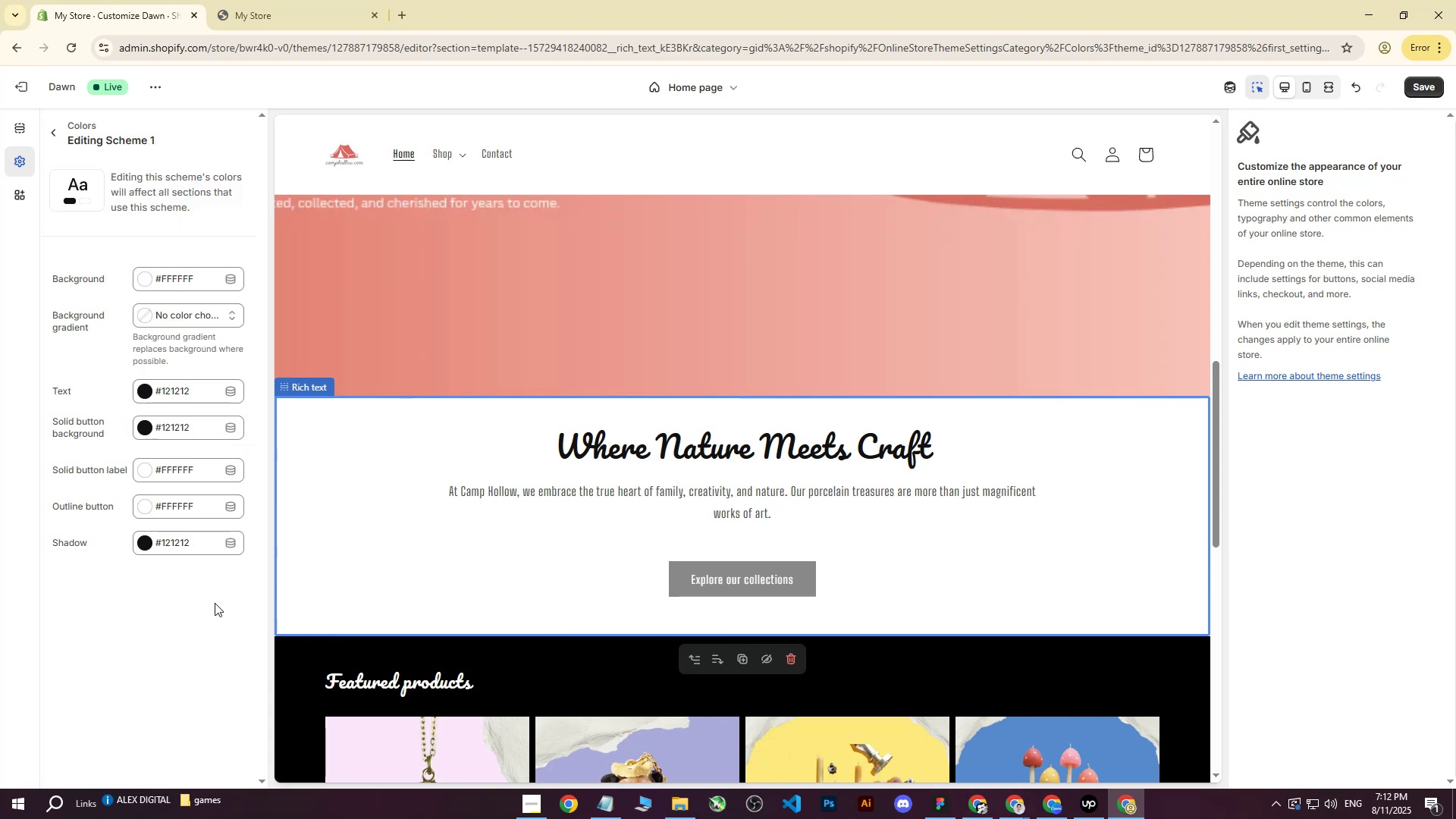 
wait(9.98)
 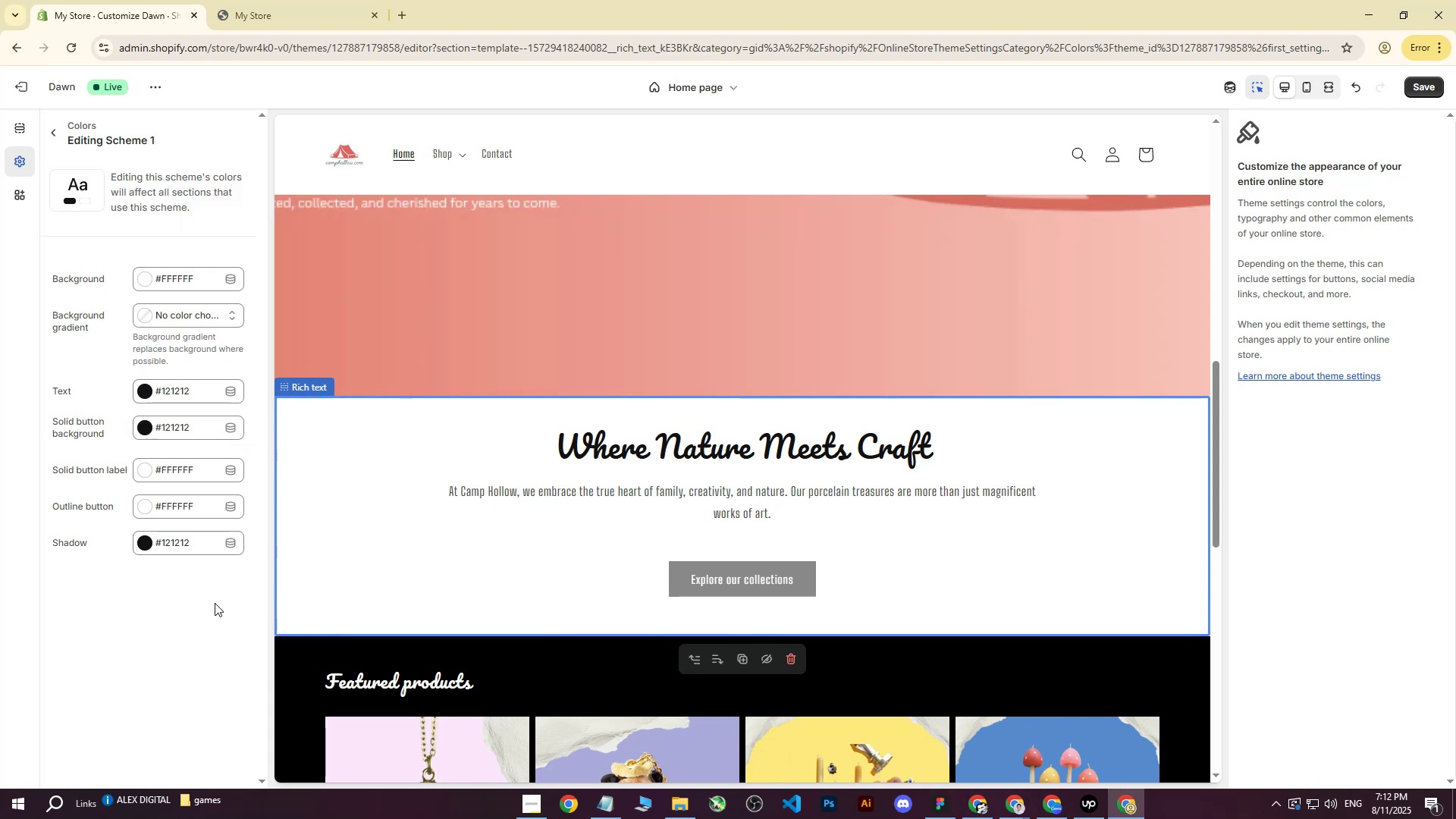 
scroll: coordinate [532, 496], scroll_direction: none, amount: 0.0
 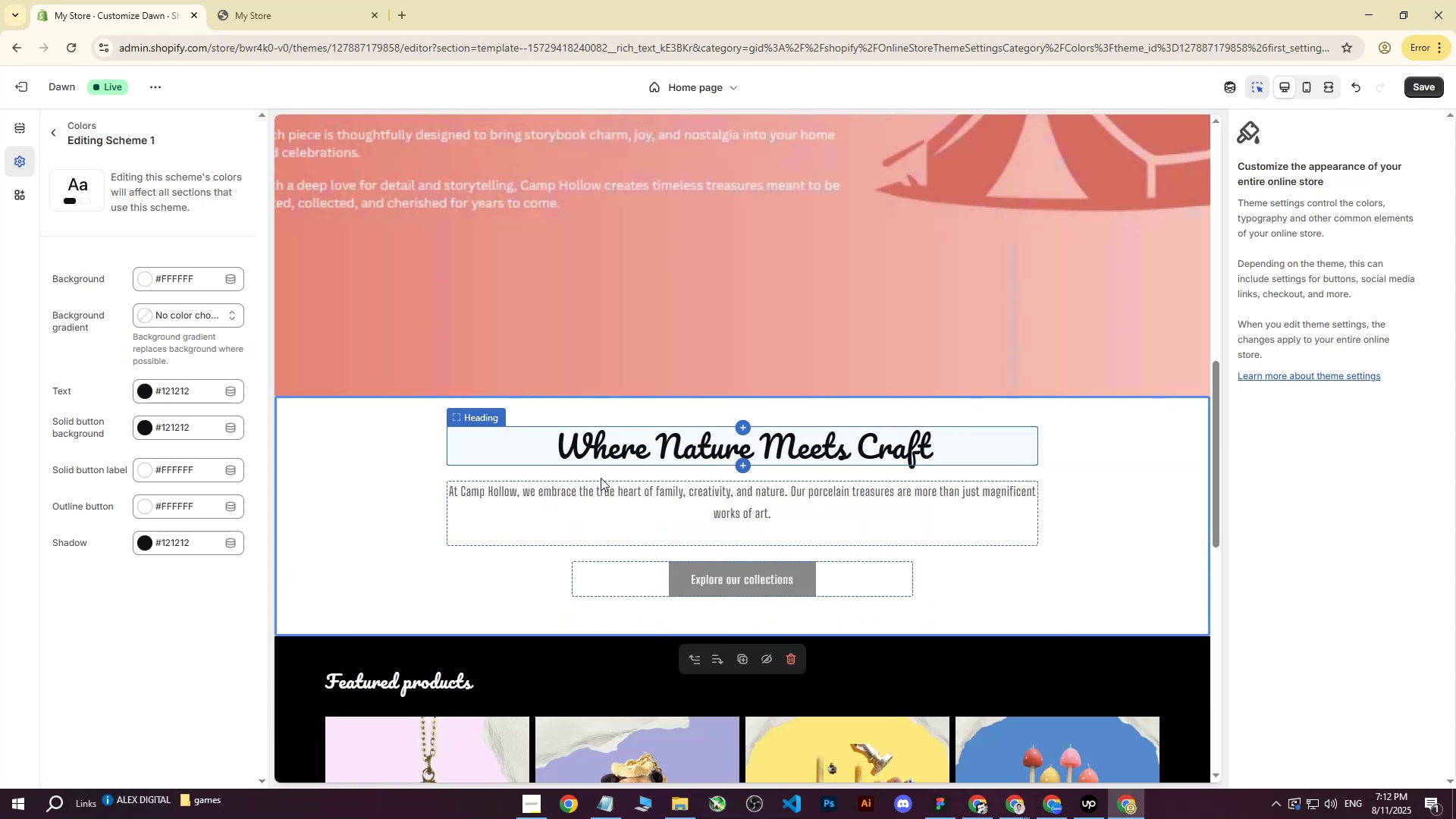 
scroll: coordinate [601, 478], scroll_direction: up, amount: 4.0
 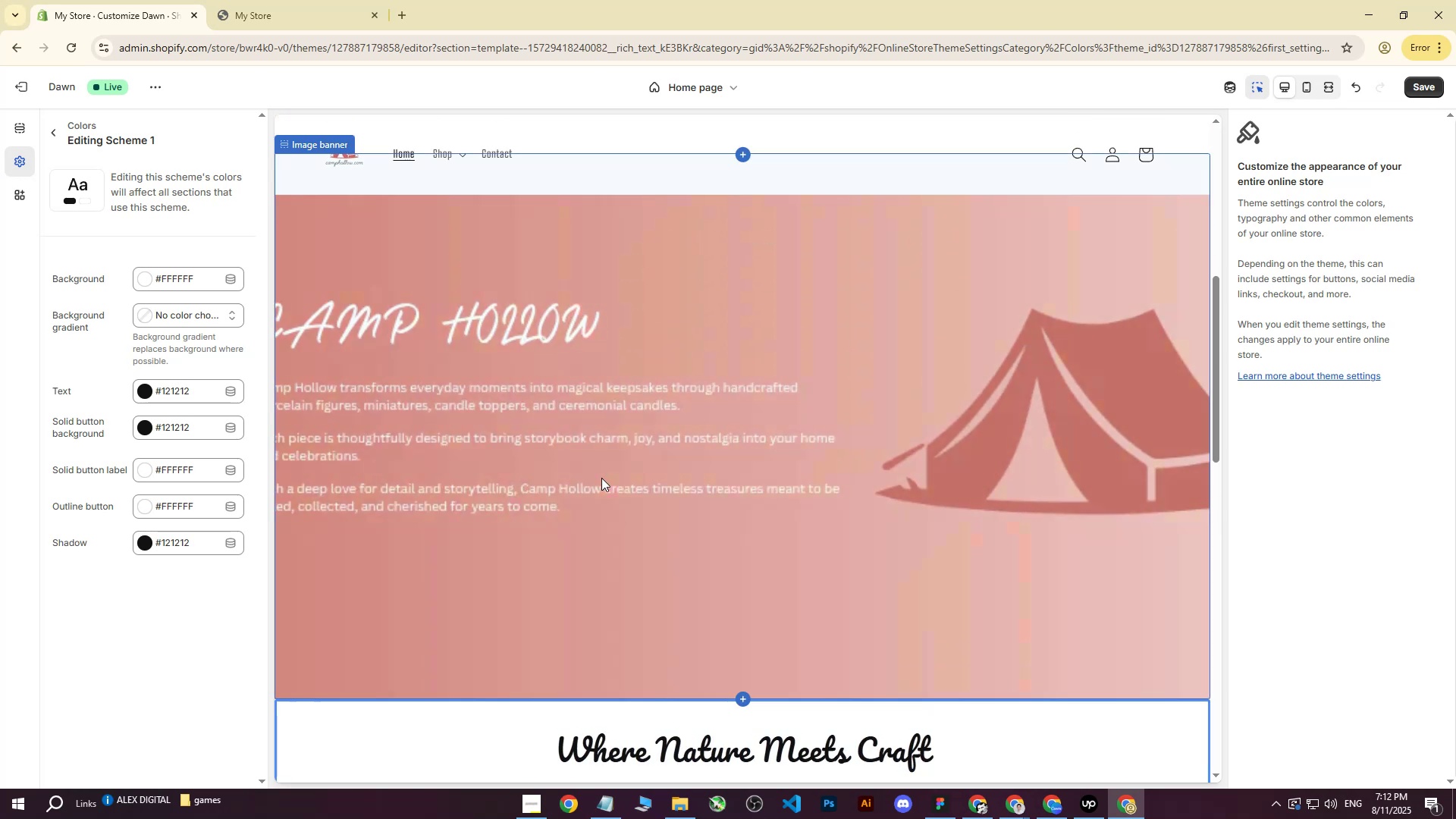 
scroll: coordinate [908, 466], scroll_direction: down, amount: 5.0
 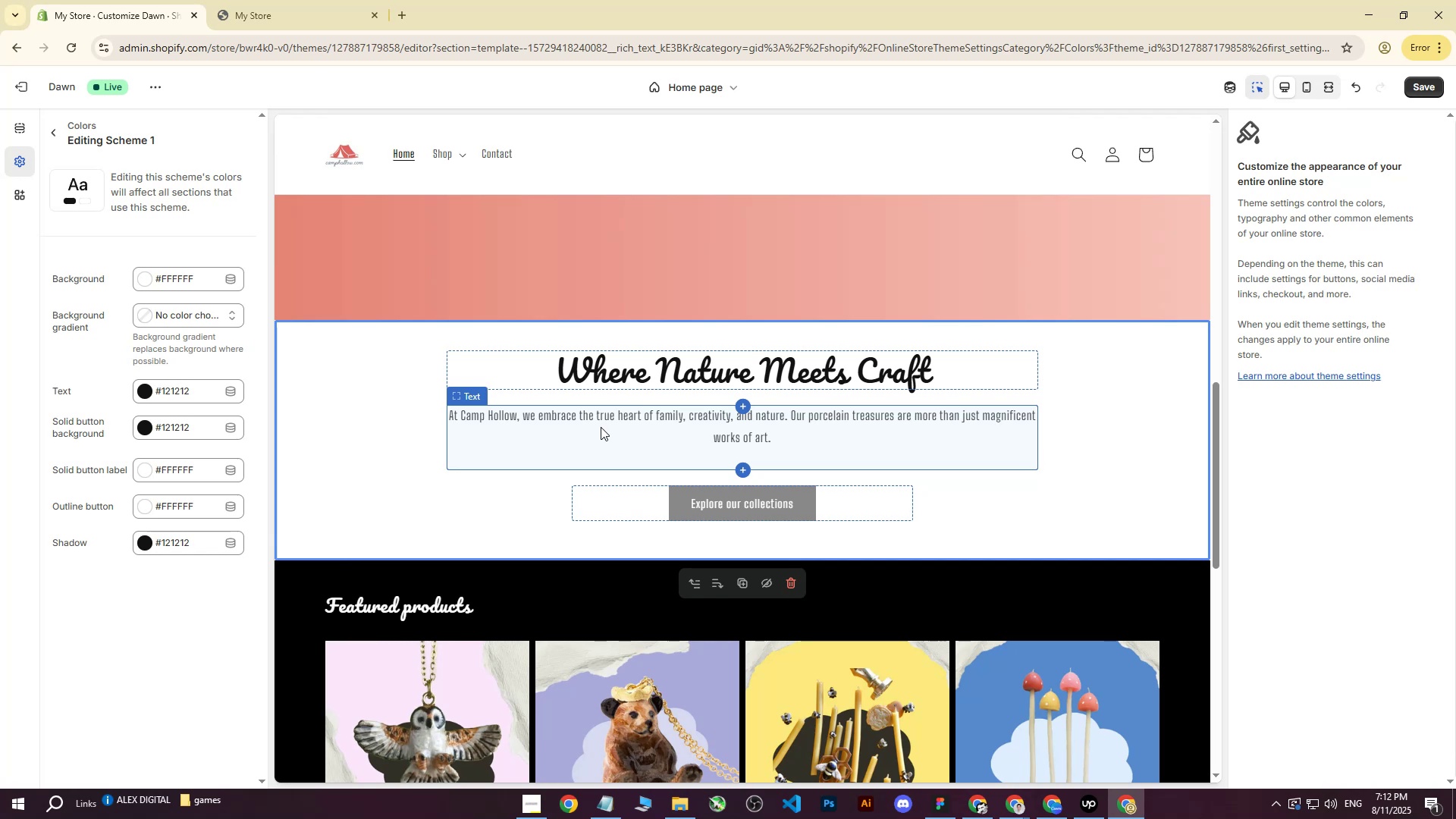 
scroll: coordinate [601, 433], scroll_direction: up, amount: 6.0
 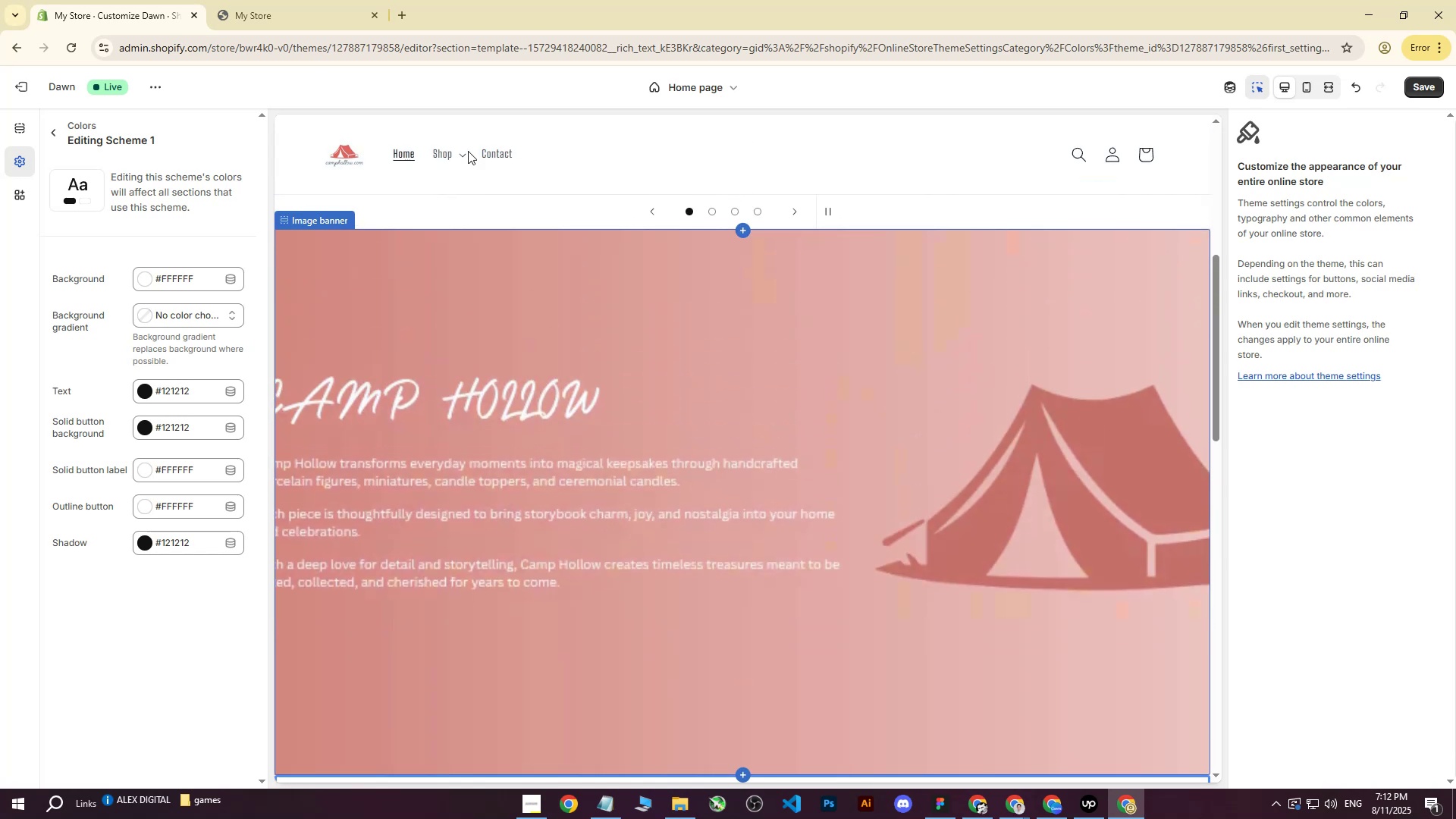 
left_click([334, 0])
 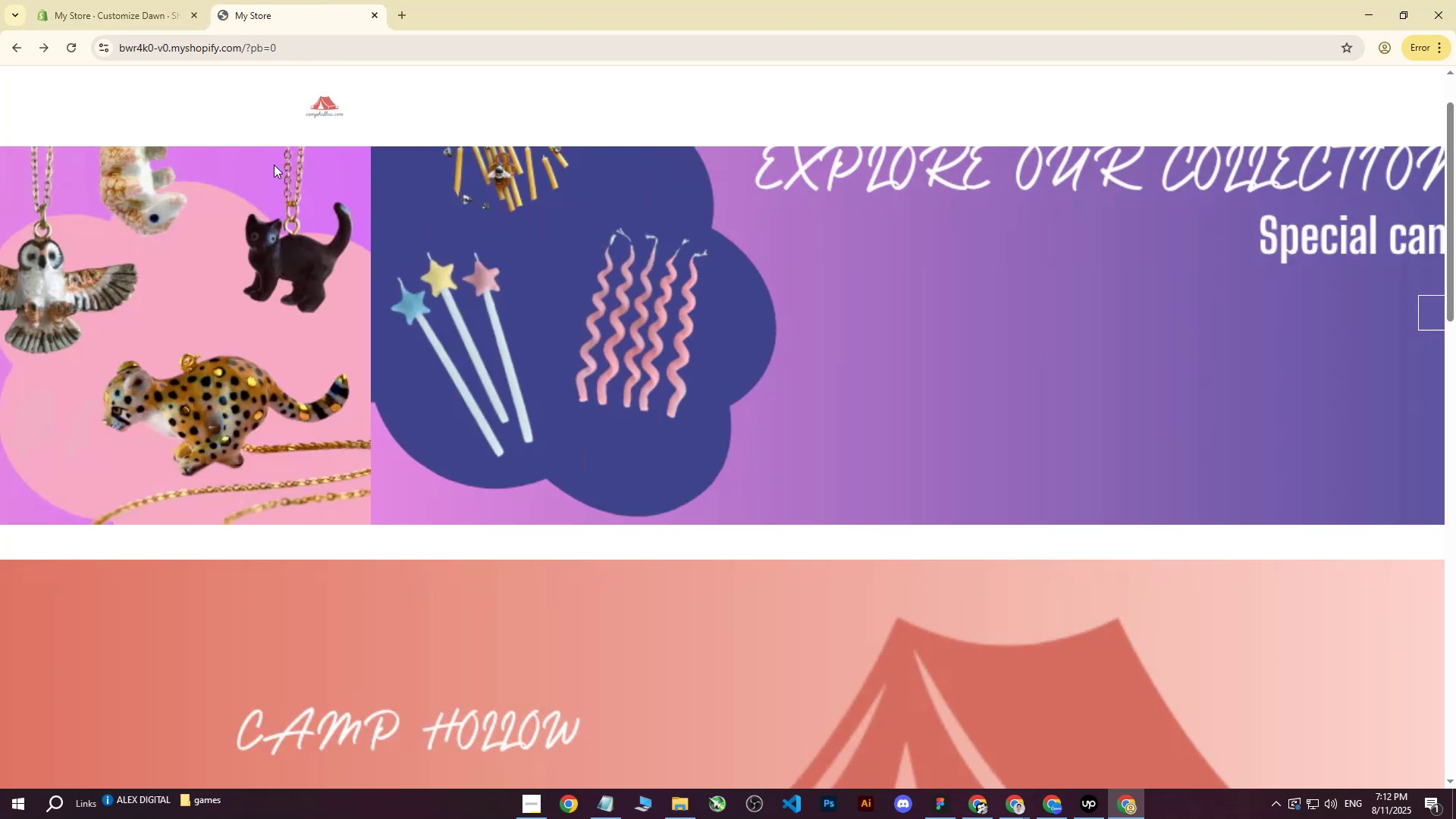 
scroll: coordinate [670, 419], scroll_direction: down, amount: 10.0
 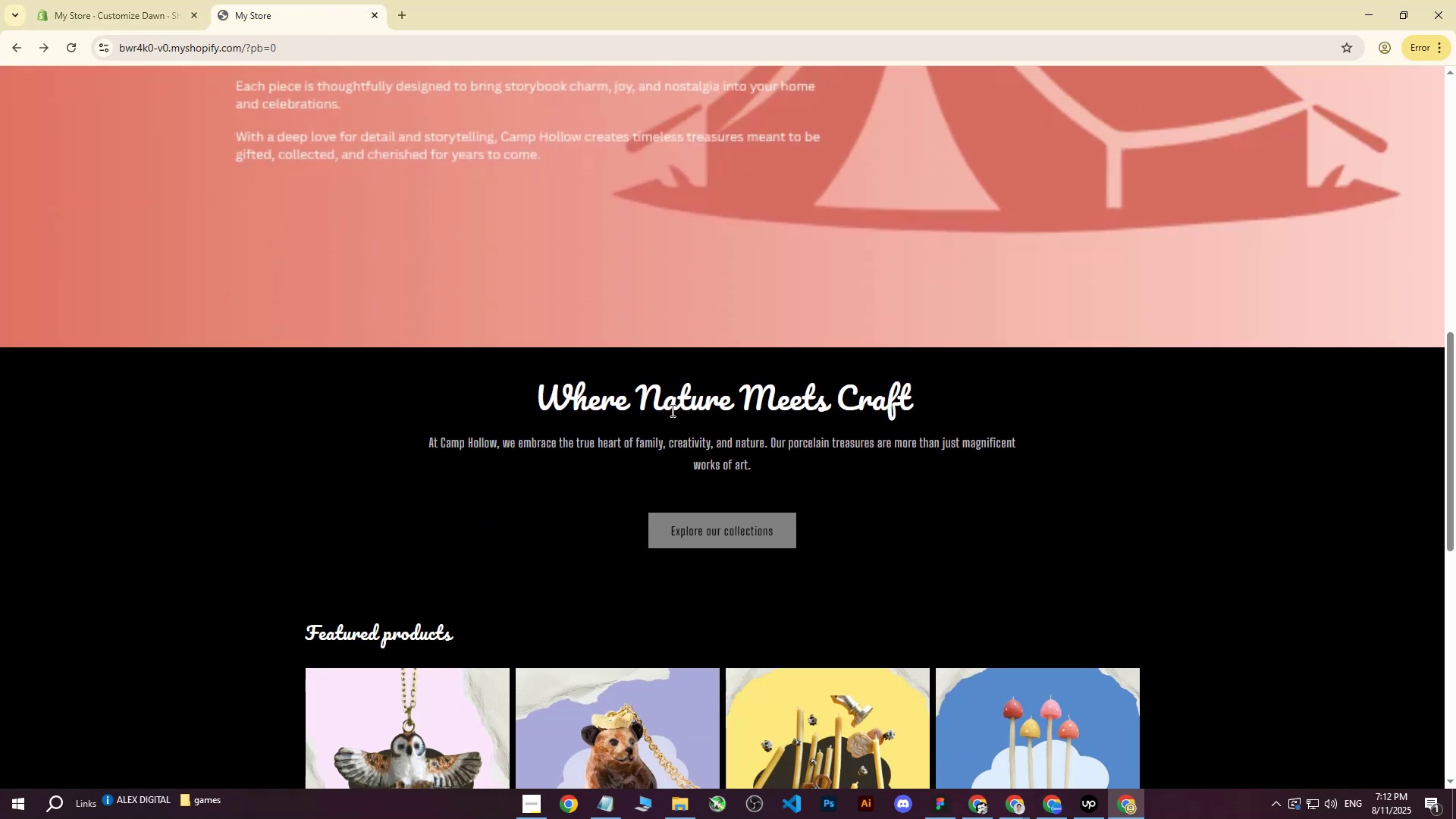 
scroll: coordinate [524, 329], scroll_direction: up, amount: 2.0
 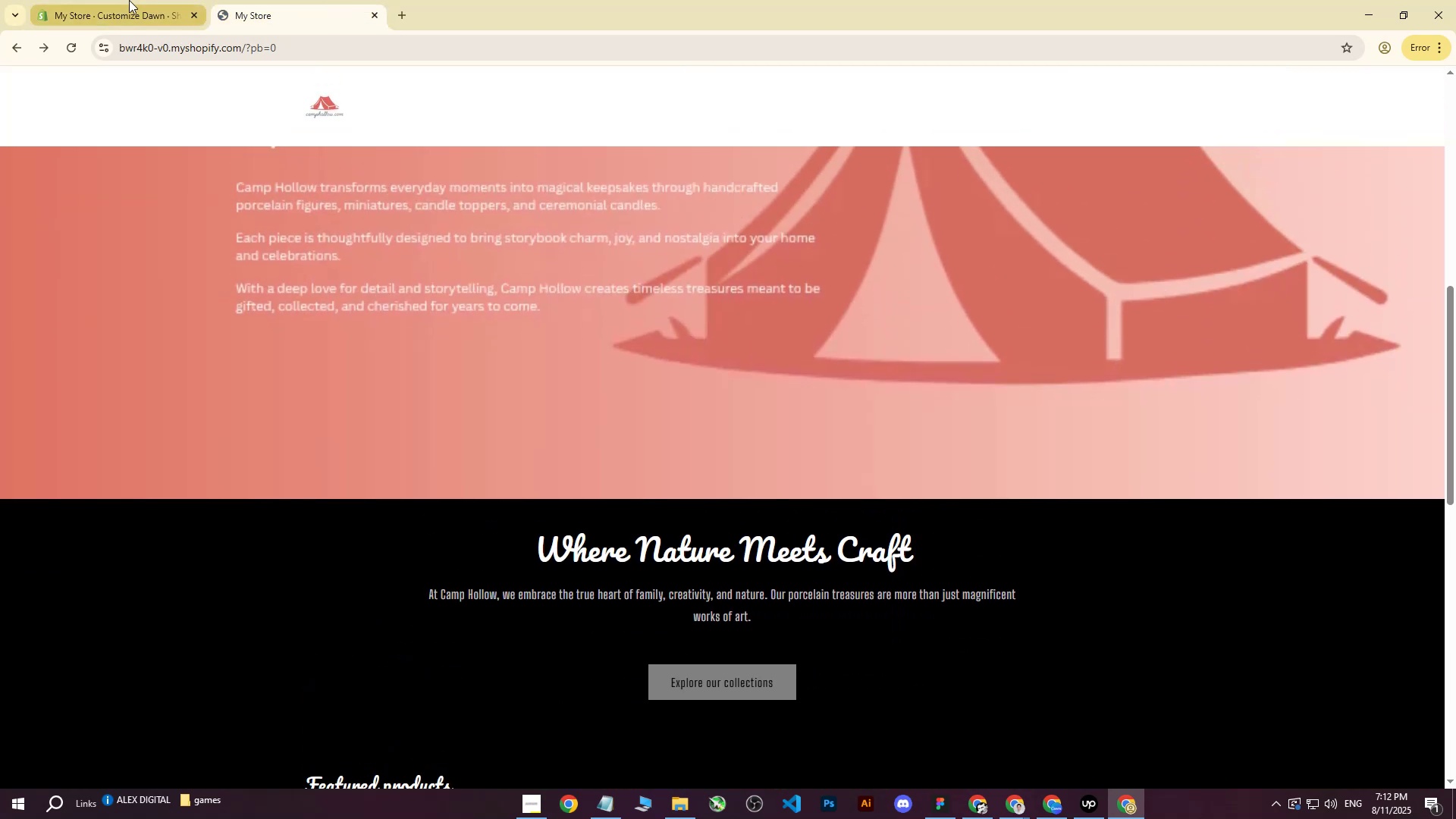 
left_click([129, 0])
 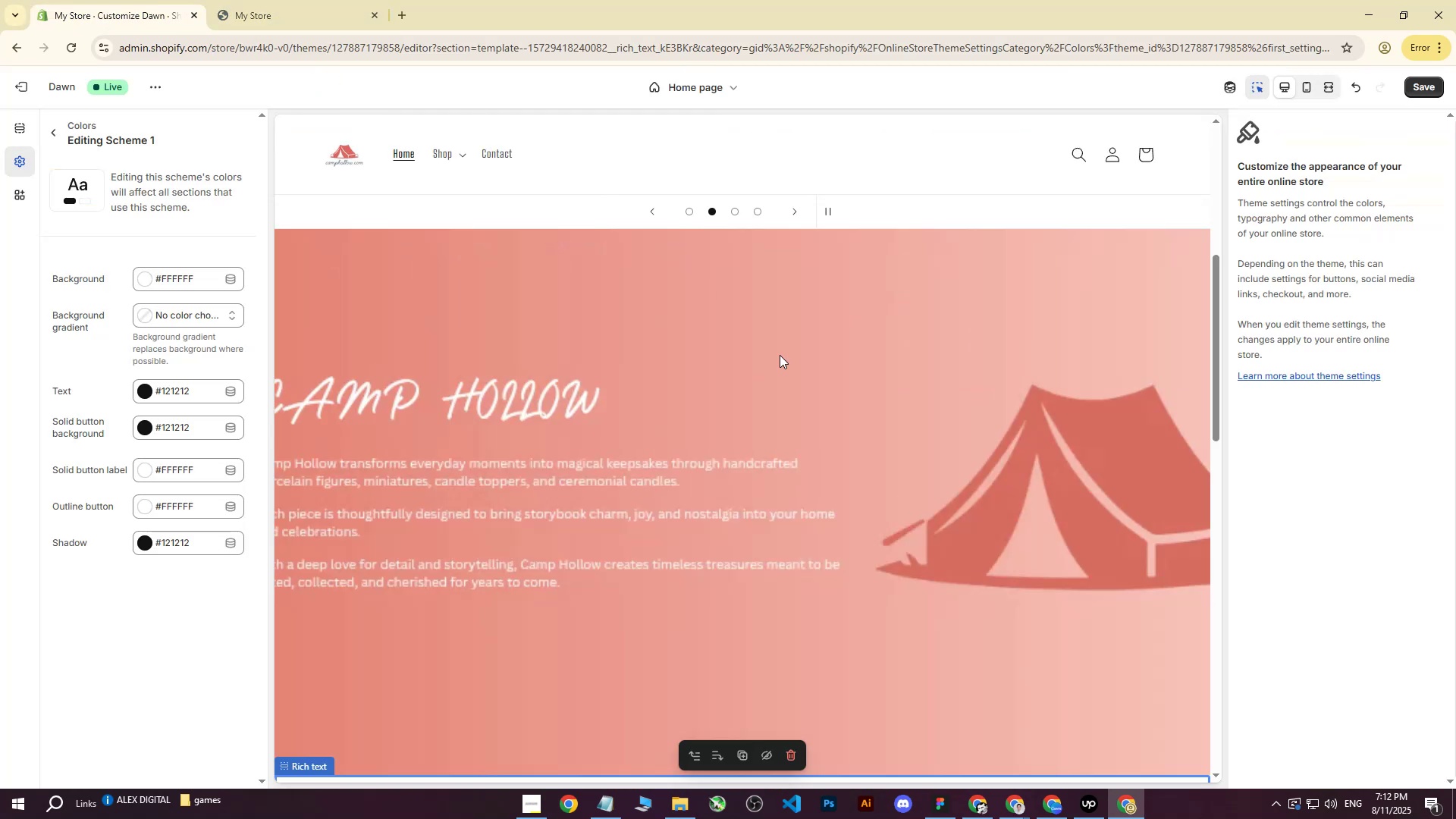 
scroll: coordinate [795, 414], scroll_direction: down, amount: 6.0
 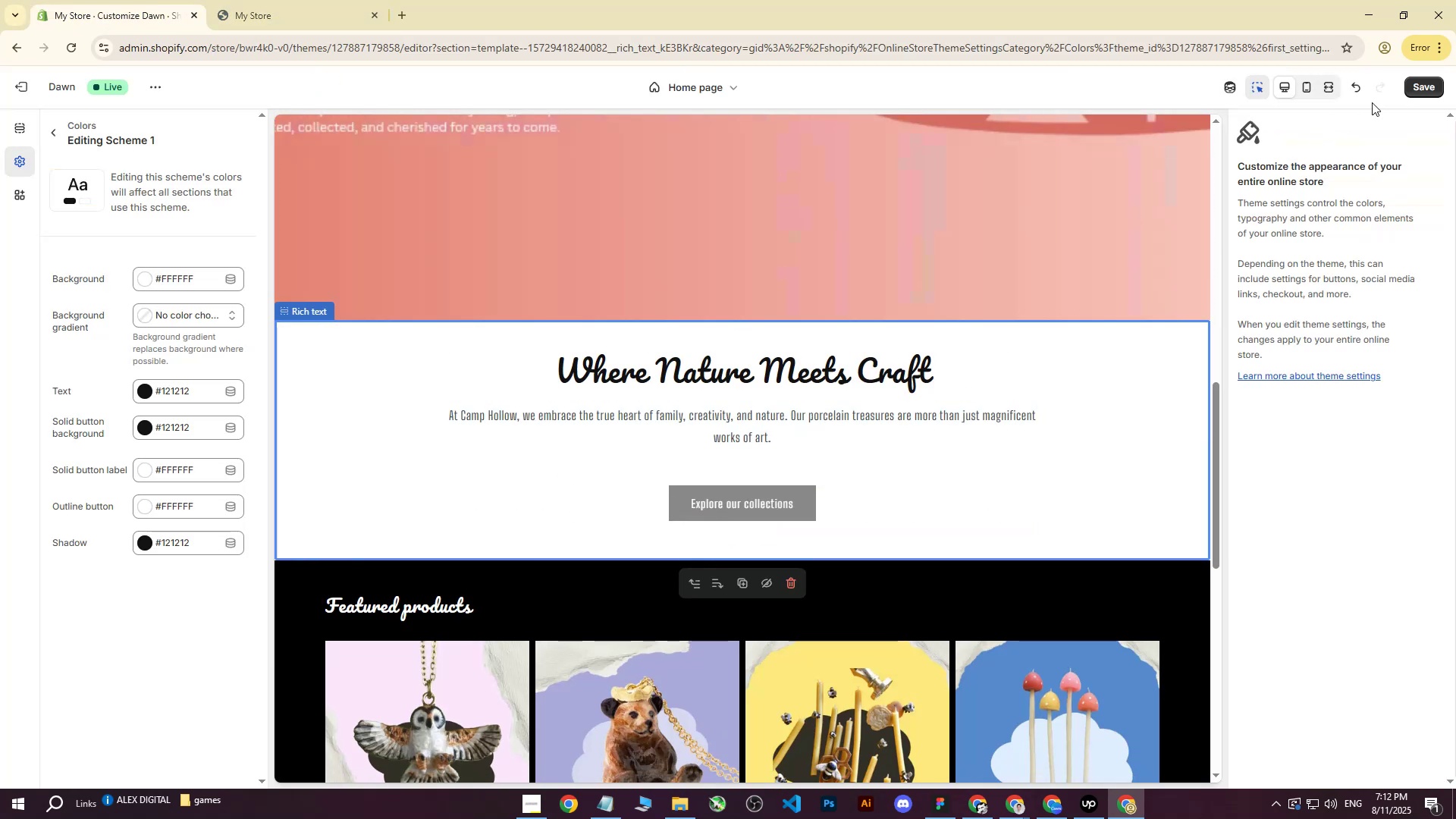 
left_click([1427, 90])
 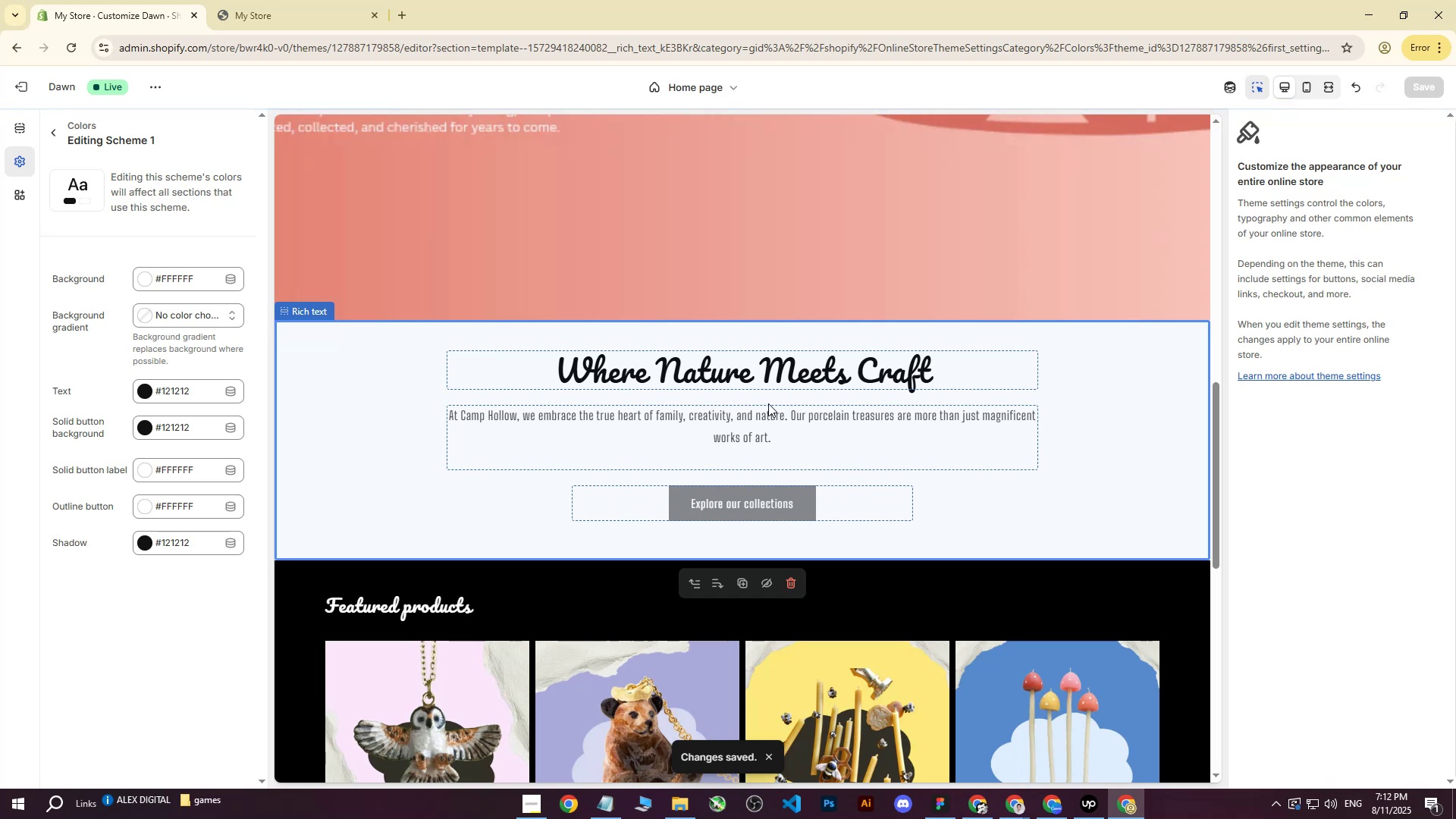 
wait(7.05)
 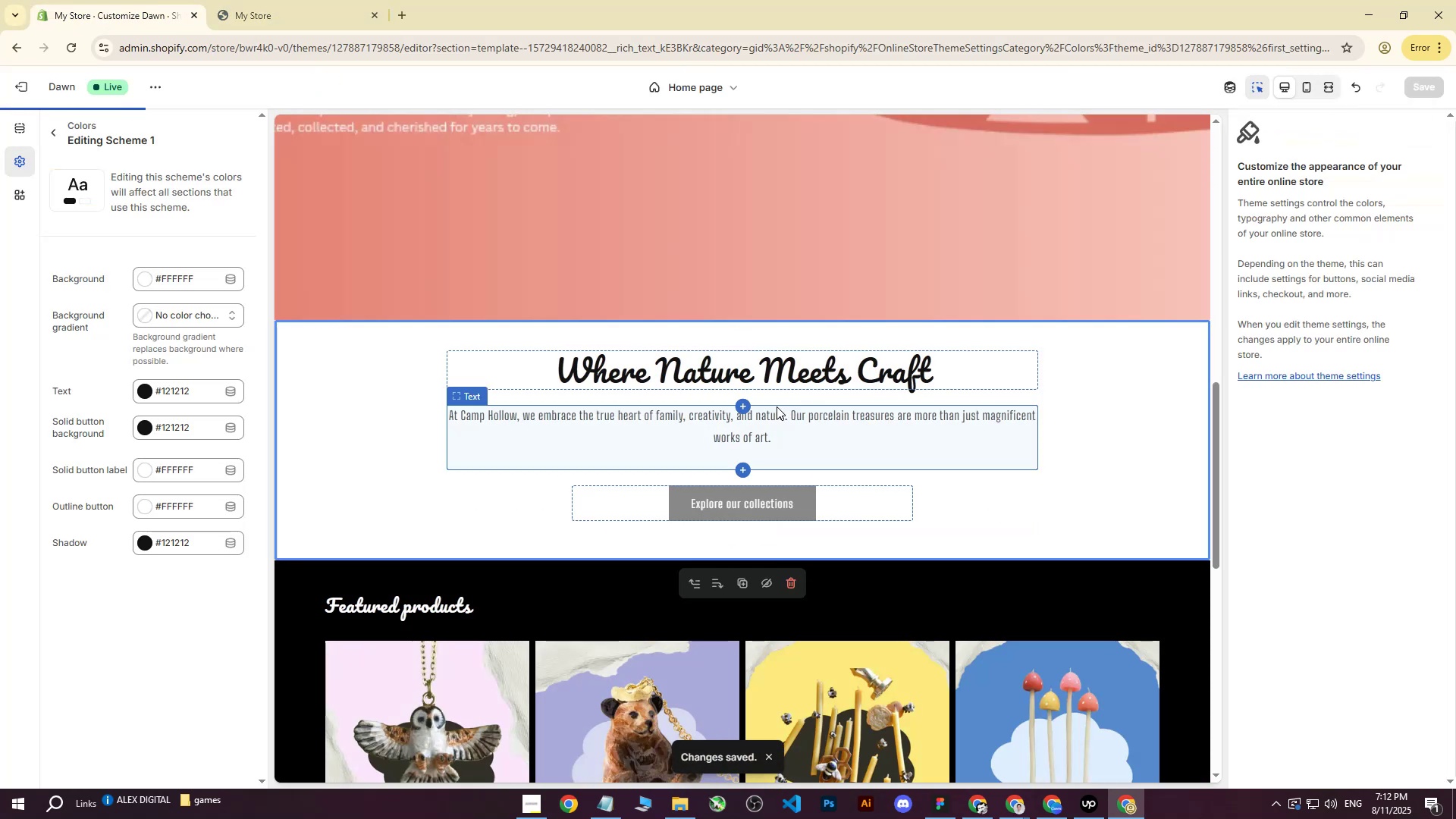 
left_click([142, 281])
 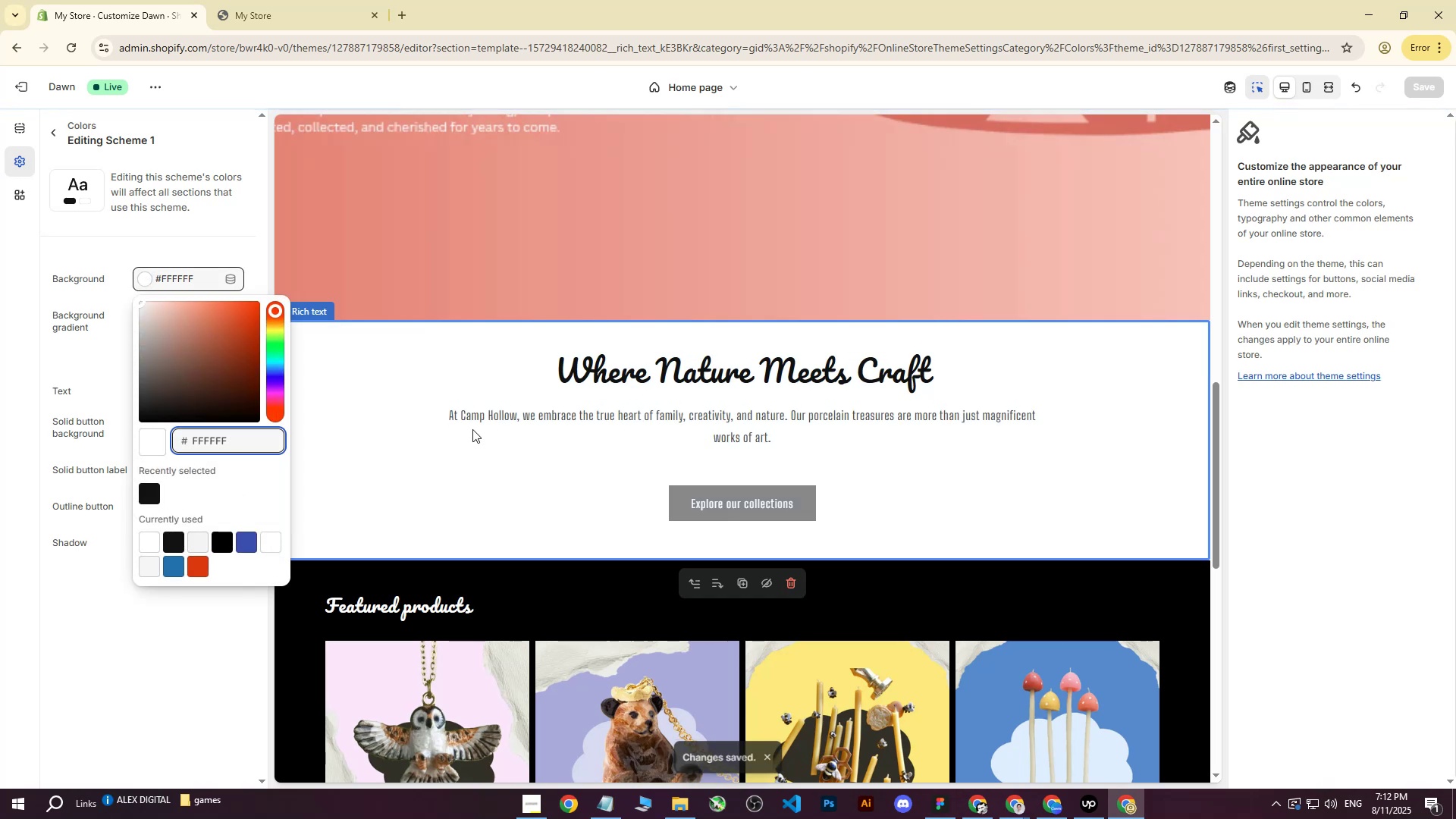 
left_click([481, 435])
 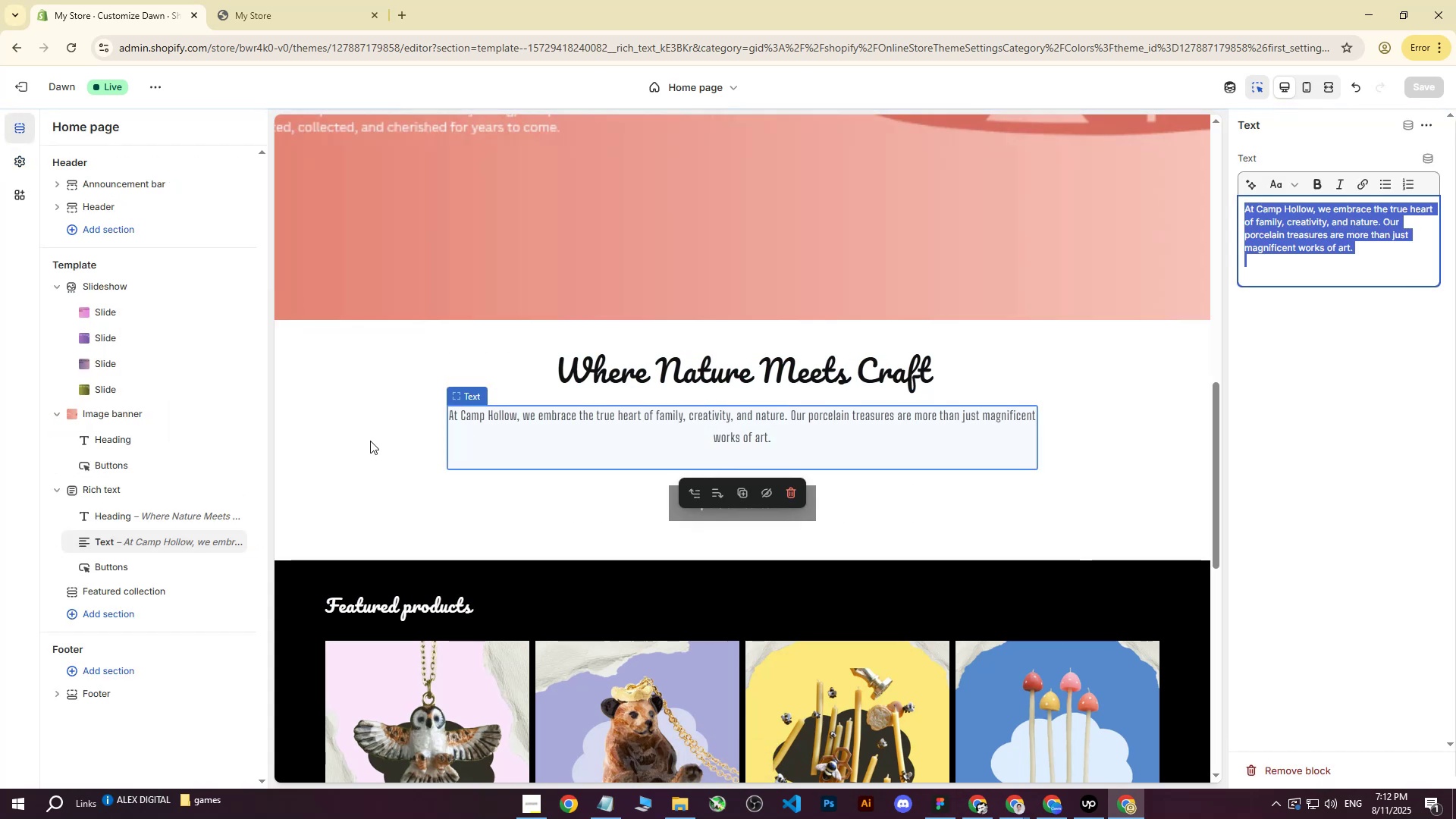 
left_click([372, 437])
 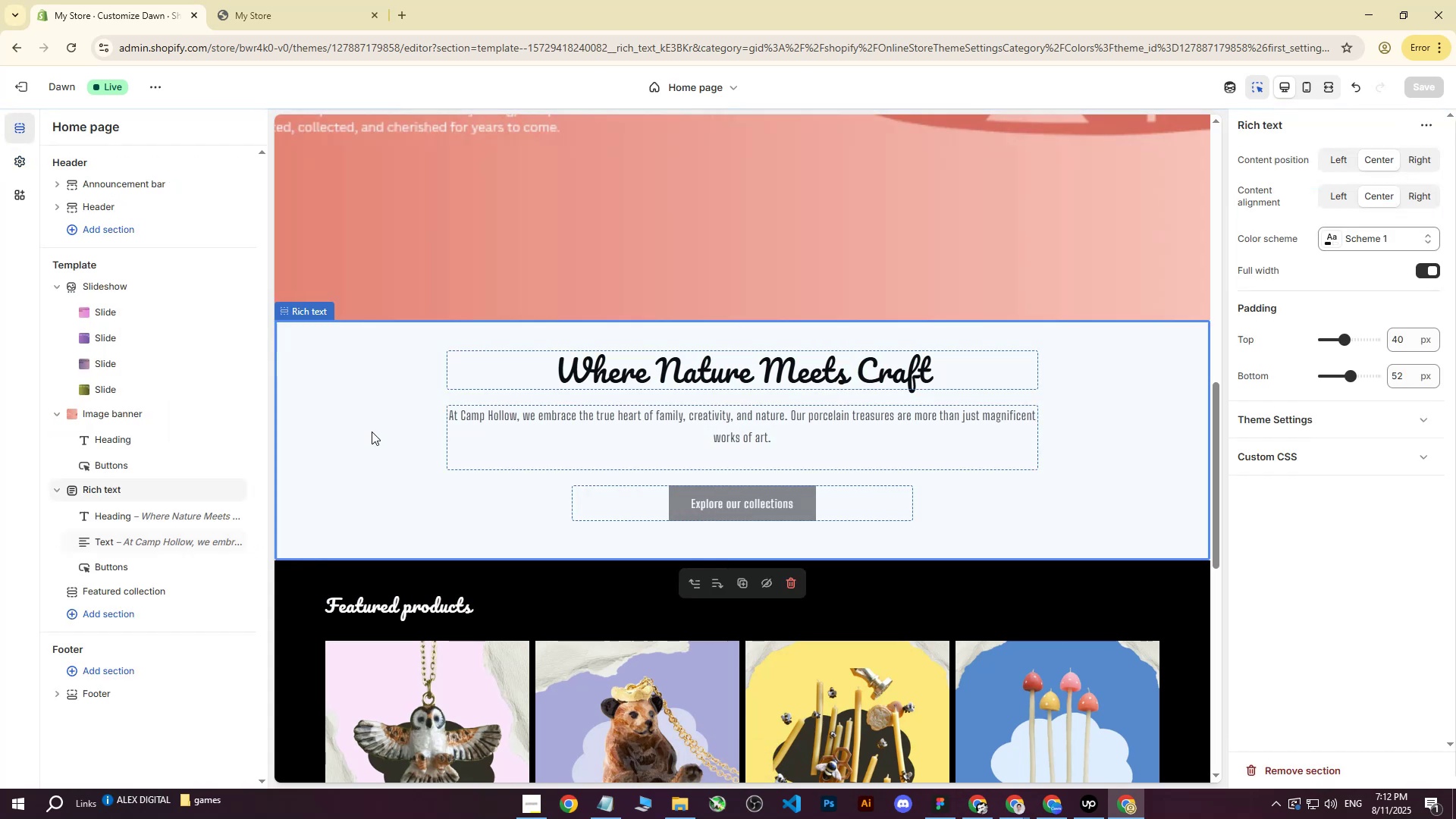 
scroll: coordinate [400, 416], scroll_direction: up, amount: 22.0
 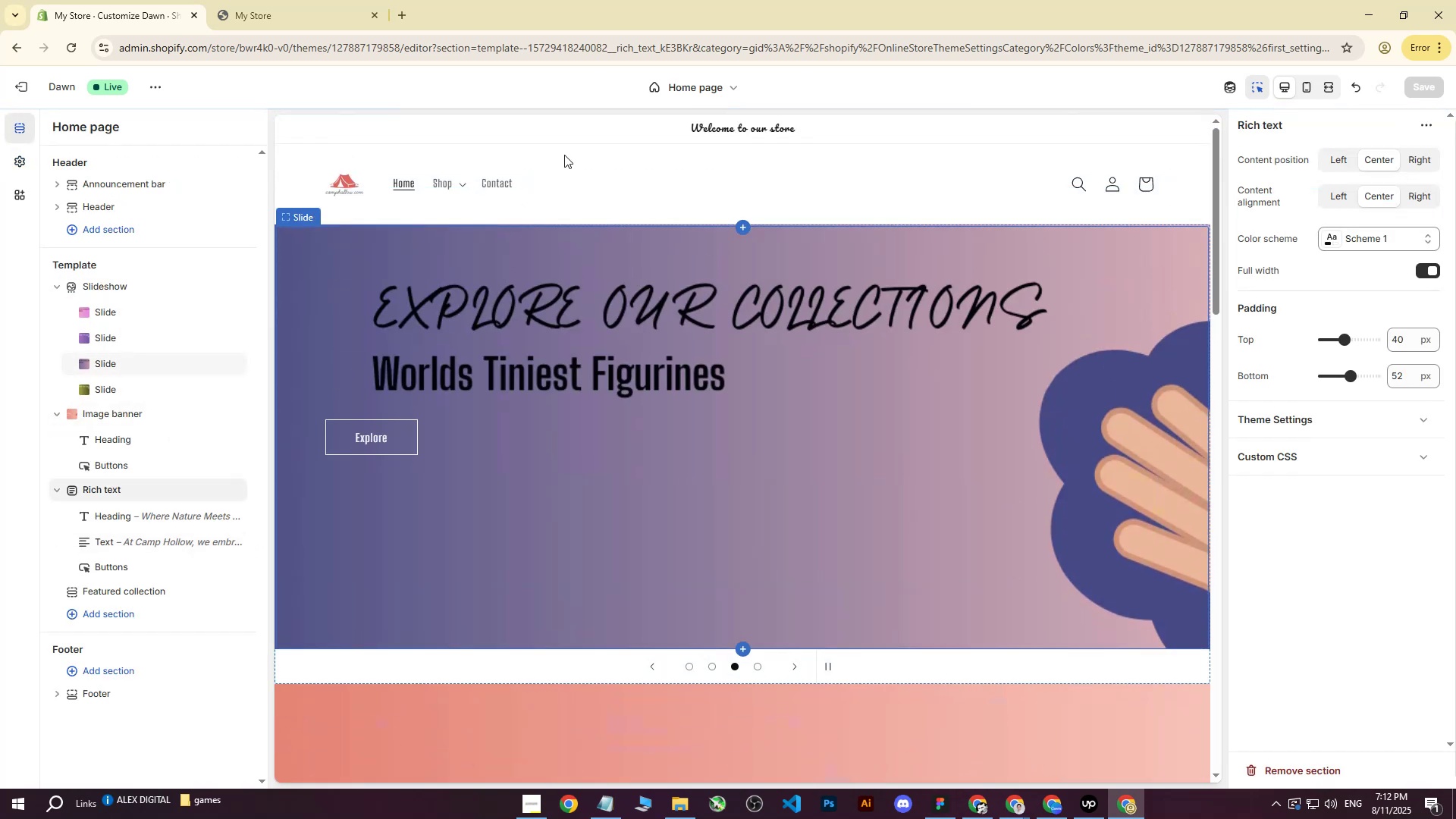 
left_click([564, 155])
 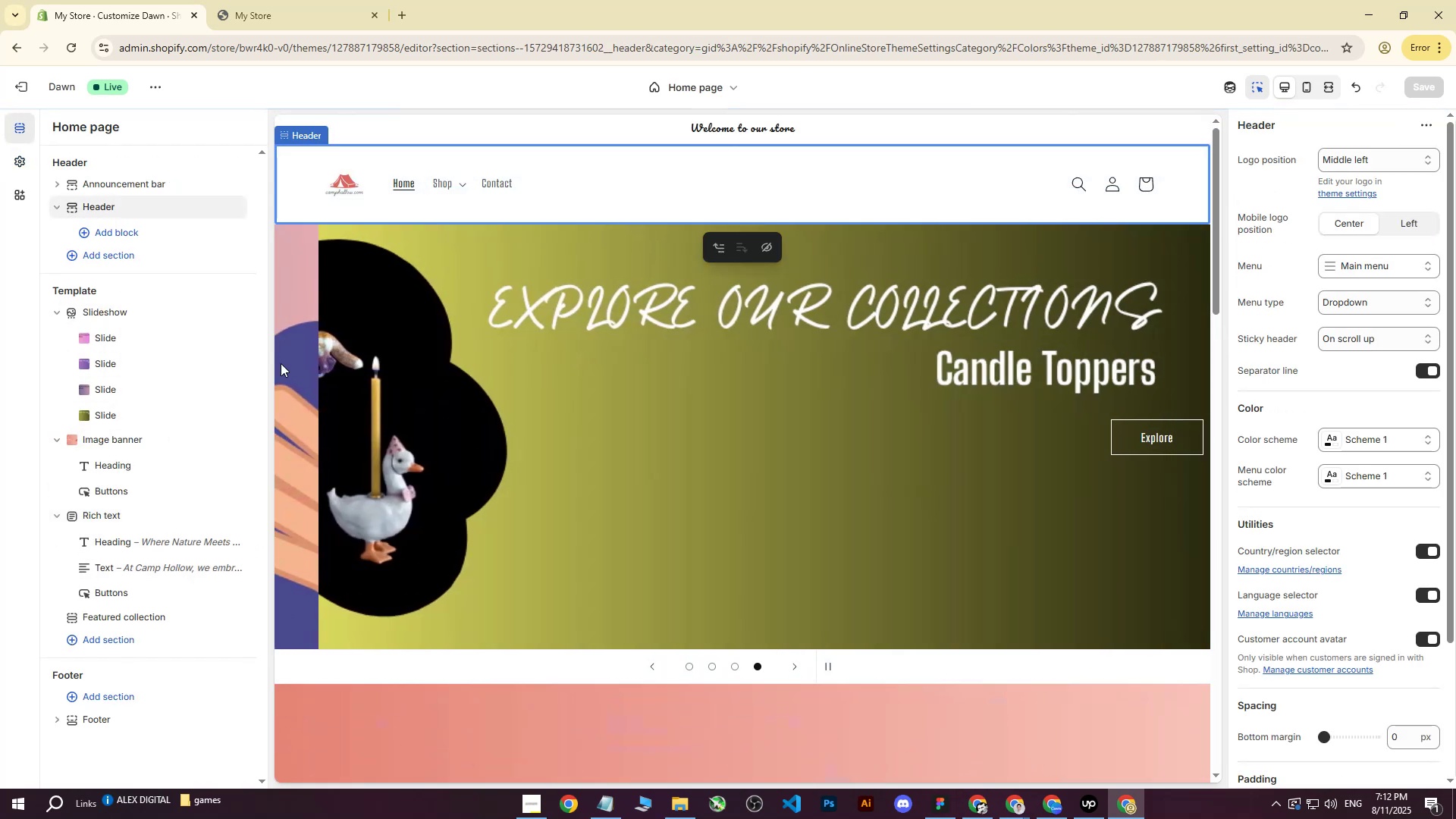 
left_click([27, 171])
 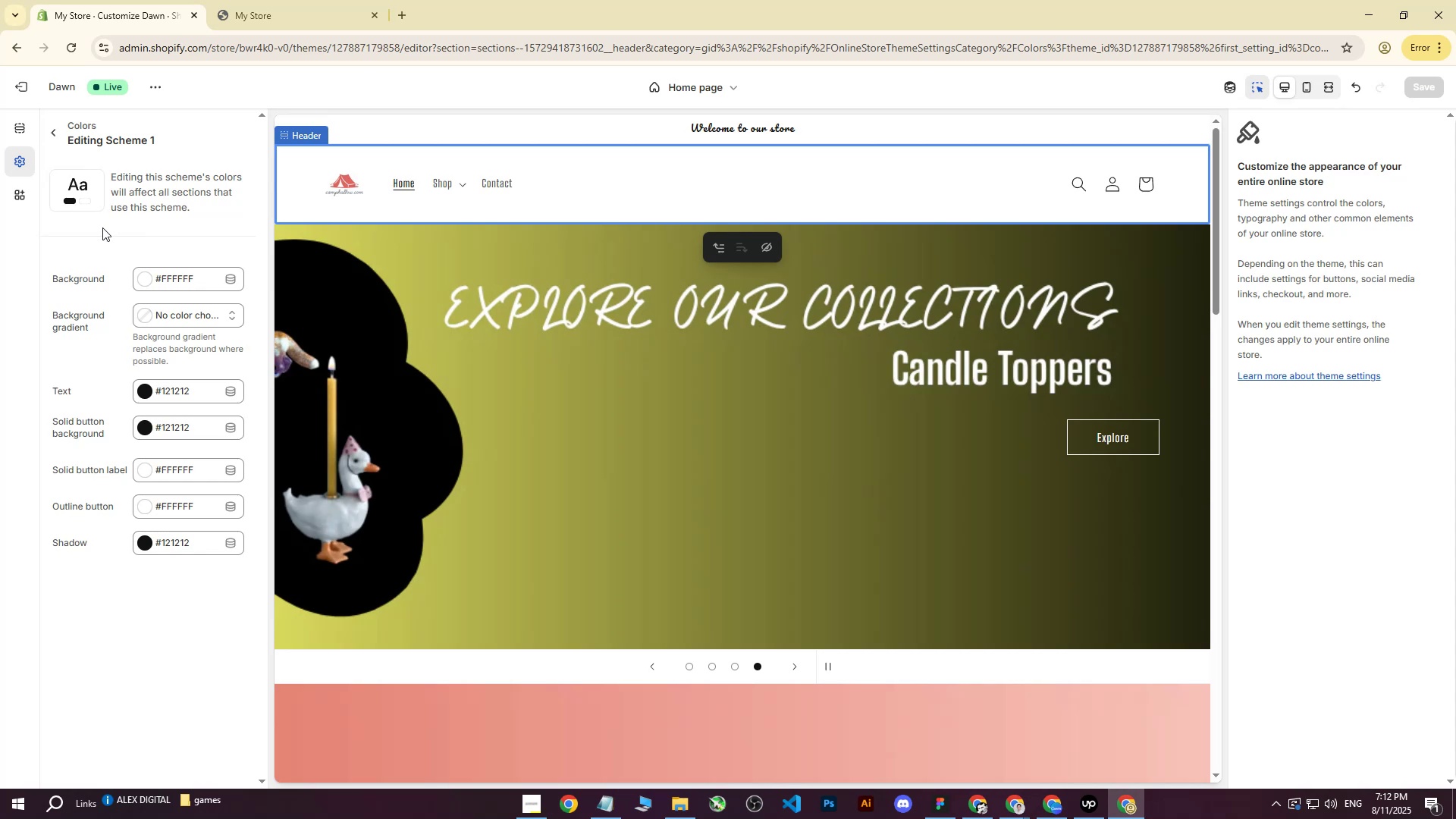 
mouse_move([185, 293])
 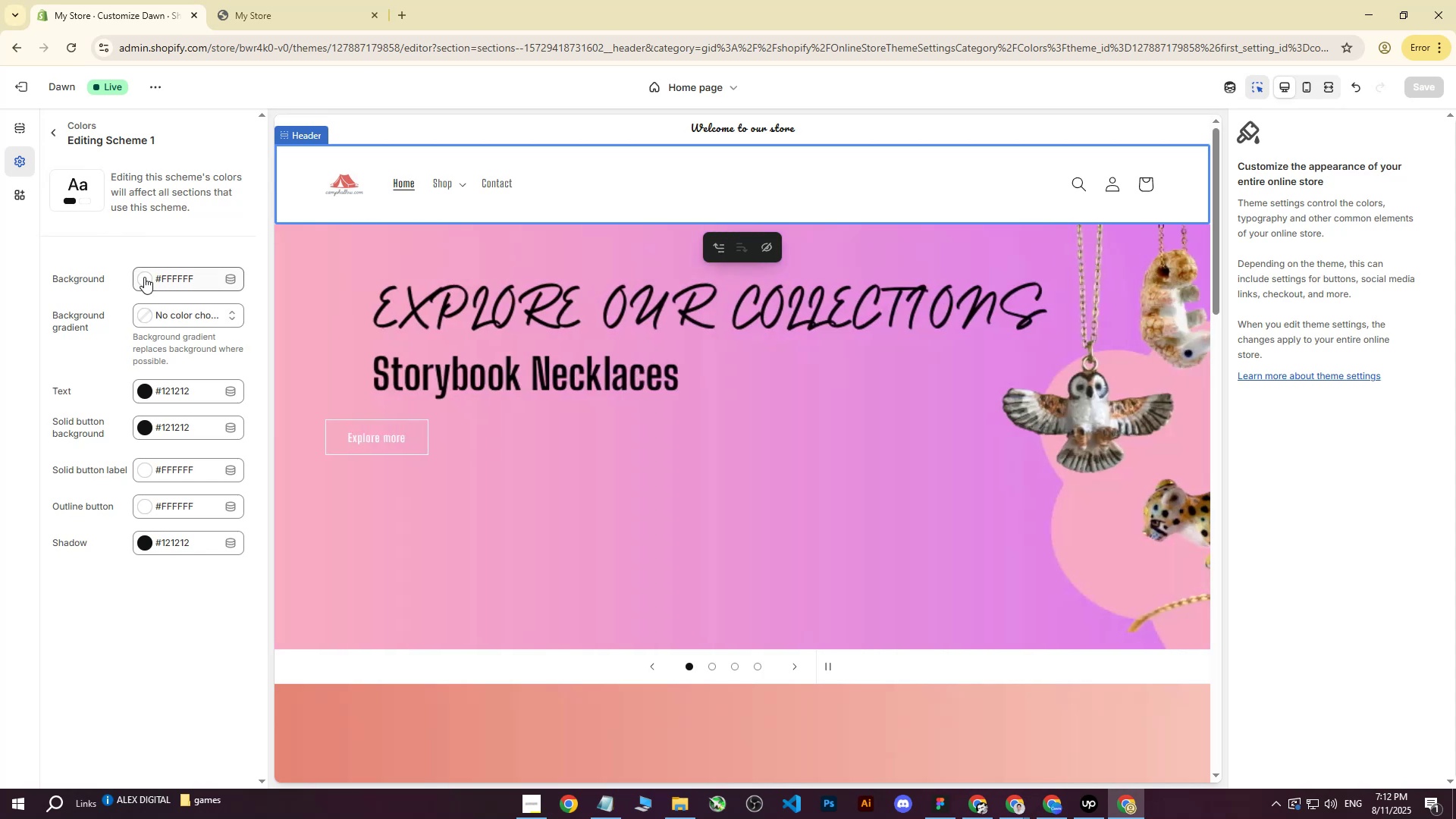 
left_click([144, 276])
 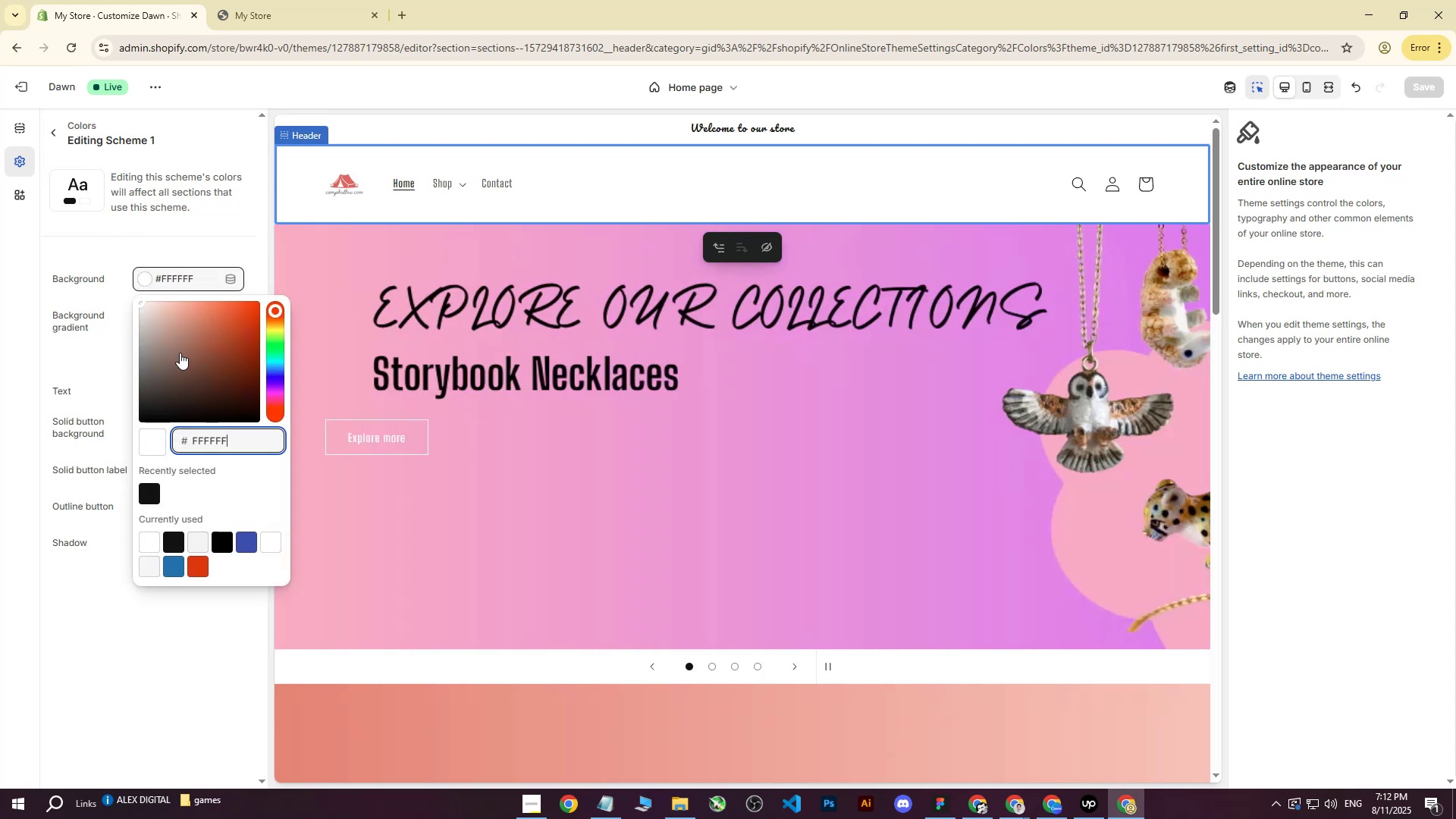 
left_click_drag(start_coordinate=[191, 329], to_coordinate=[120, 271])
 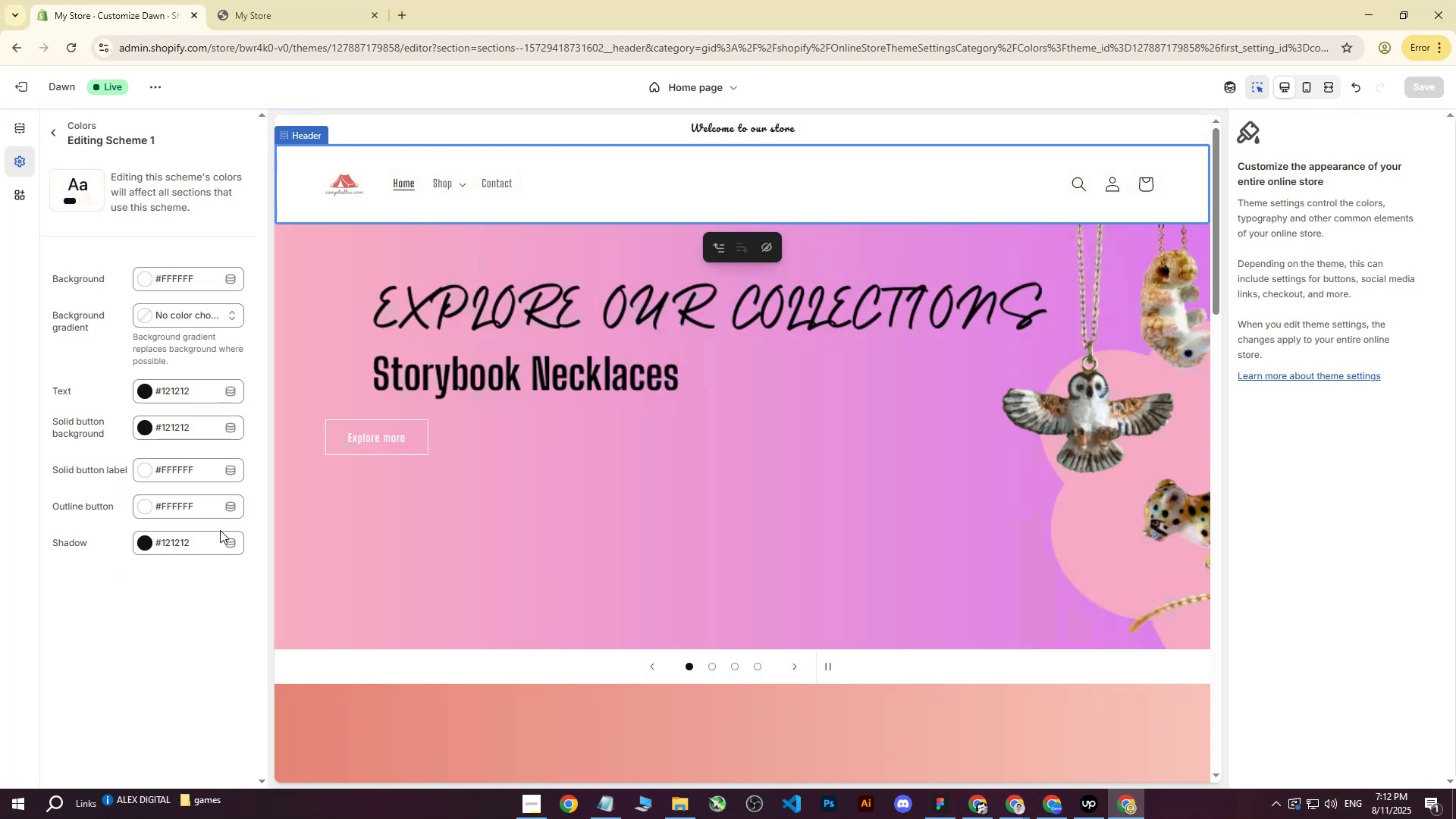 
left_click([297, 0])
 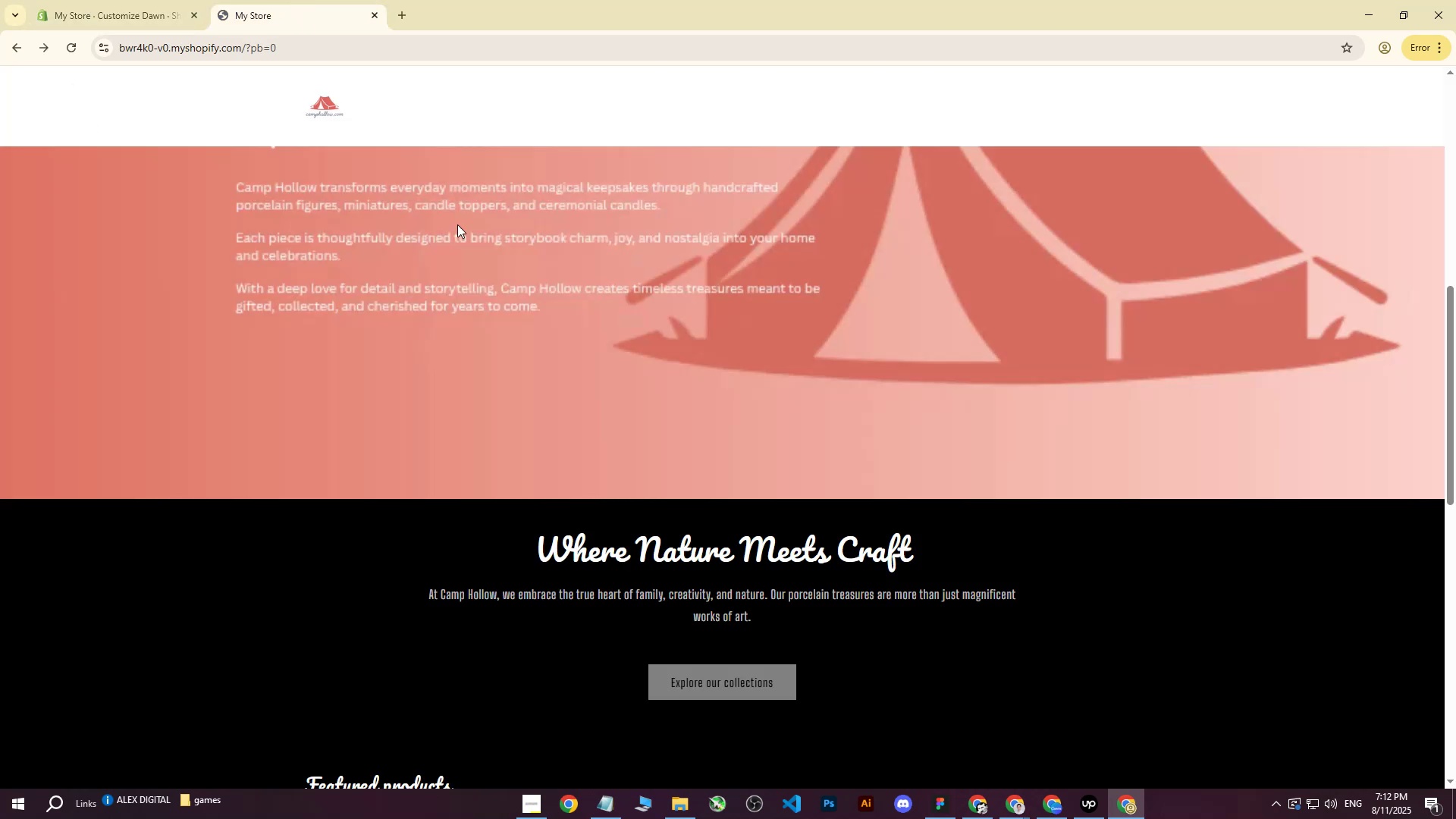 
scroll: coordinate [535, 307], scroll_direction: up, amount: 4.0
 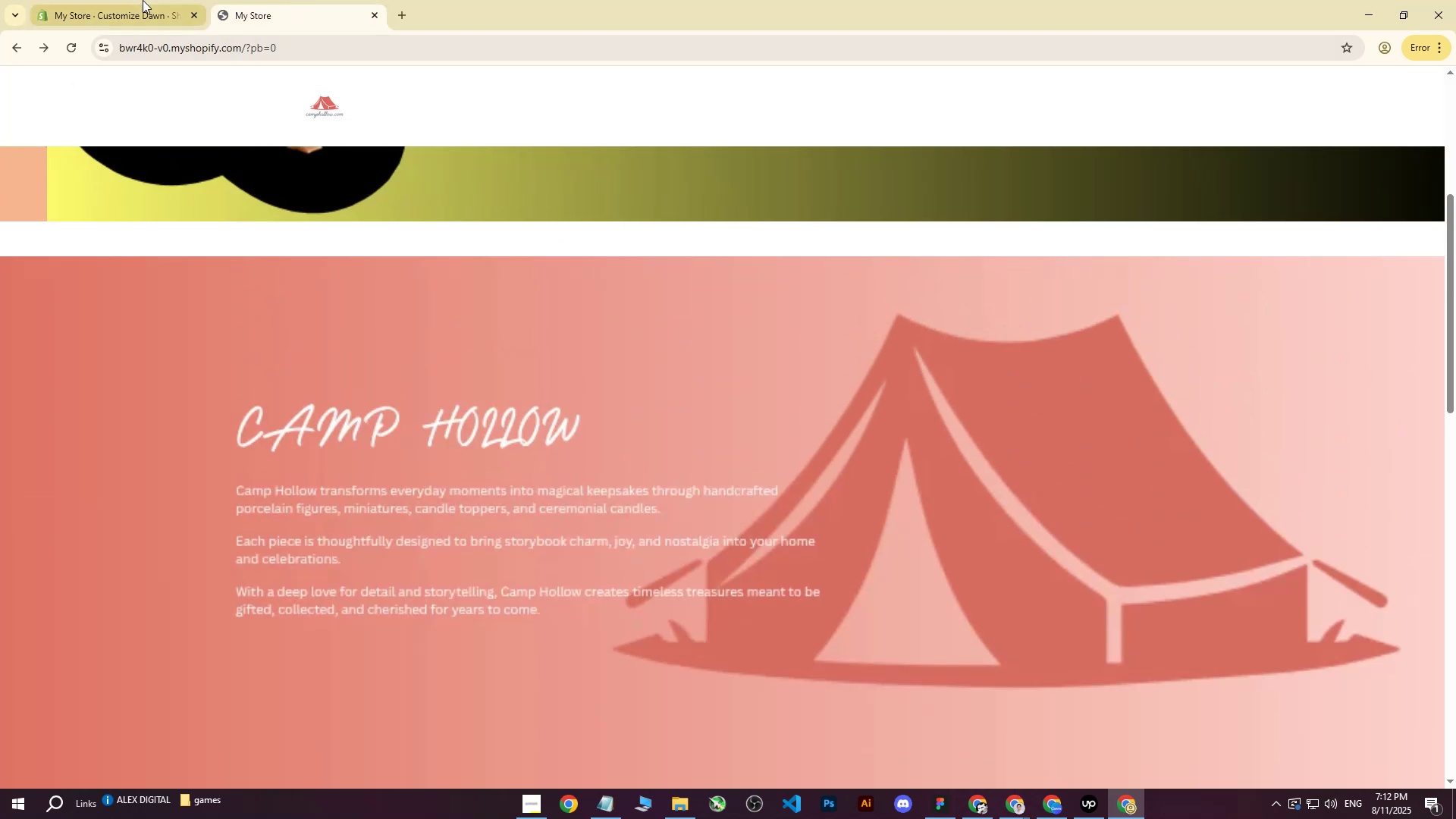 
left_click([140, 0])
 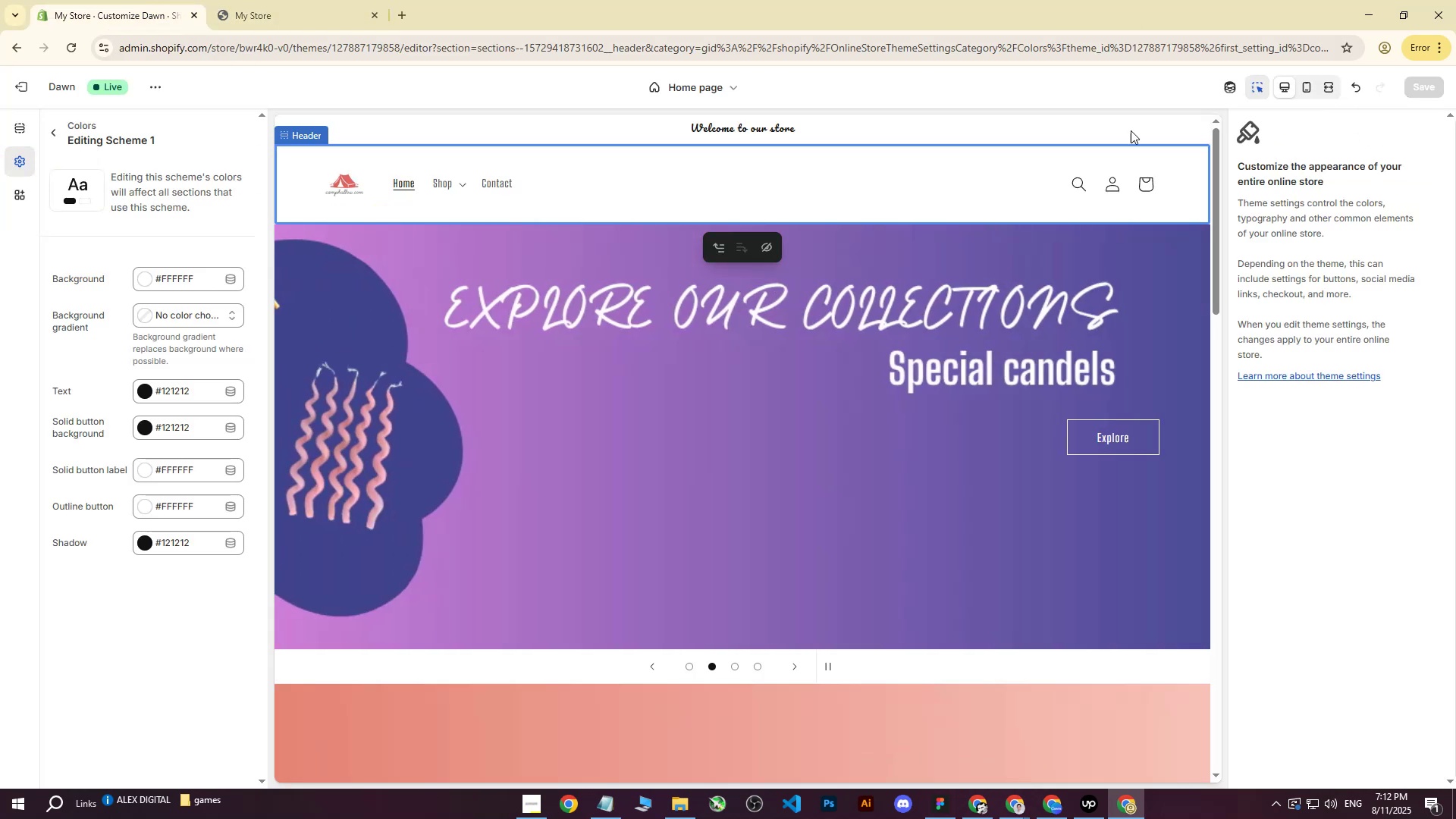 
scroll: coordinate [507, 265], scroll_direction: up, amount: 2.0
 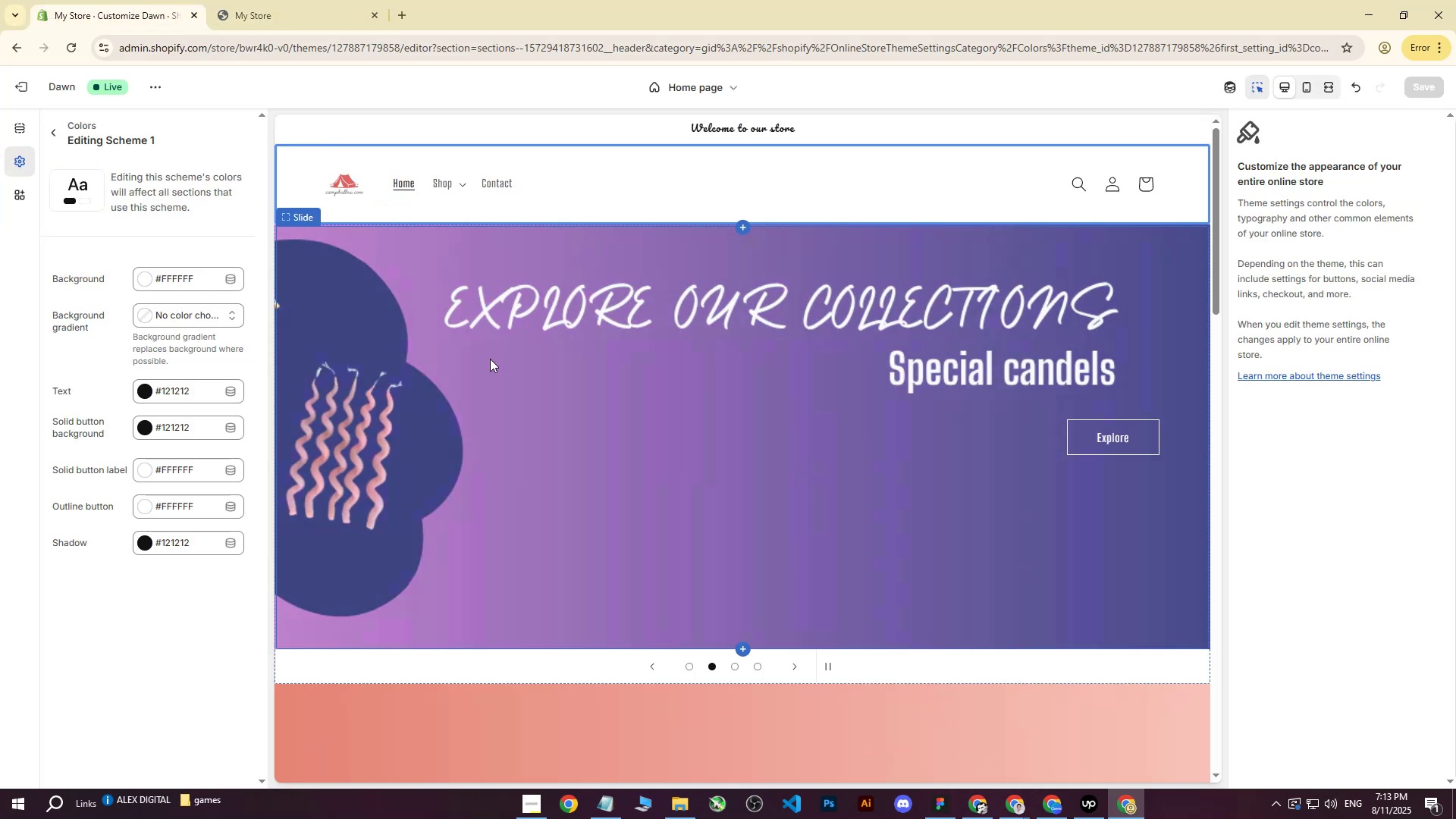 
left_click([496, 378])
 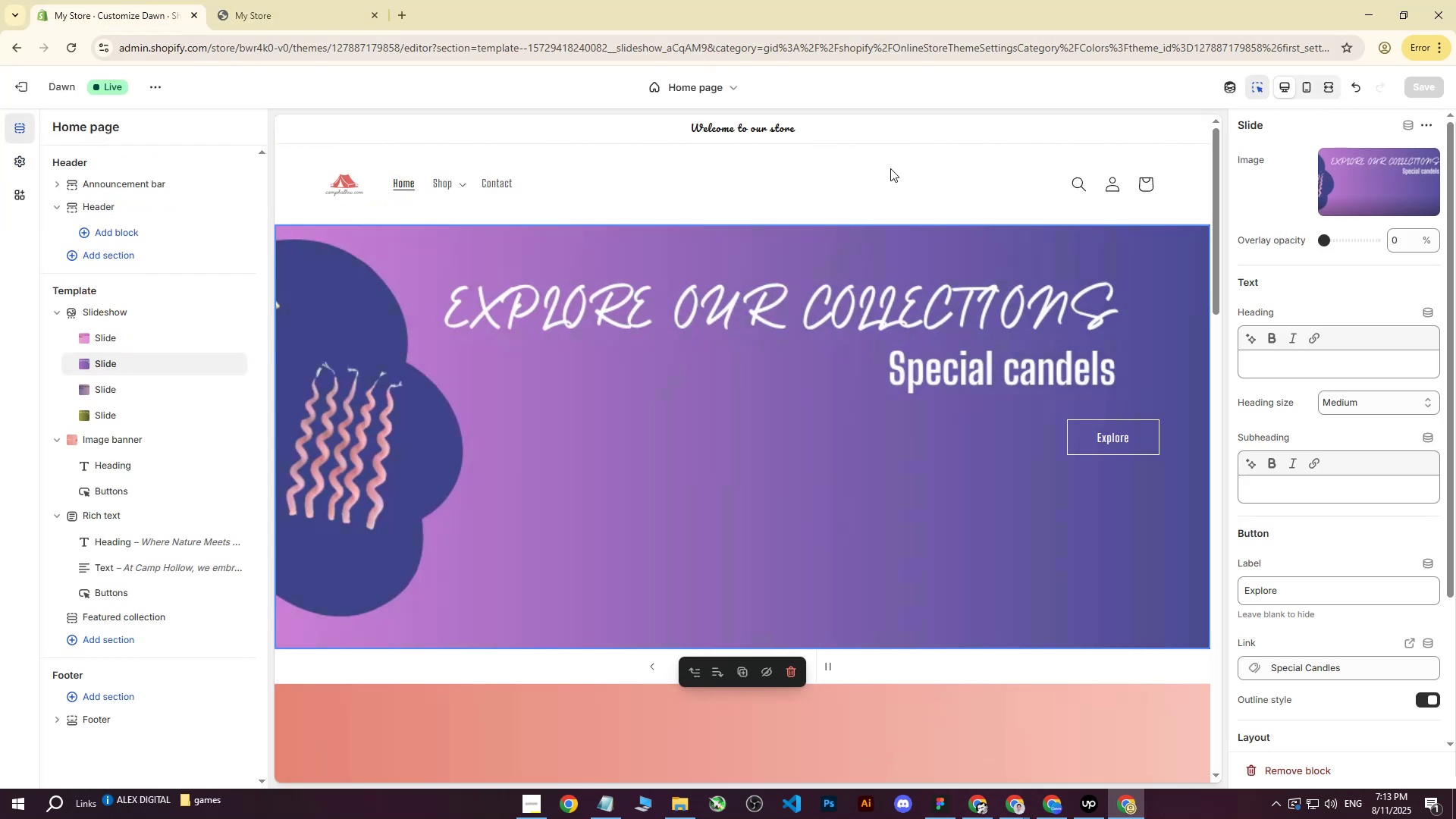 
left_click([620, 164])
 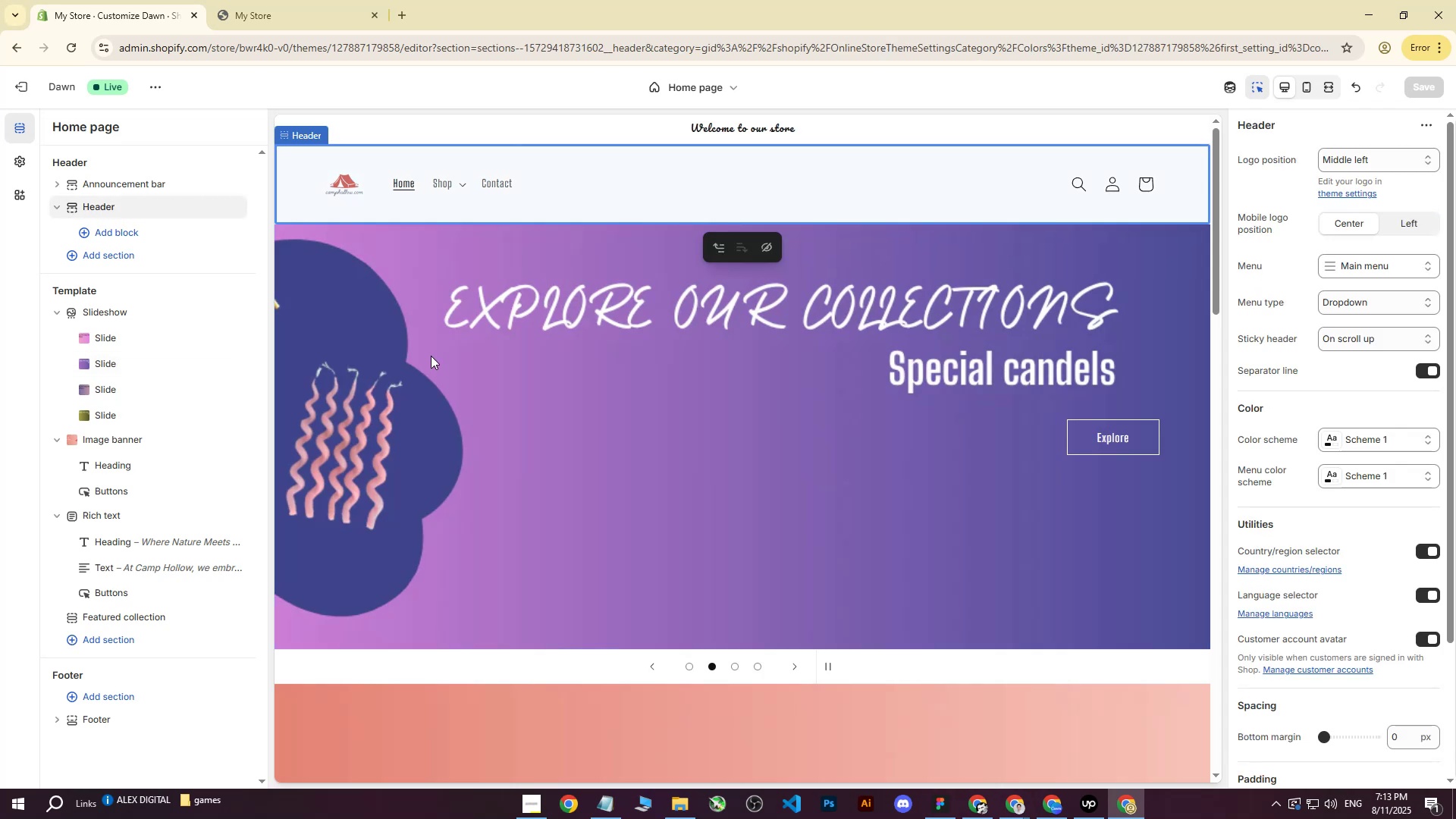 
left_click([421, 383])
 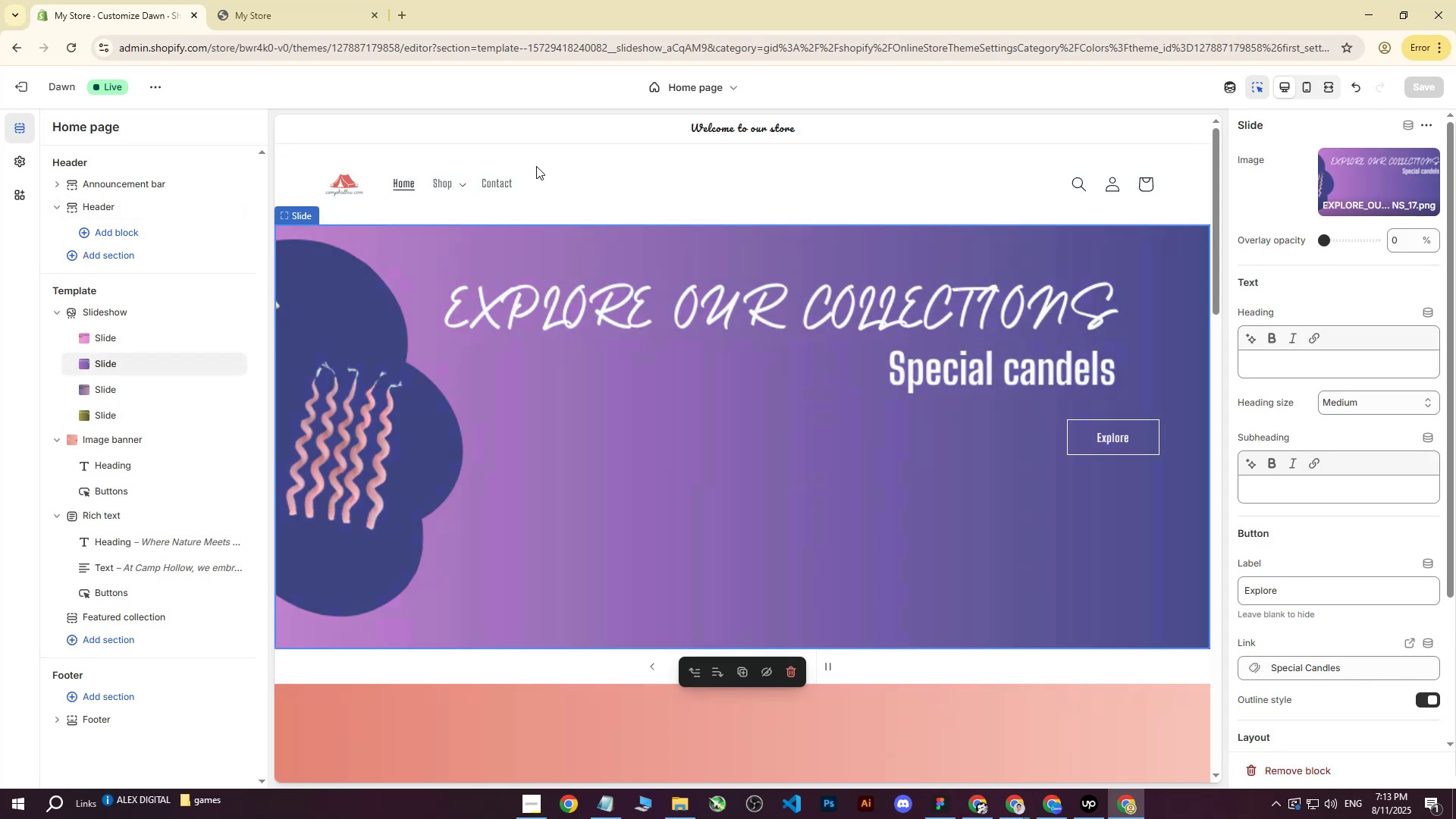 
left_click([536, 166])
 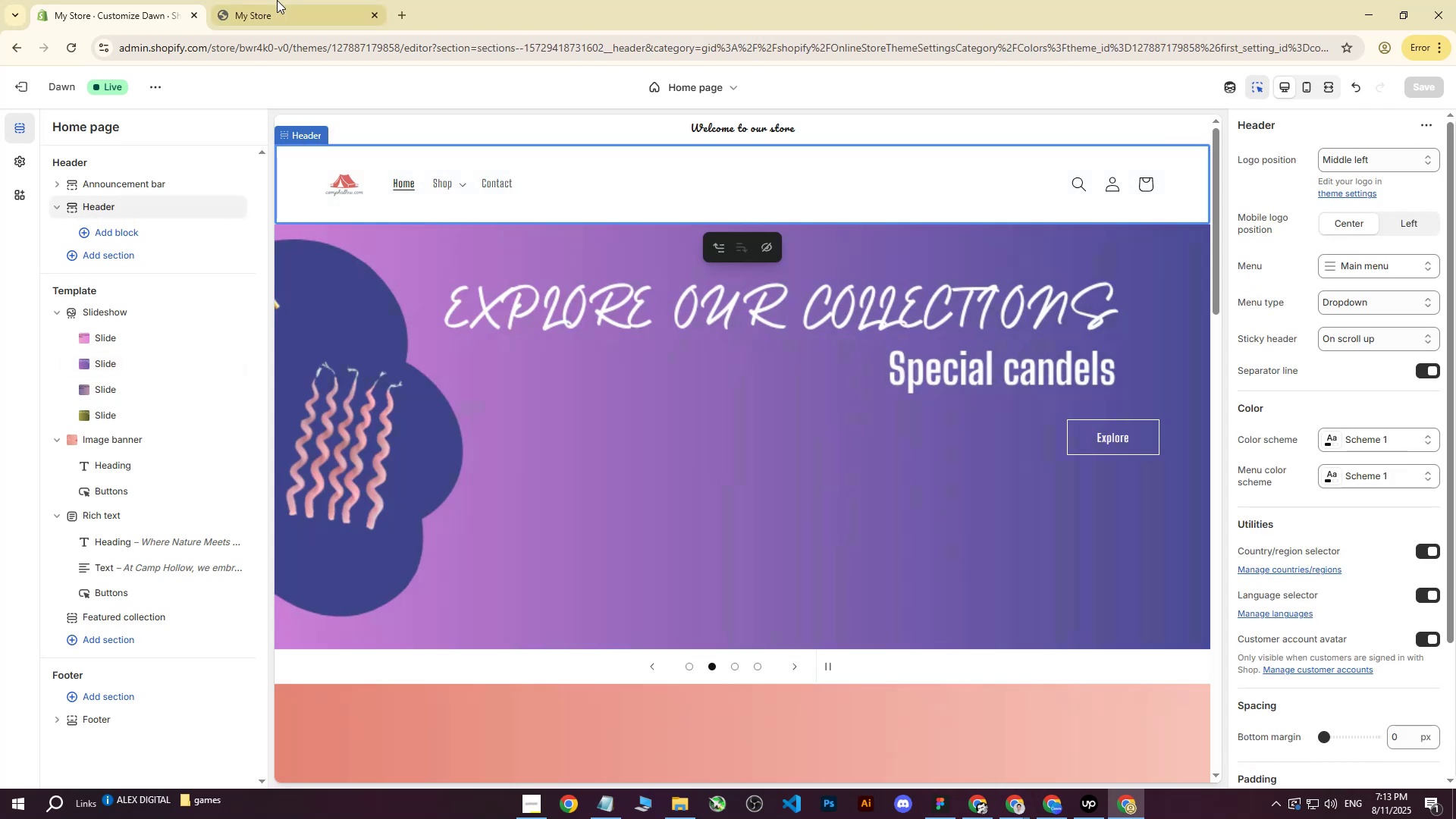 
left_click([276, 0])
 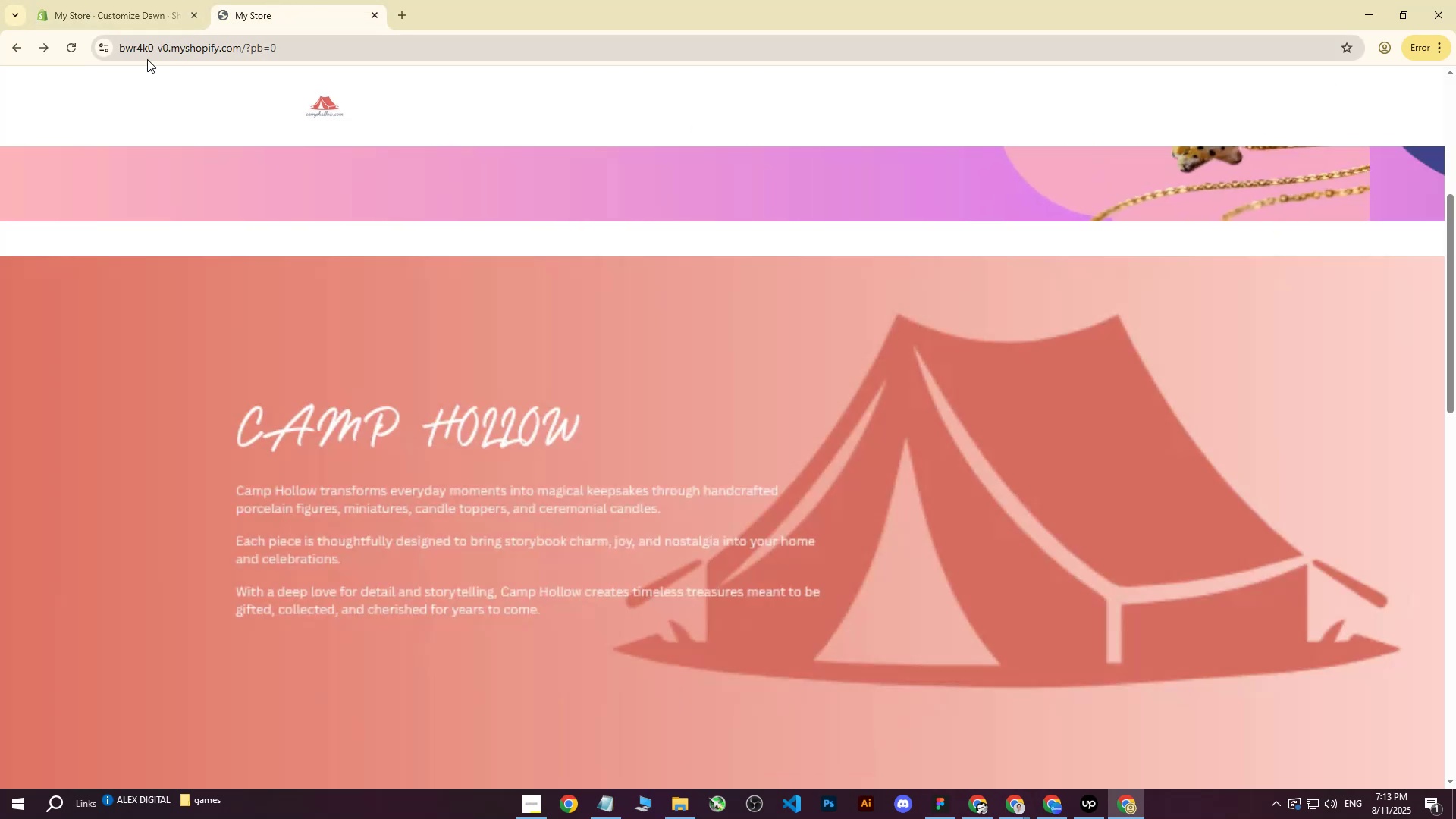 
left_click([68, 42])
 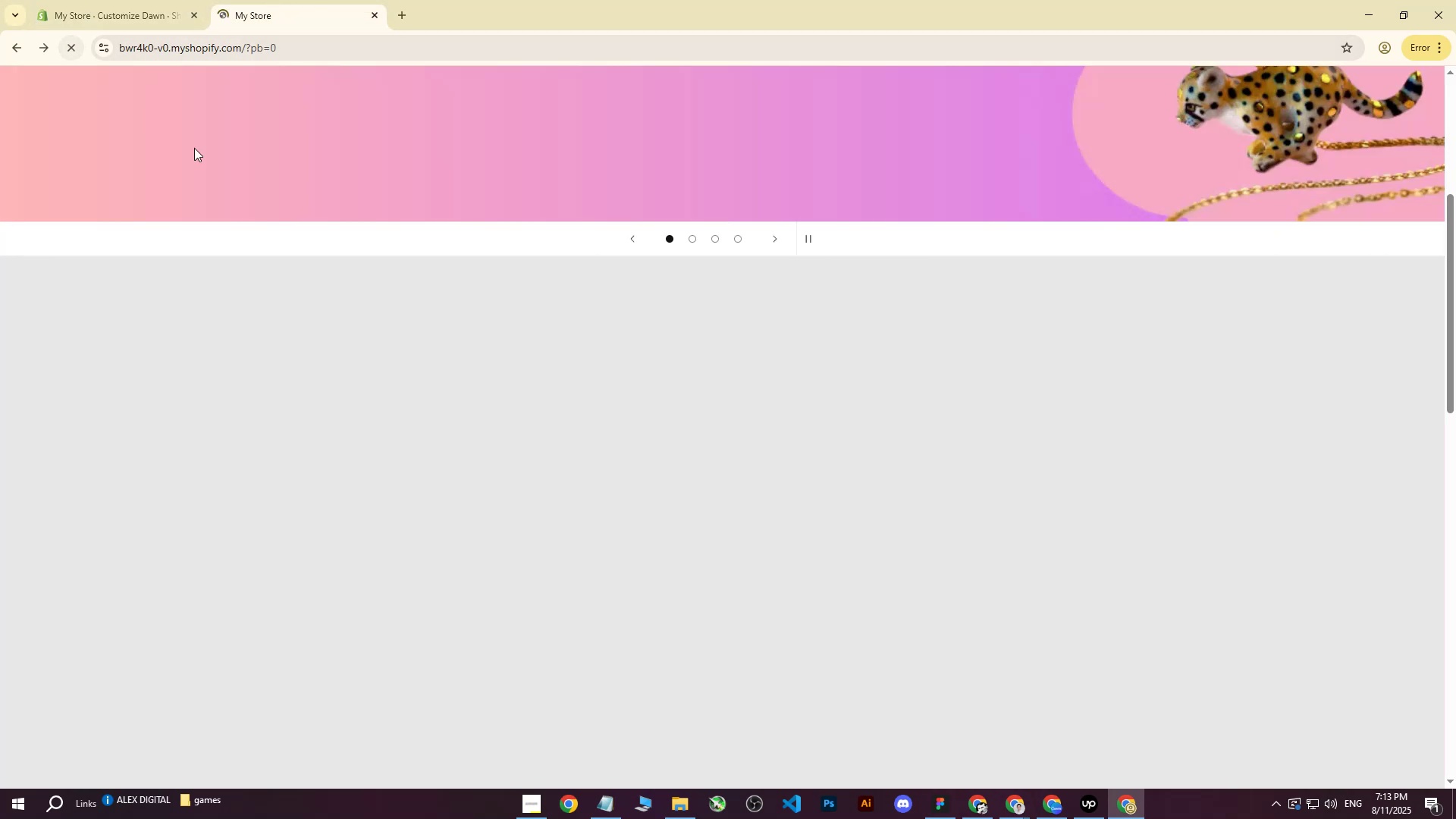 
scroll: coordinate [807, 295], scroll_direction: up, amount: 4.0
 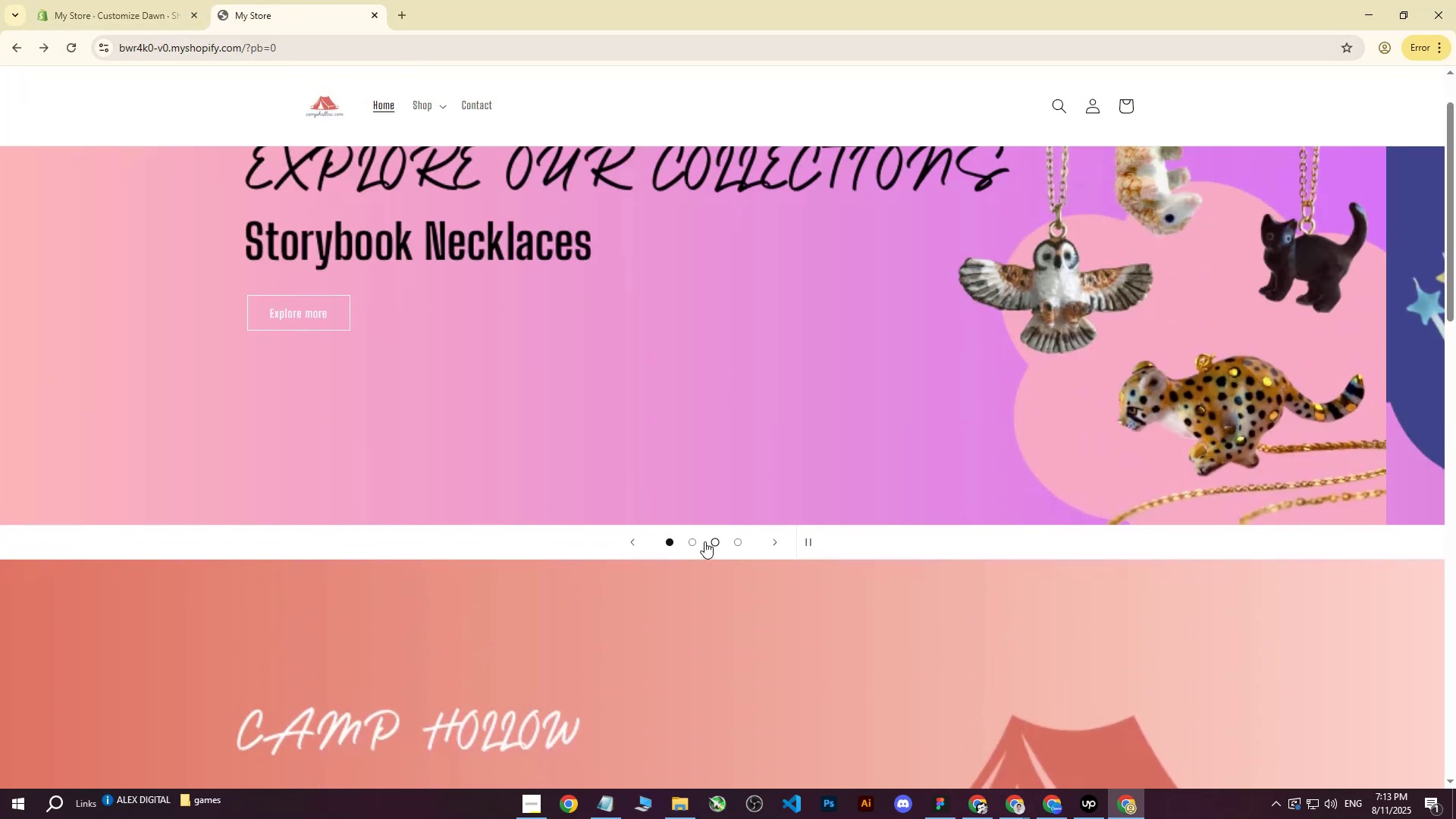 
double_click([692, 546])
 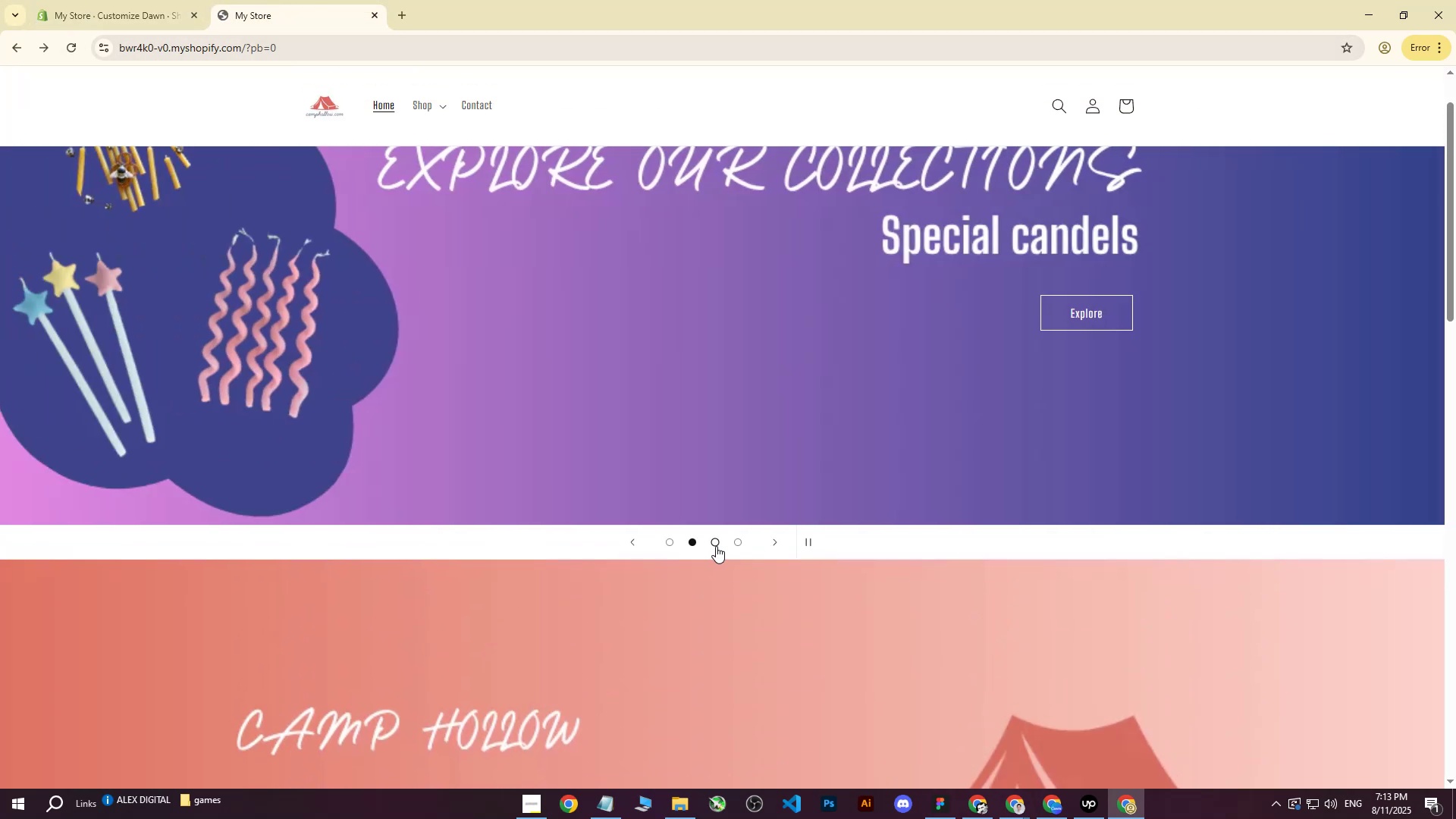 
triple_click([716, 546])
 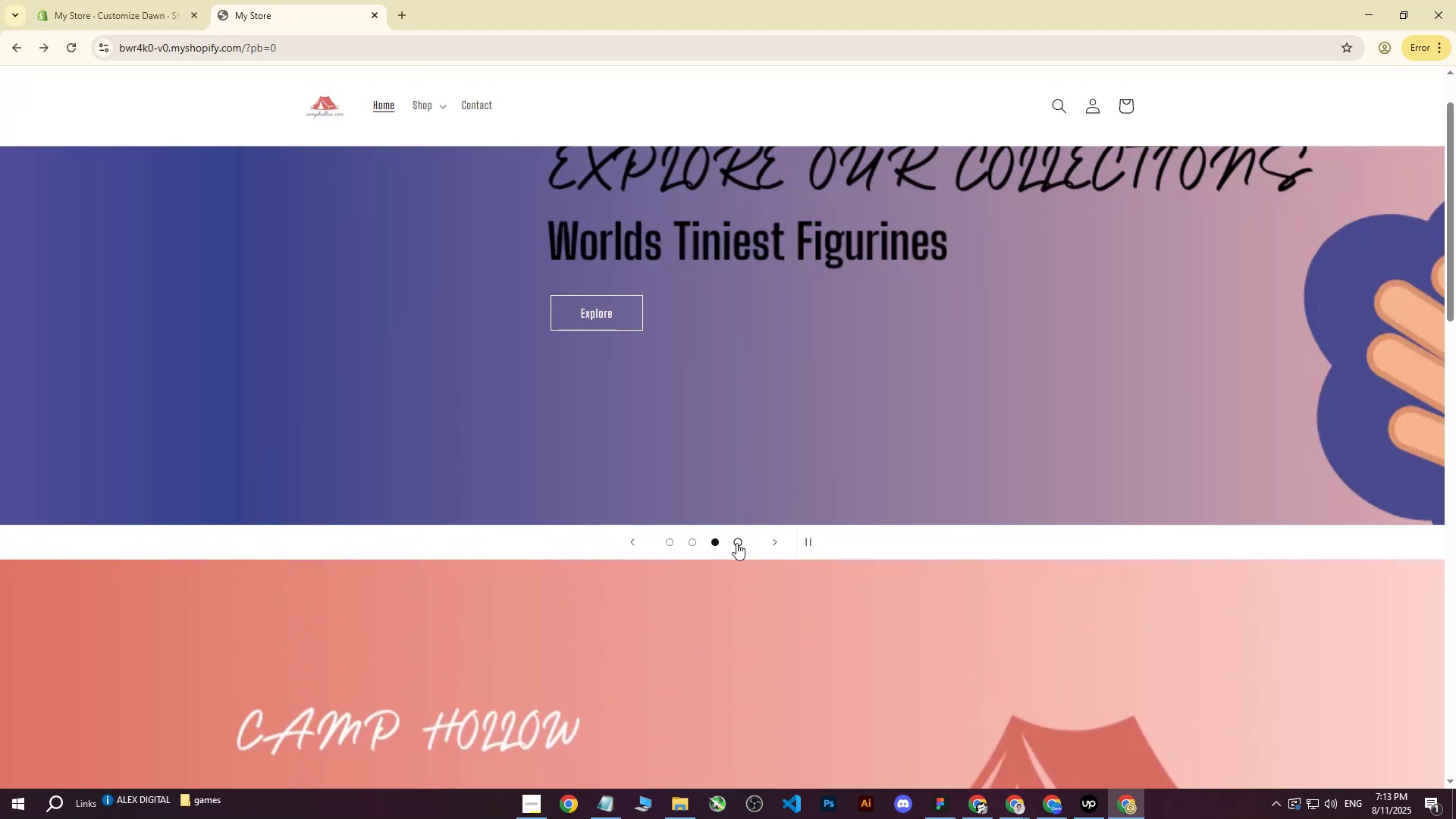 
left_click([736, 543])
 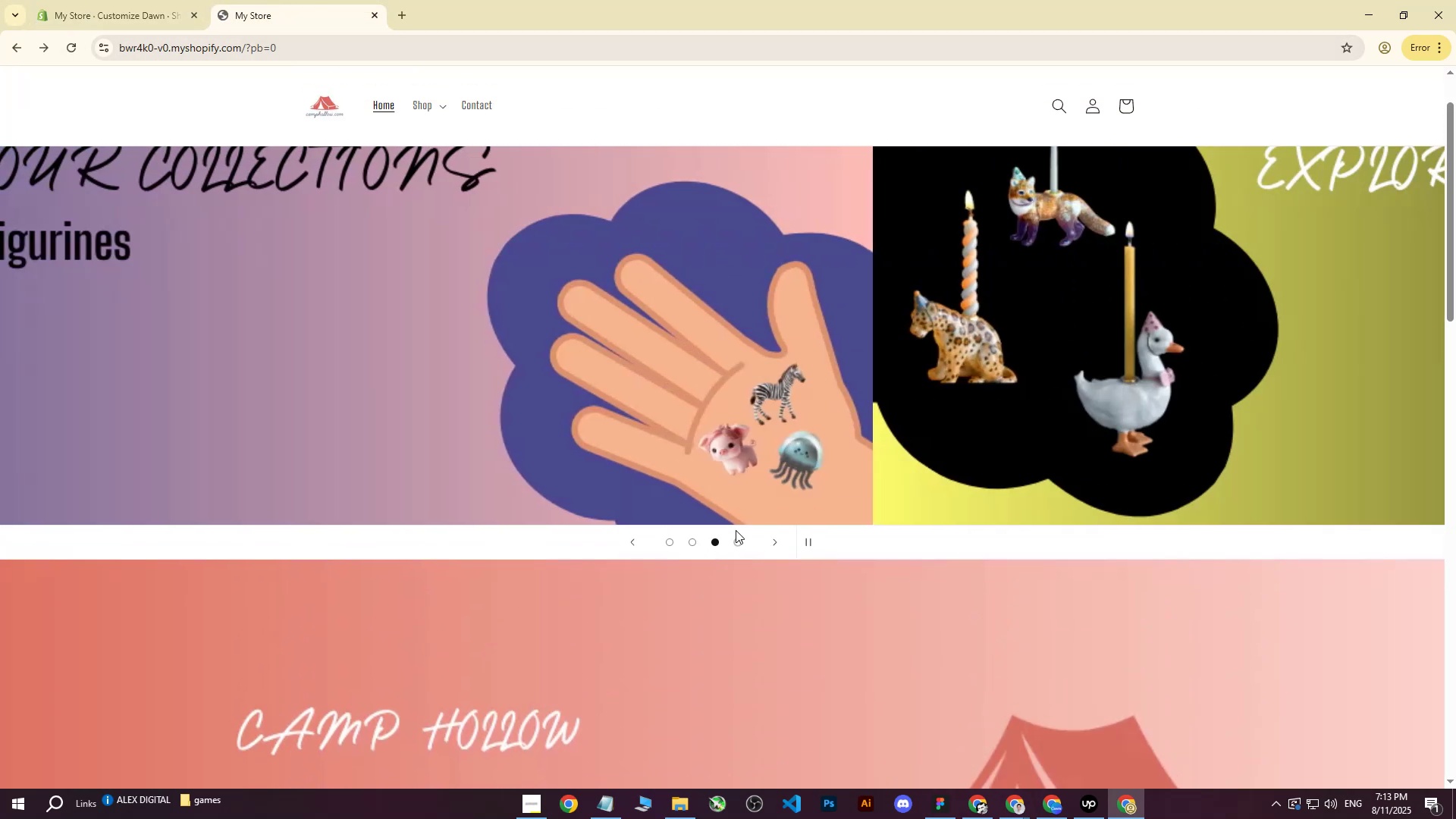 
scroll: coordinate [739, 491], scroll_direction: up, amount: 3.0
 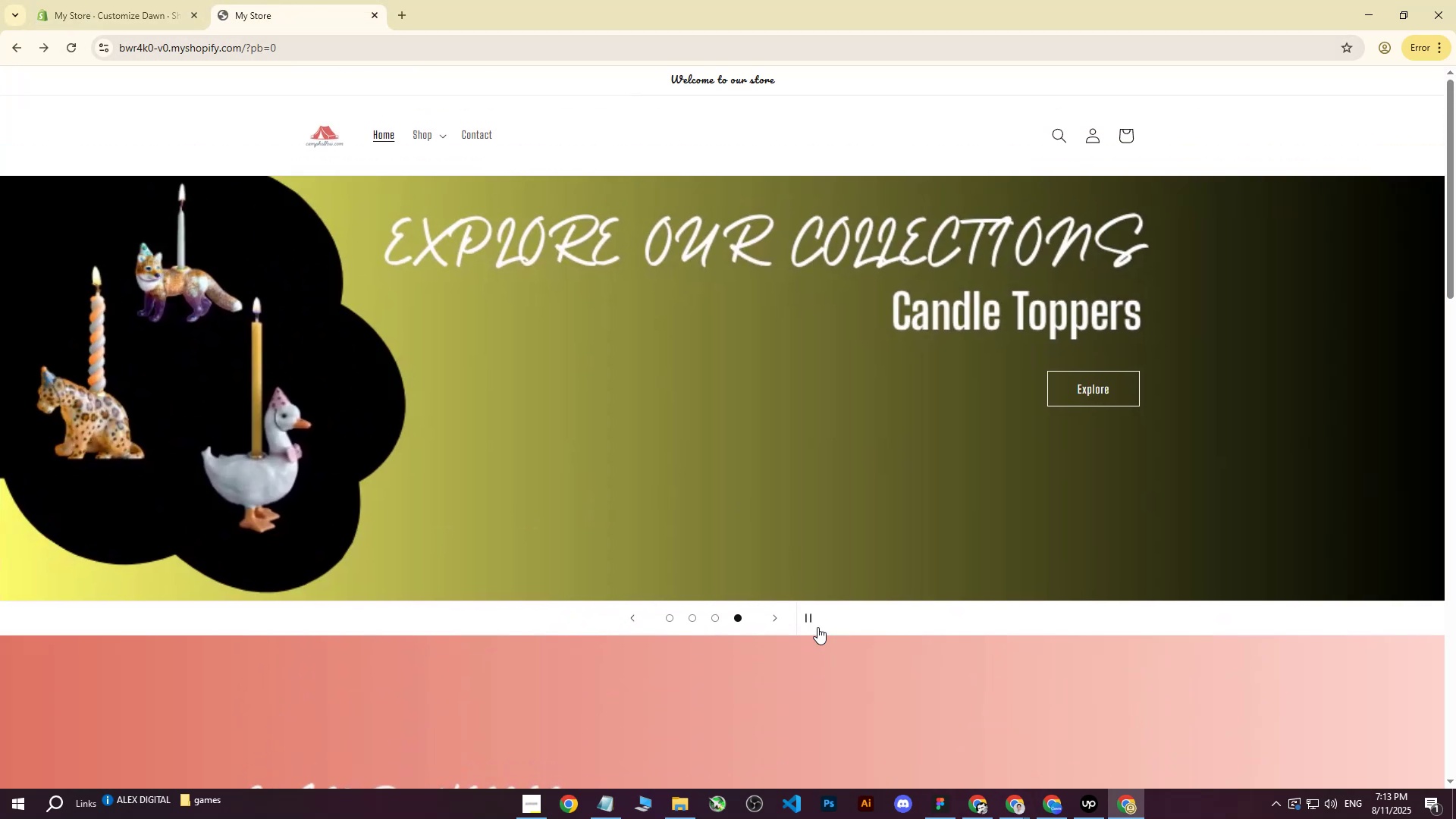 
left_click([808, 623])
 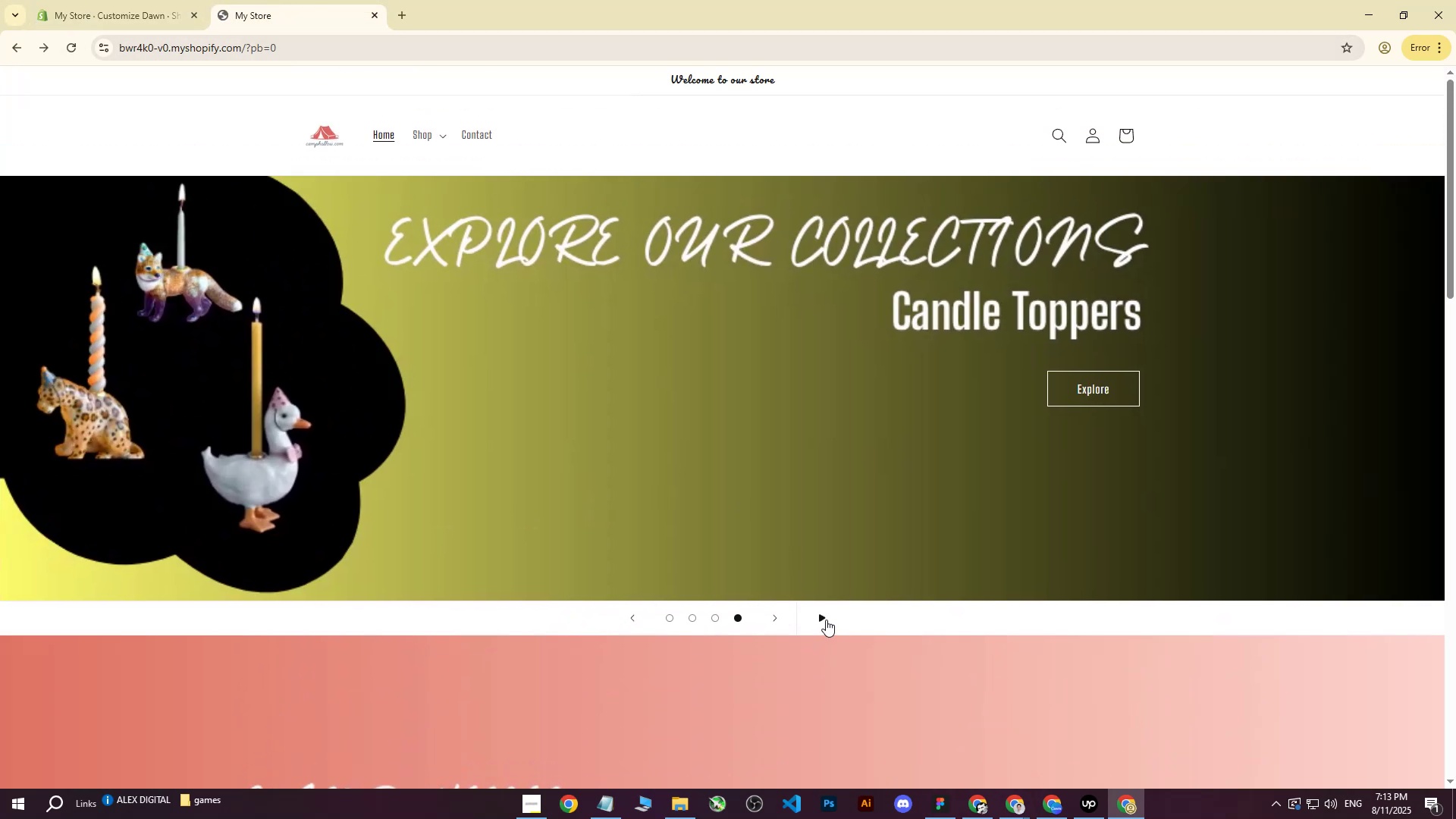 
left_click([826, 620])
 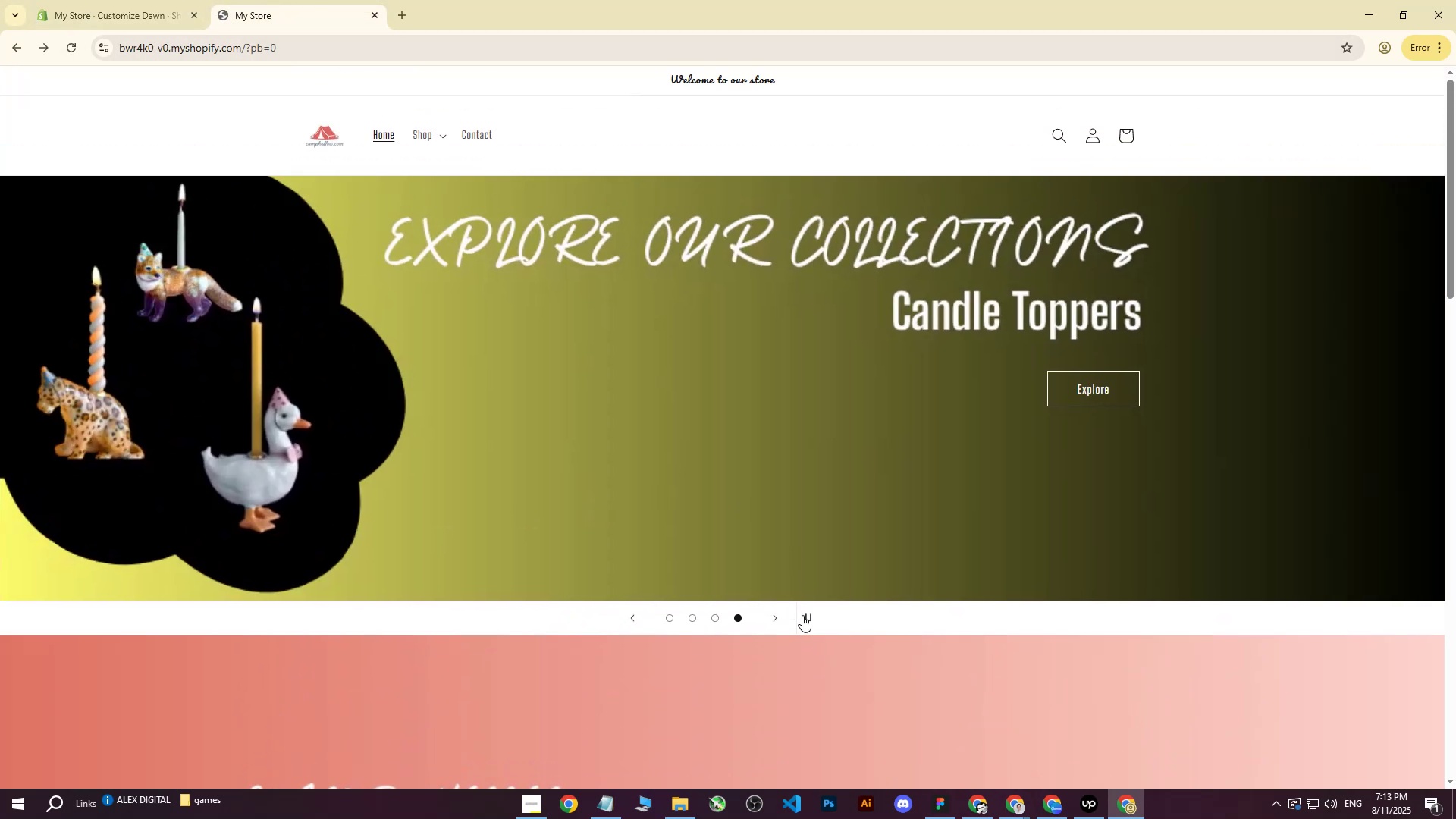 
left_click([808, 615])
 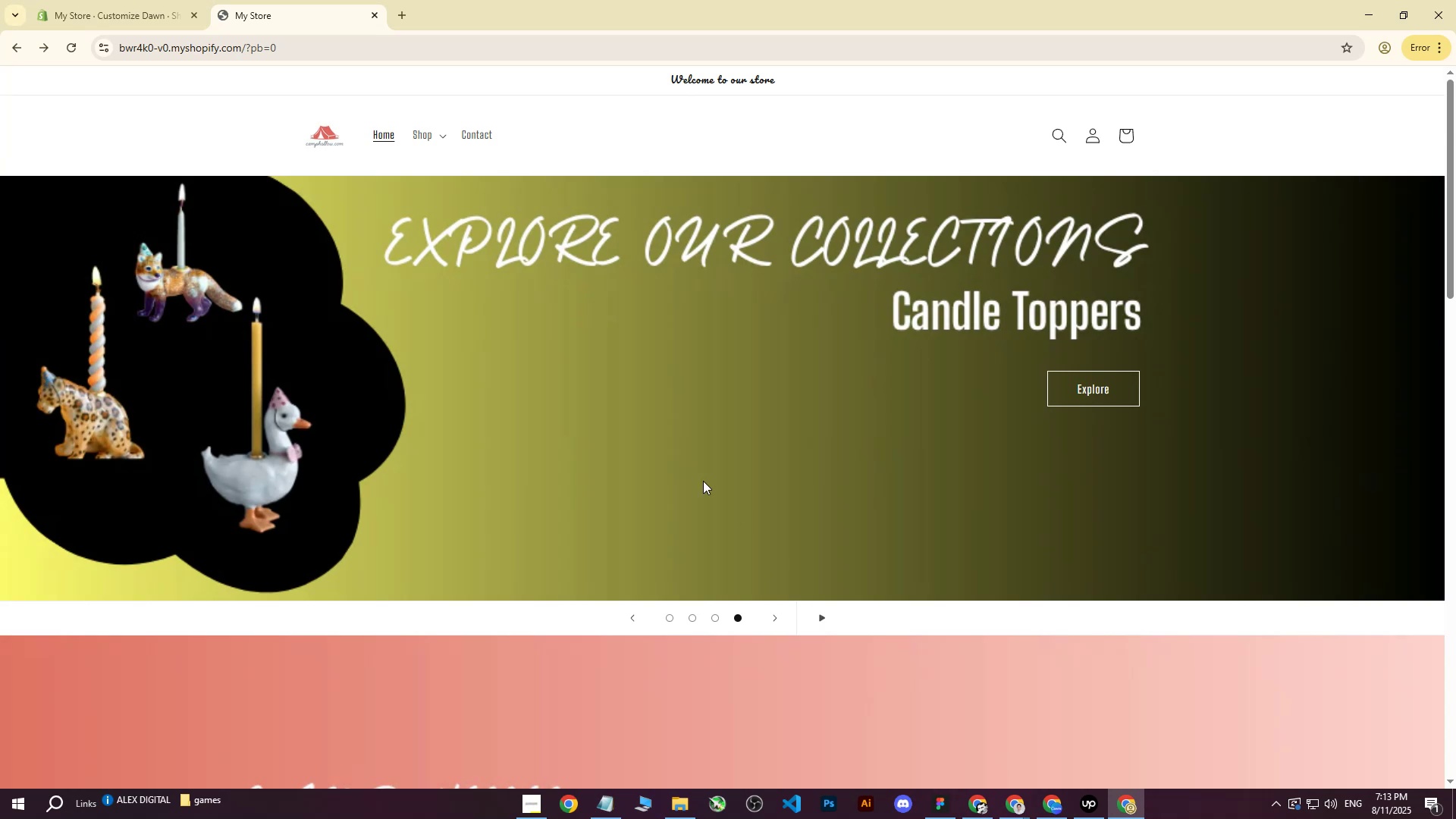 
scroll: coordinate [671, 466], scroll_direction: up, amount: 3.0
 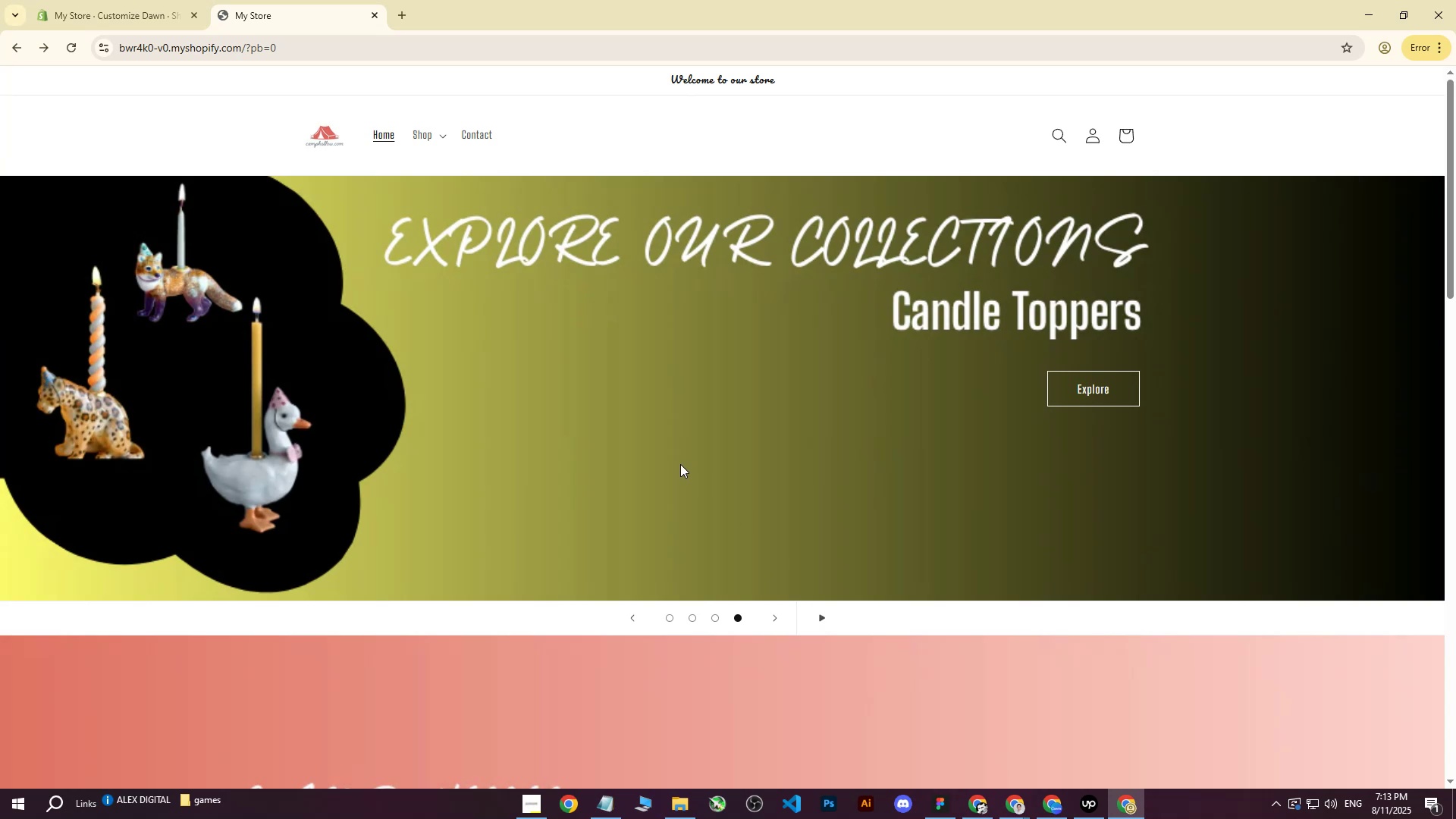 
wait(6.69)
 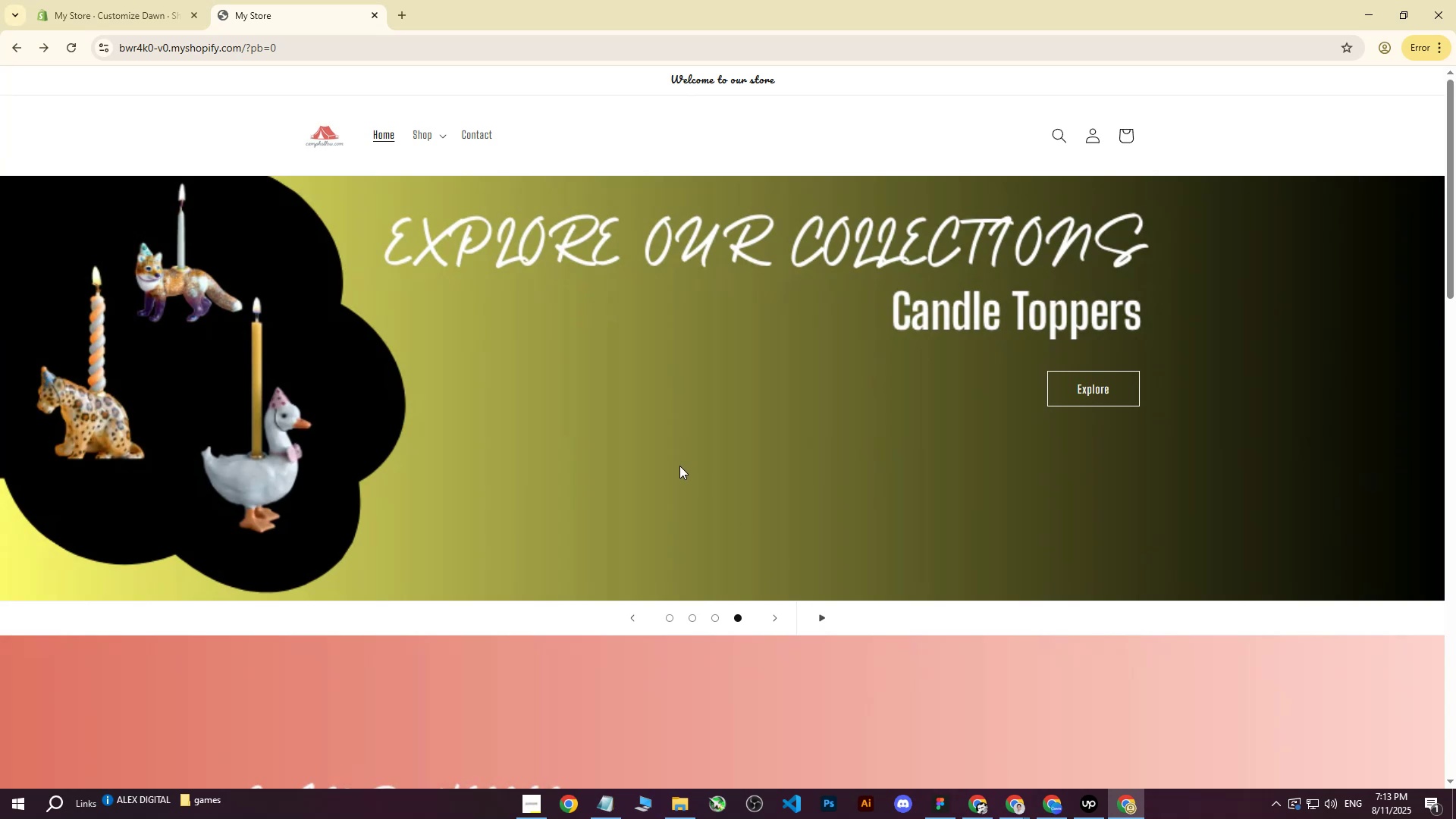 
scroll: coordinate [680, 466], scroll_direction: down, amount: 24.0
 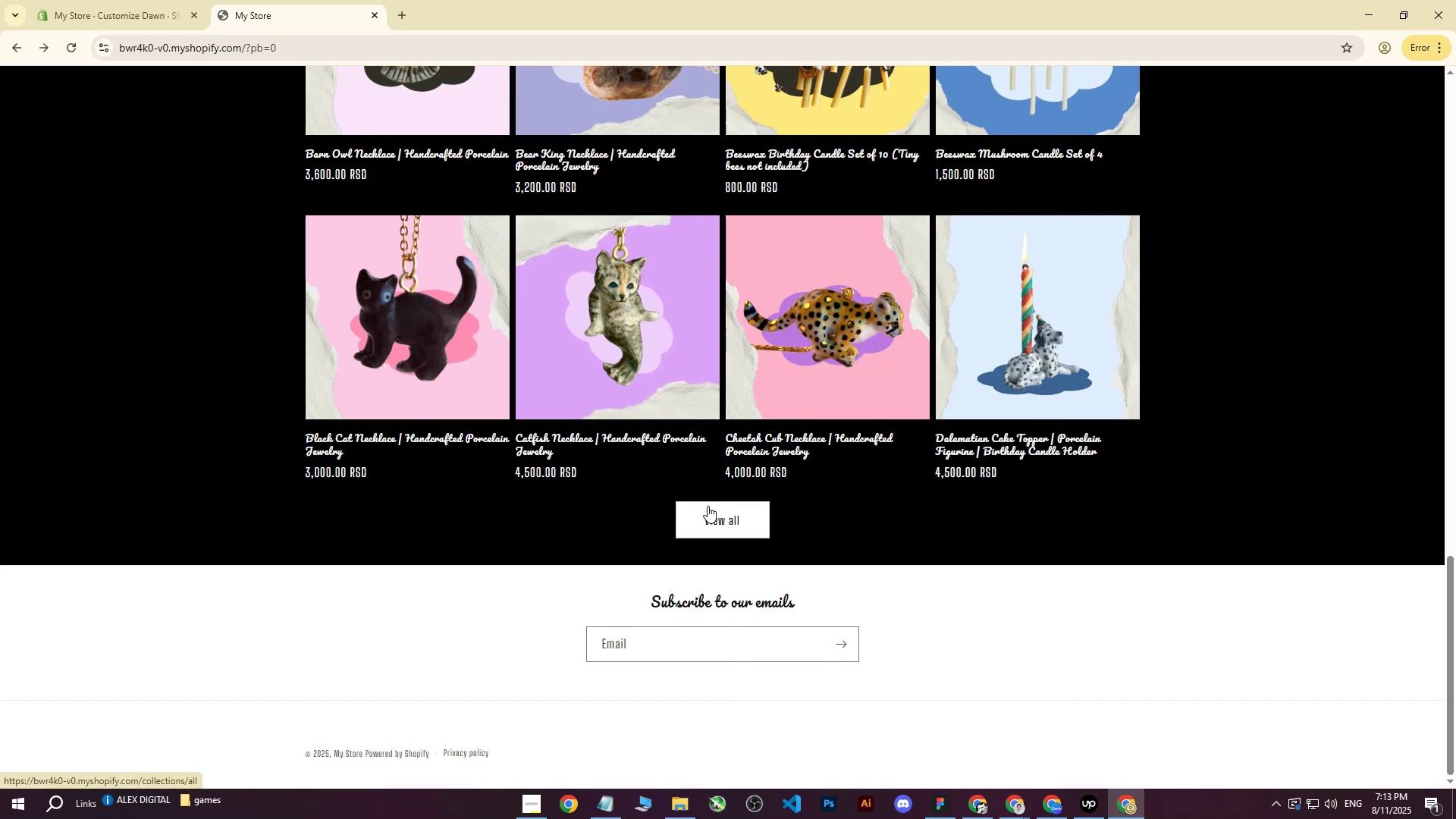 
left_click([706, 519])
 